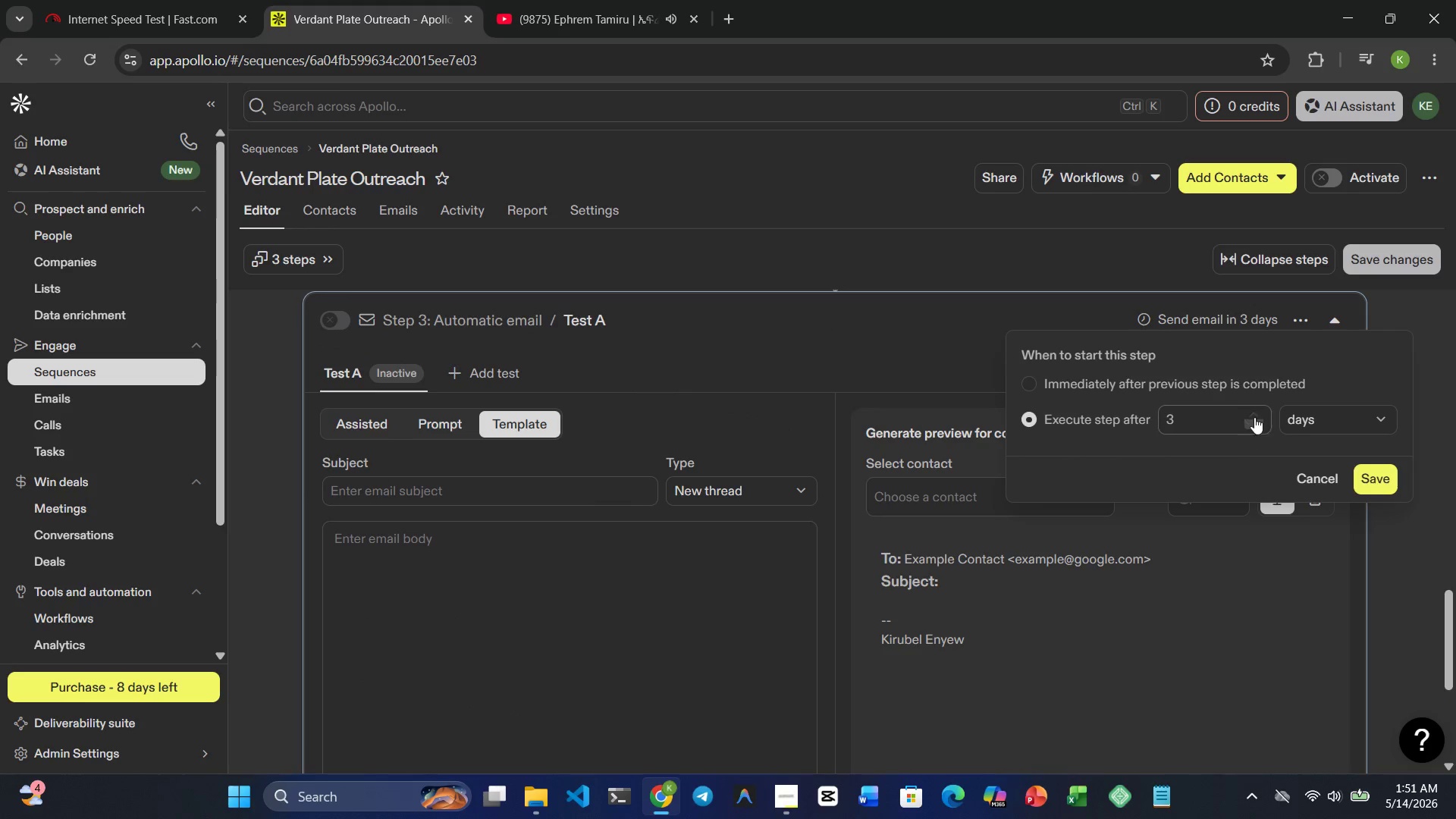 
left_click([1255, 411])
 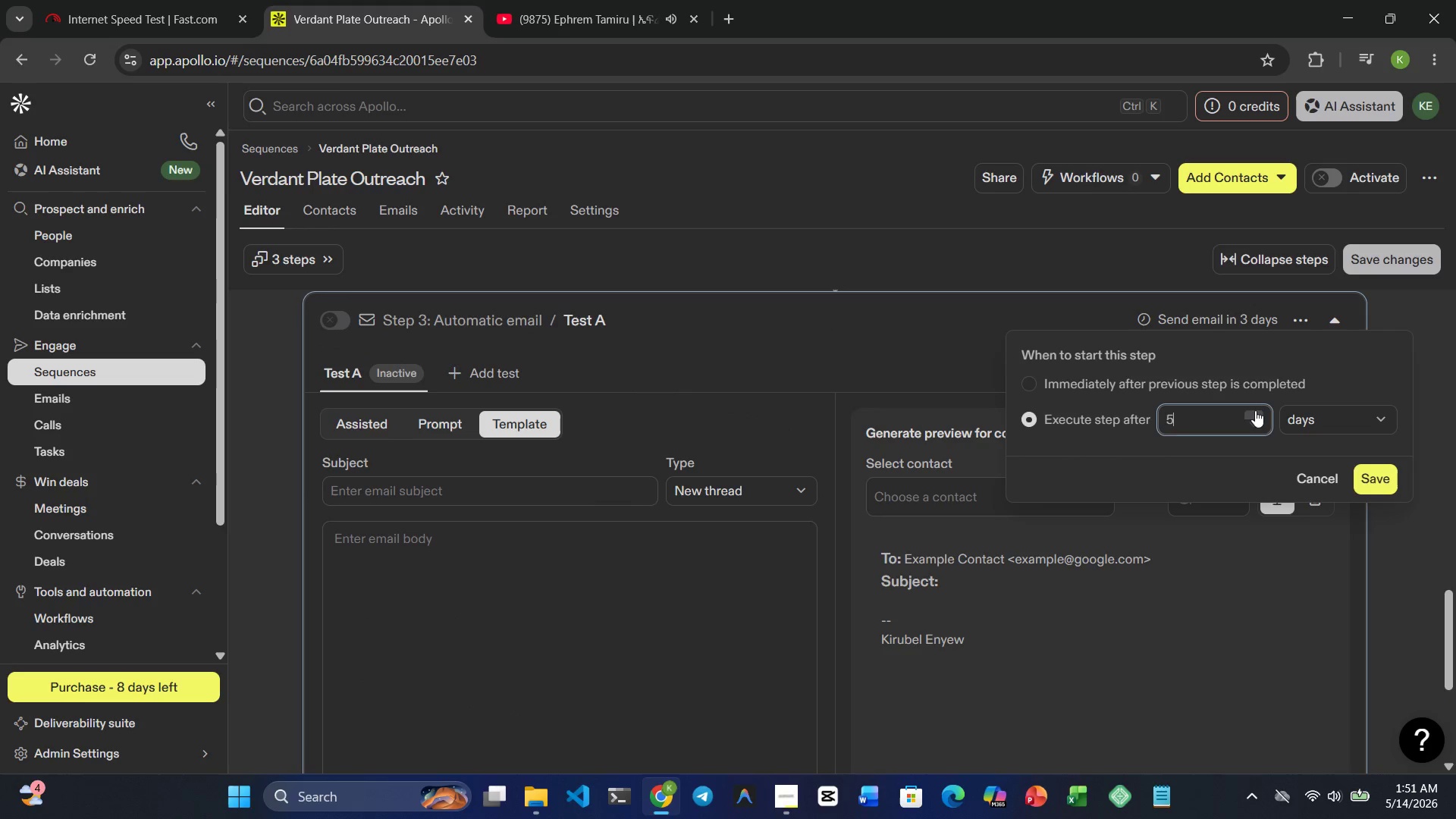 
triple_click([1251, 410])
 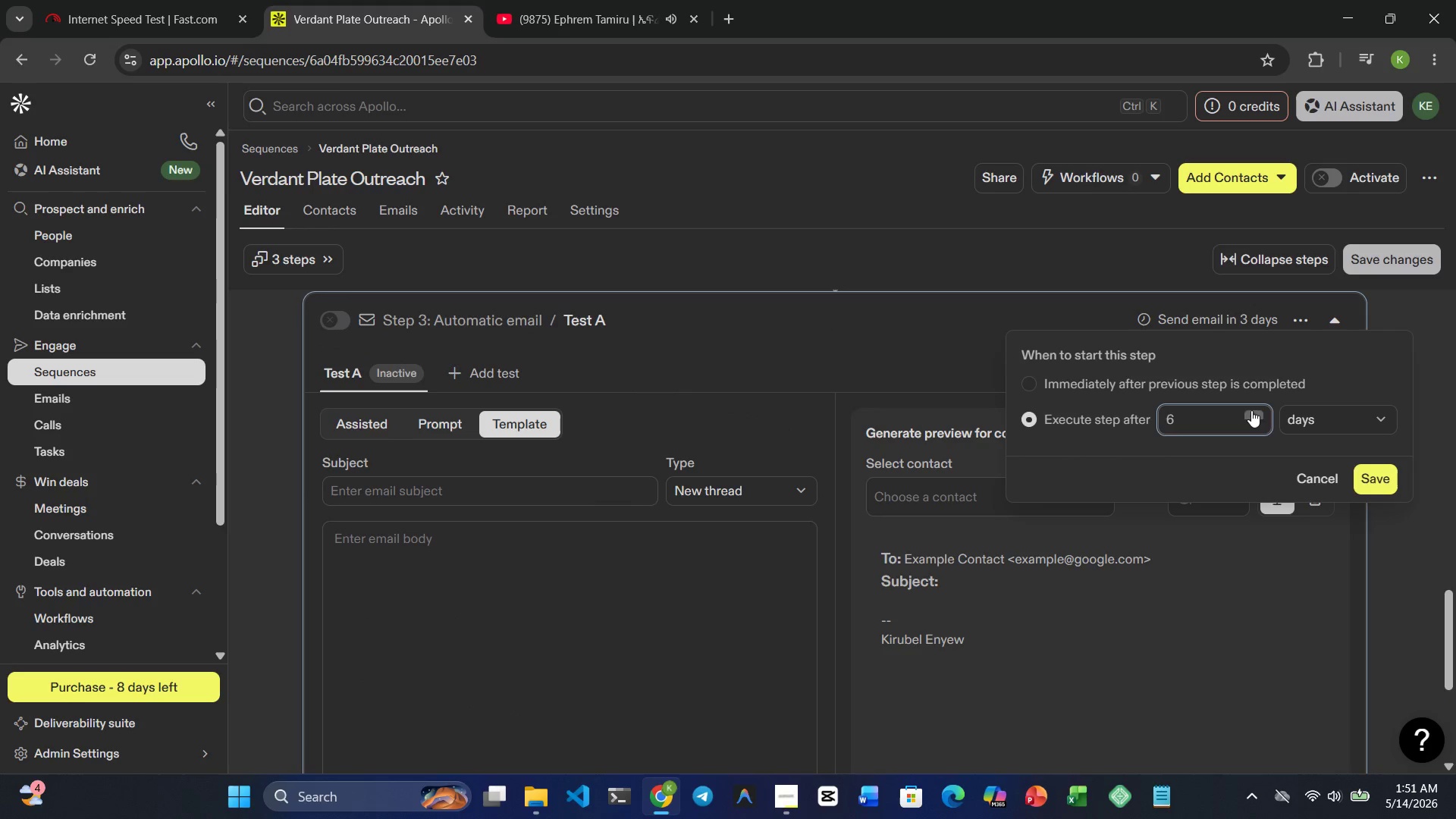 
triple_click([1251, 410])
 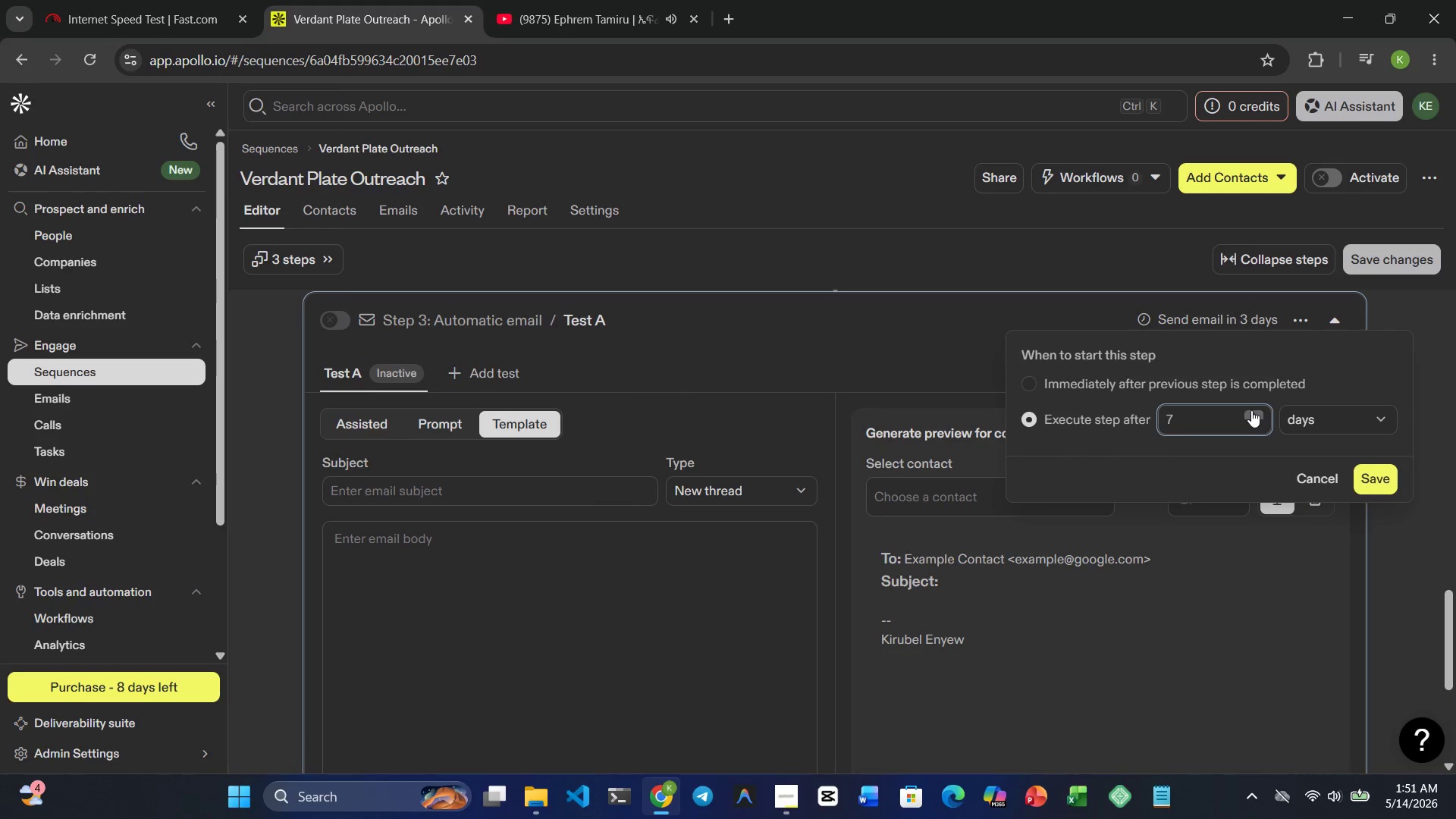 
triple_click([1251, 410])
 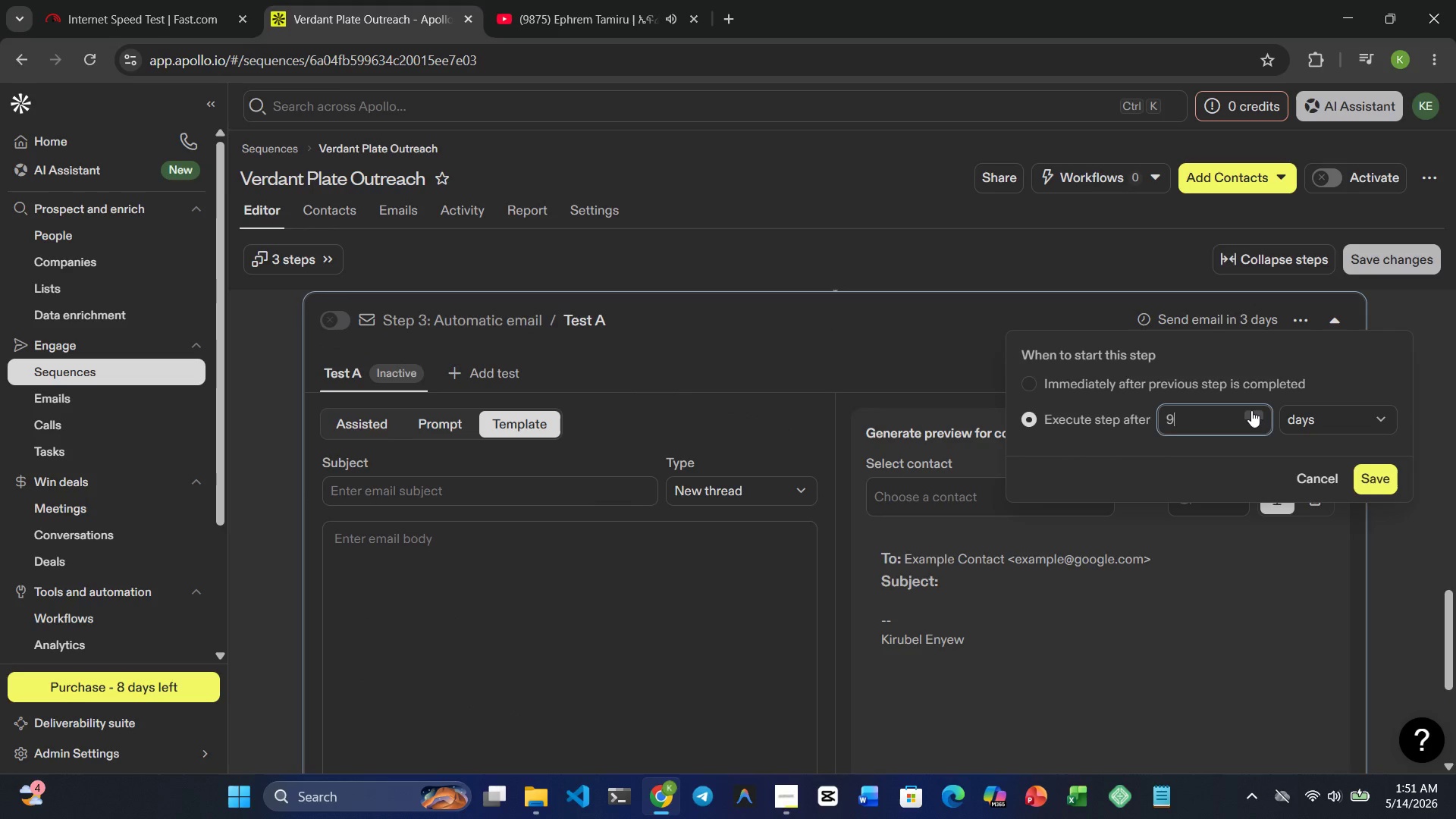 
left_click([1251, 410])
 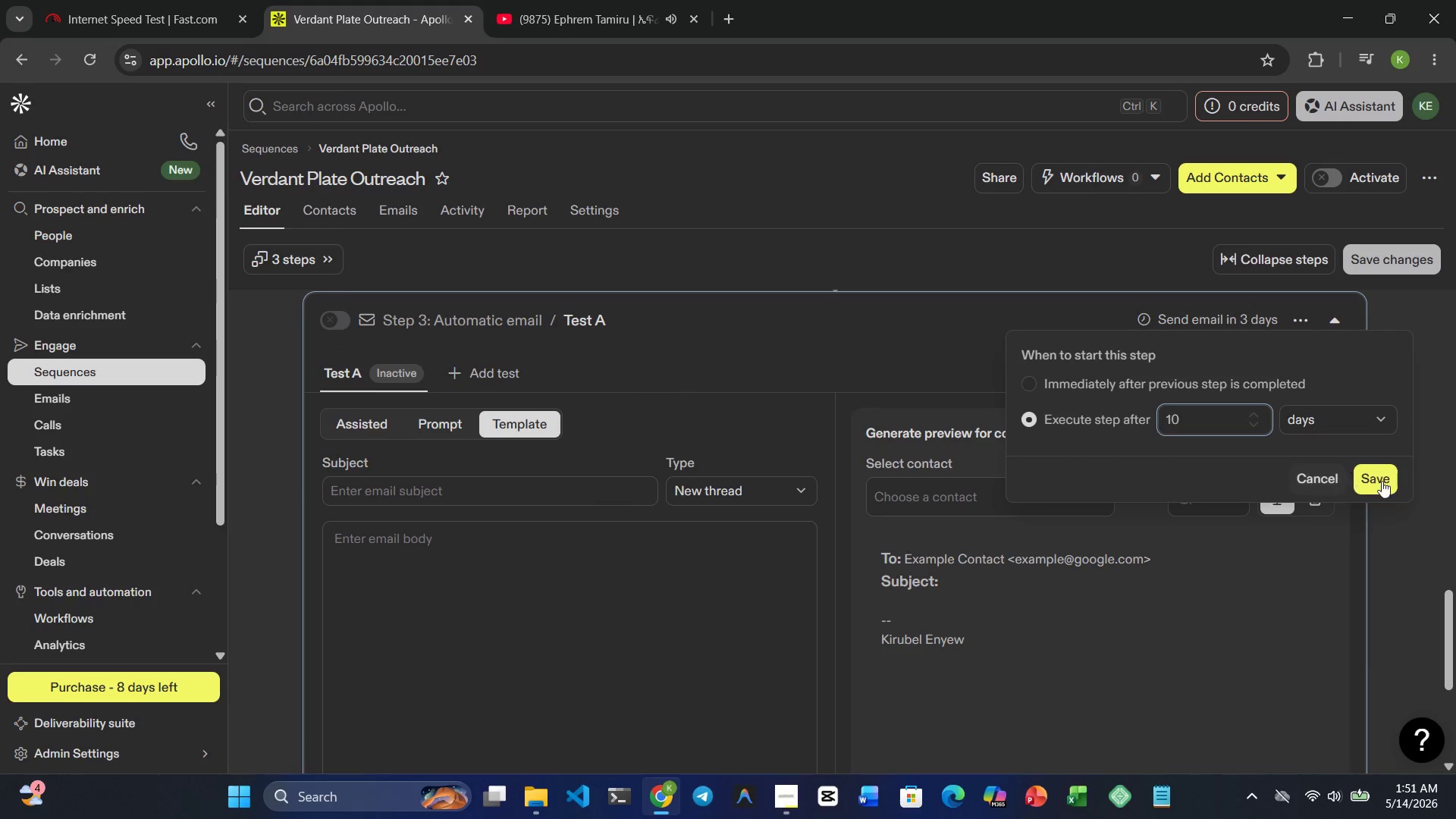 
left_click_drag(start_coordinate=[1383, 479], to_coordinate=[1376, 477])
 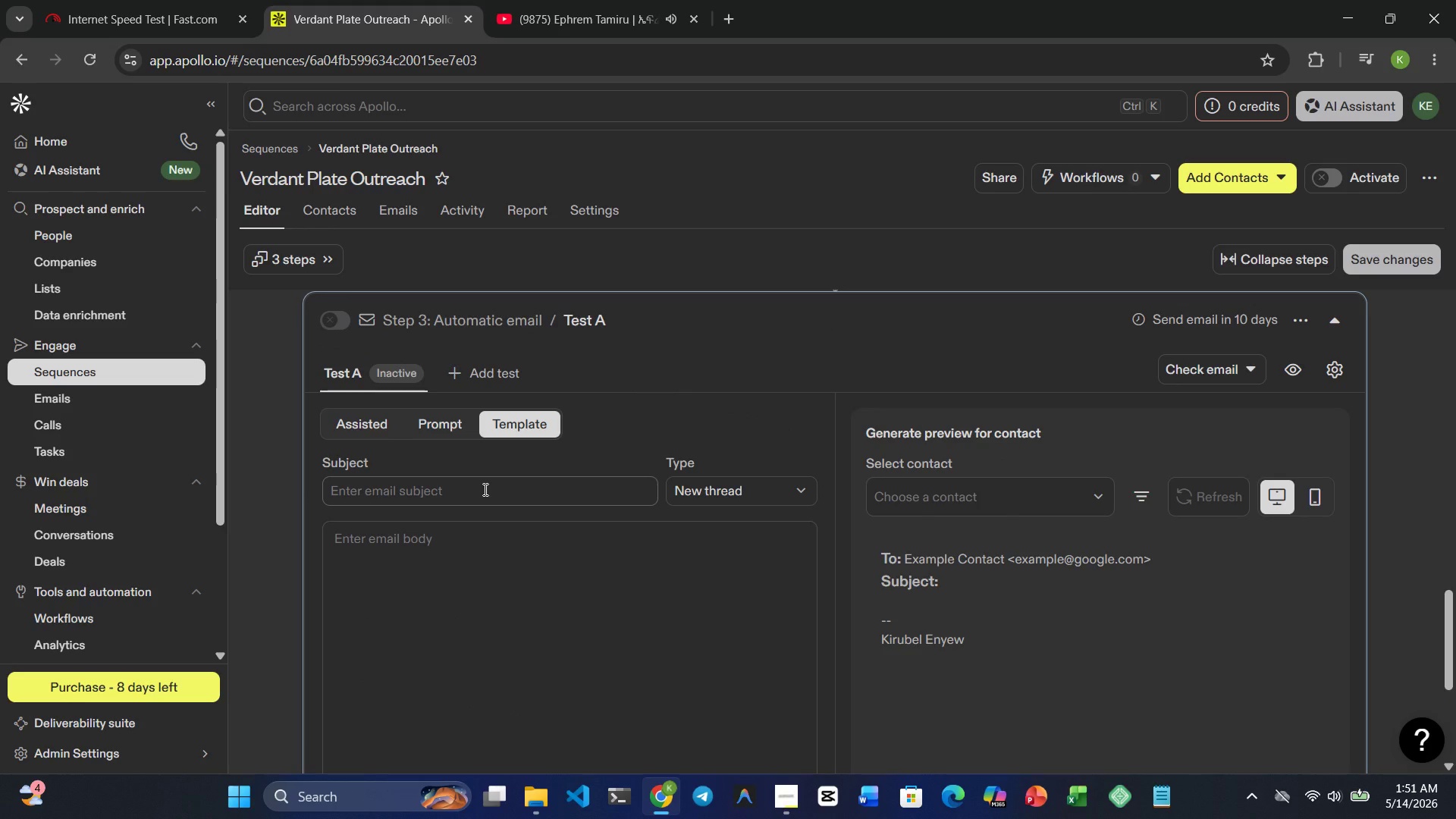 
left_click([484, 489])
 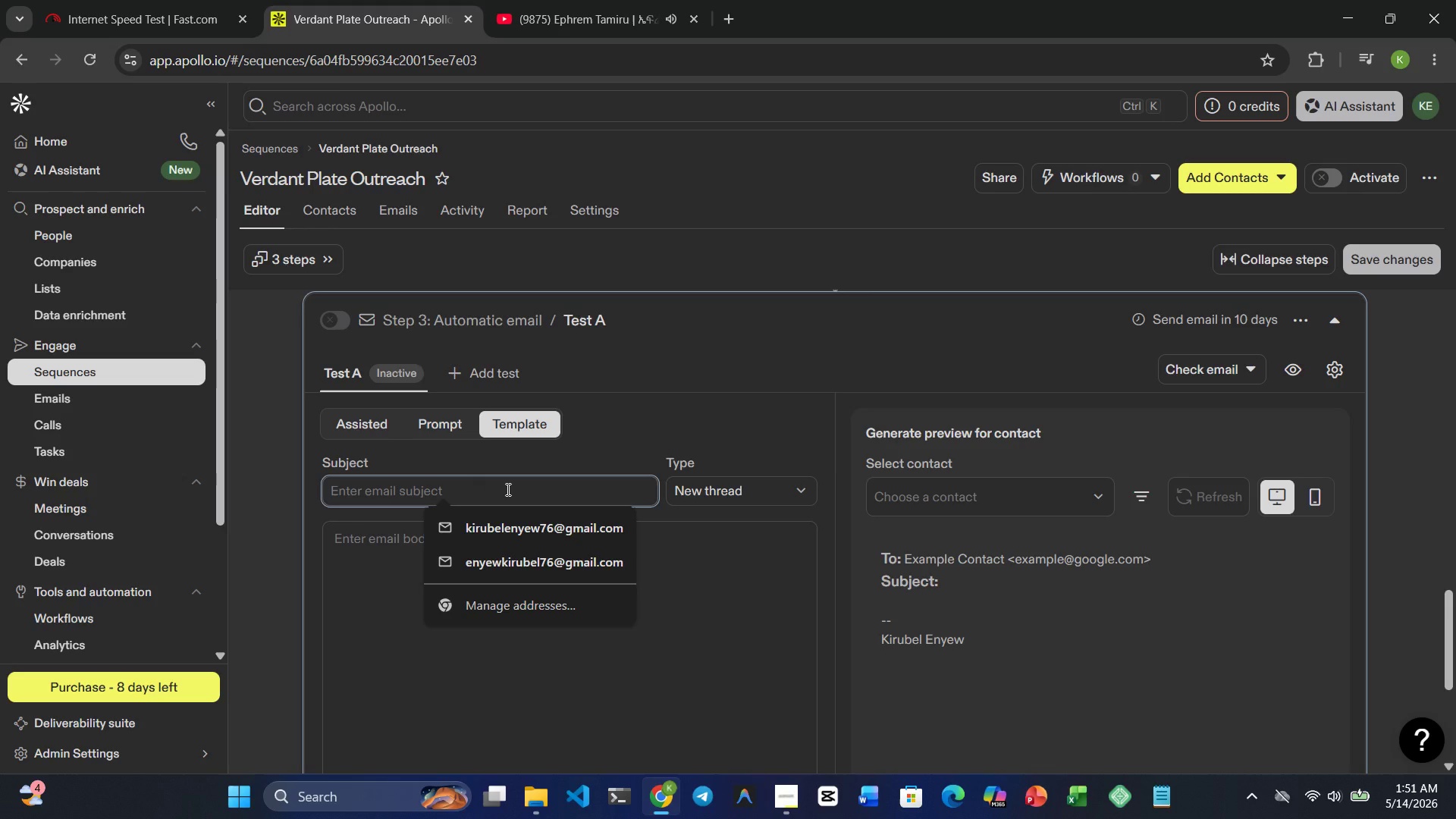 
type(Moving this to )
 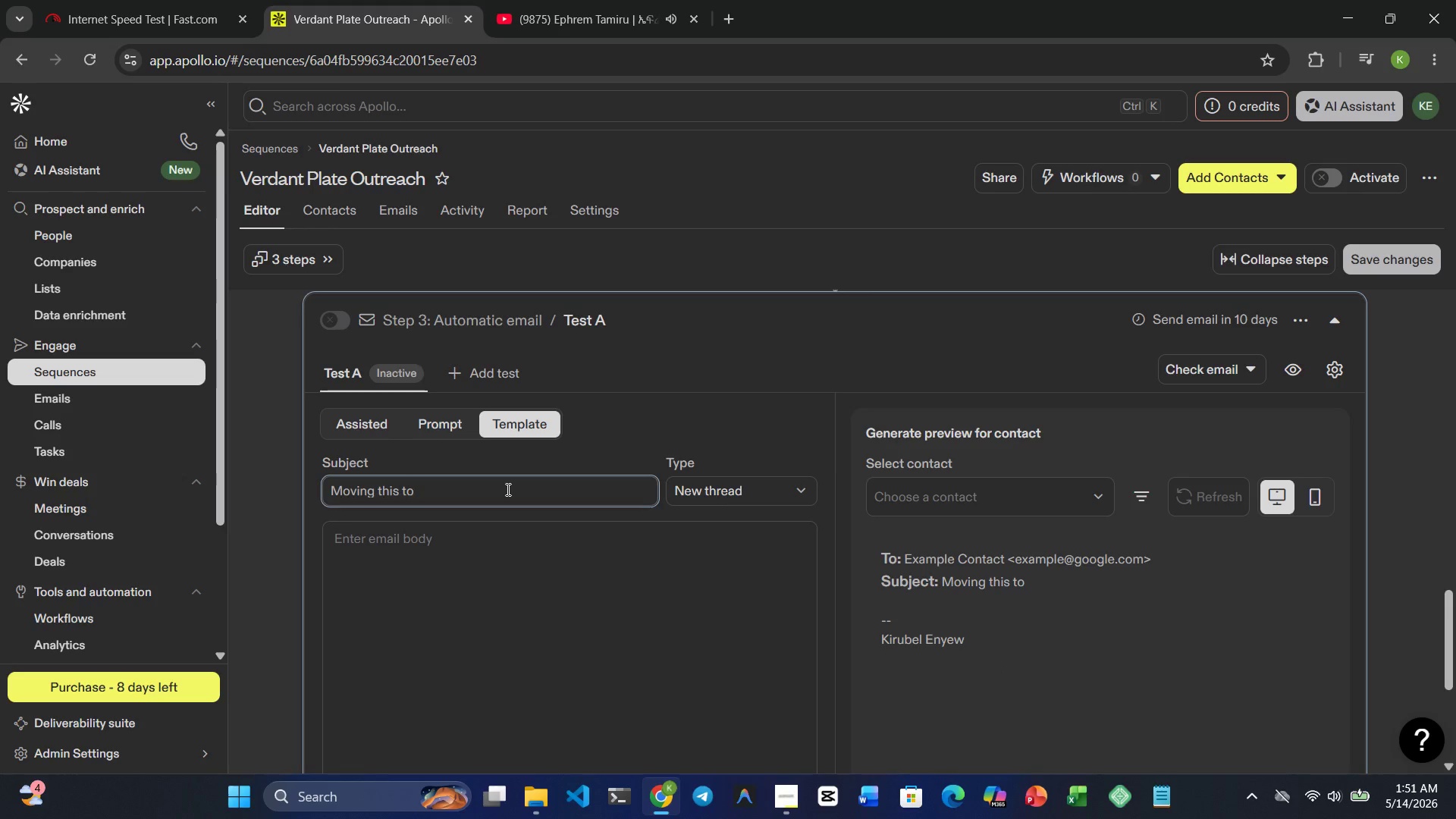 
type(the back burner?)
 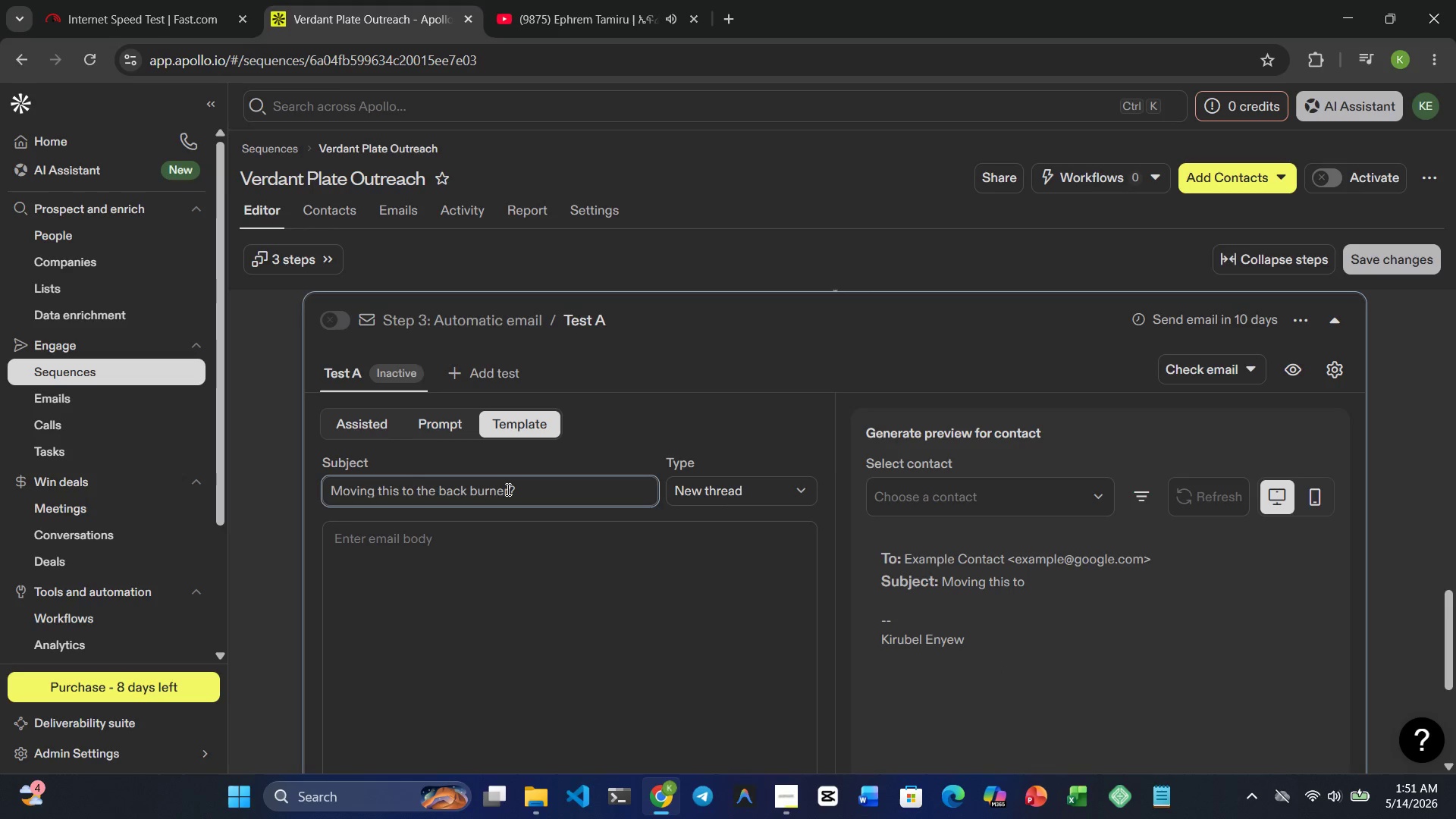 
left_click([497, 547])
 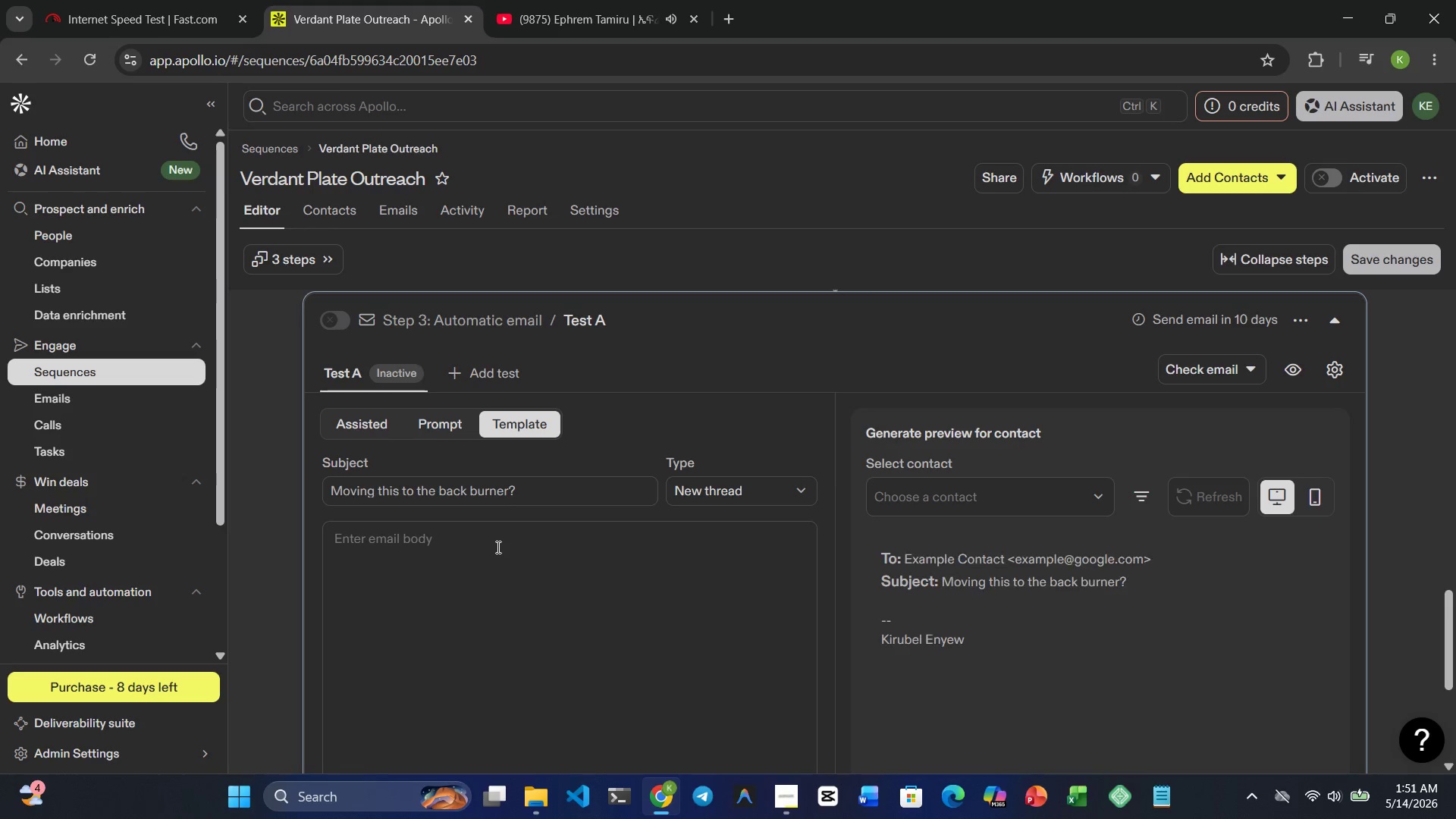 
type(Hi }})
 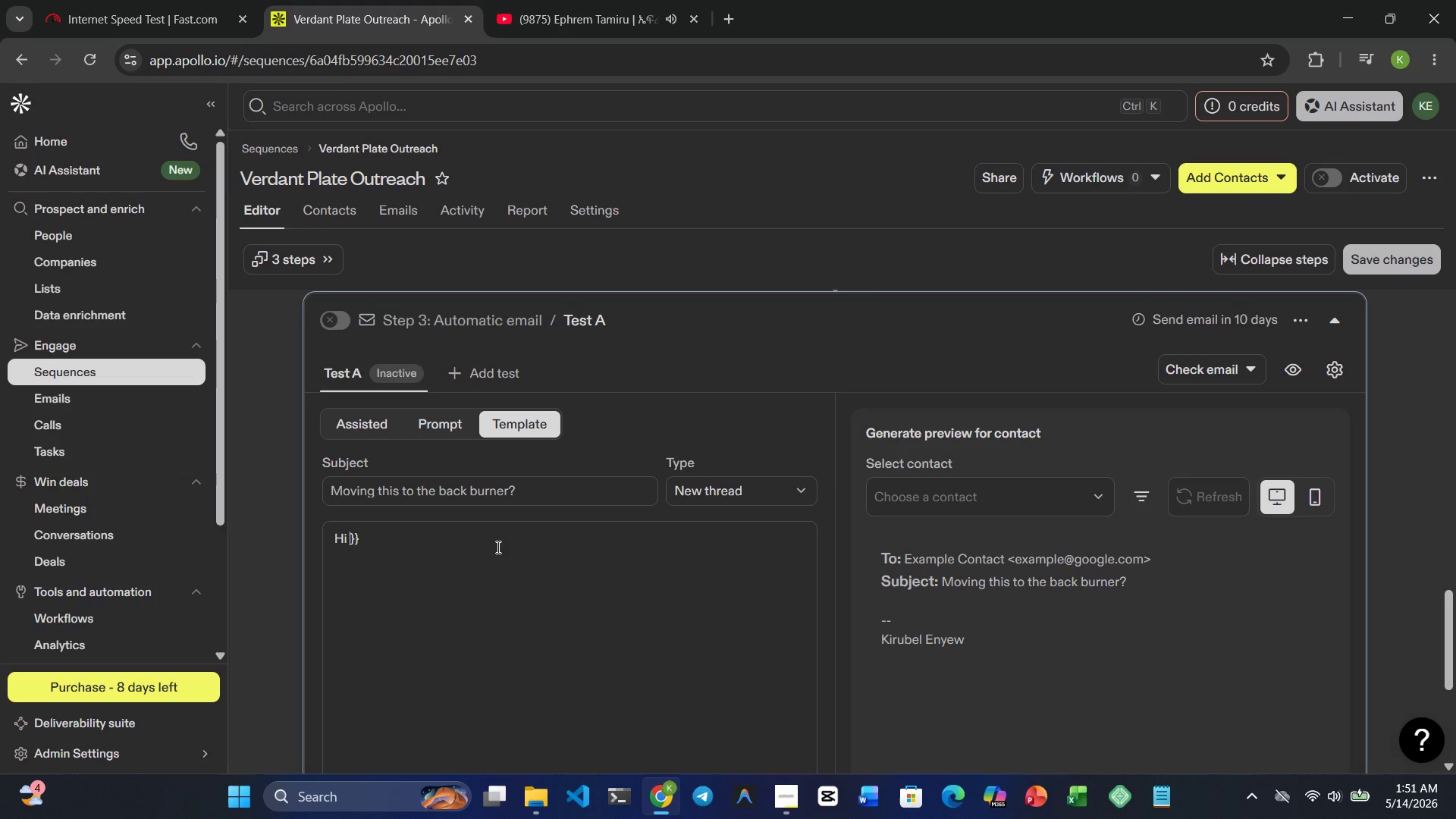 
 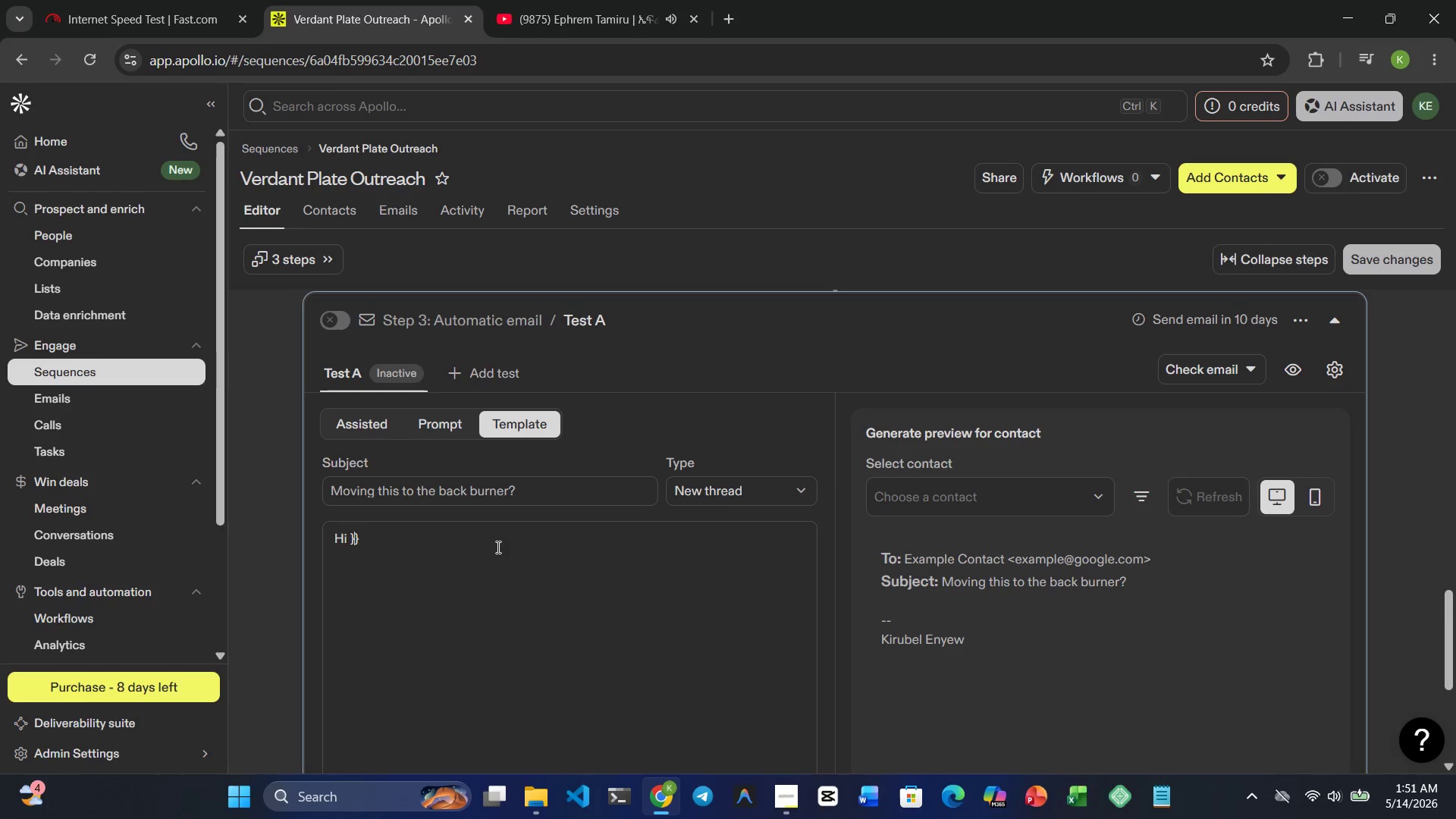 
key(ArrowLeft)
 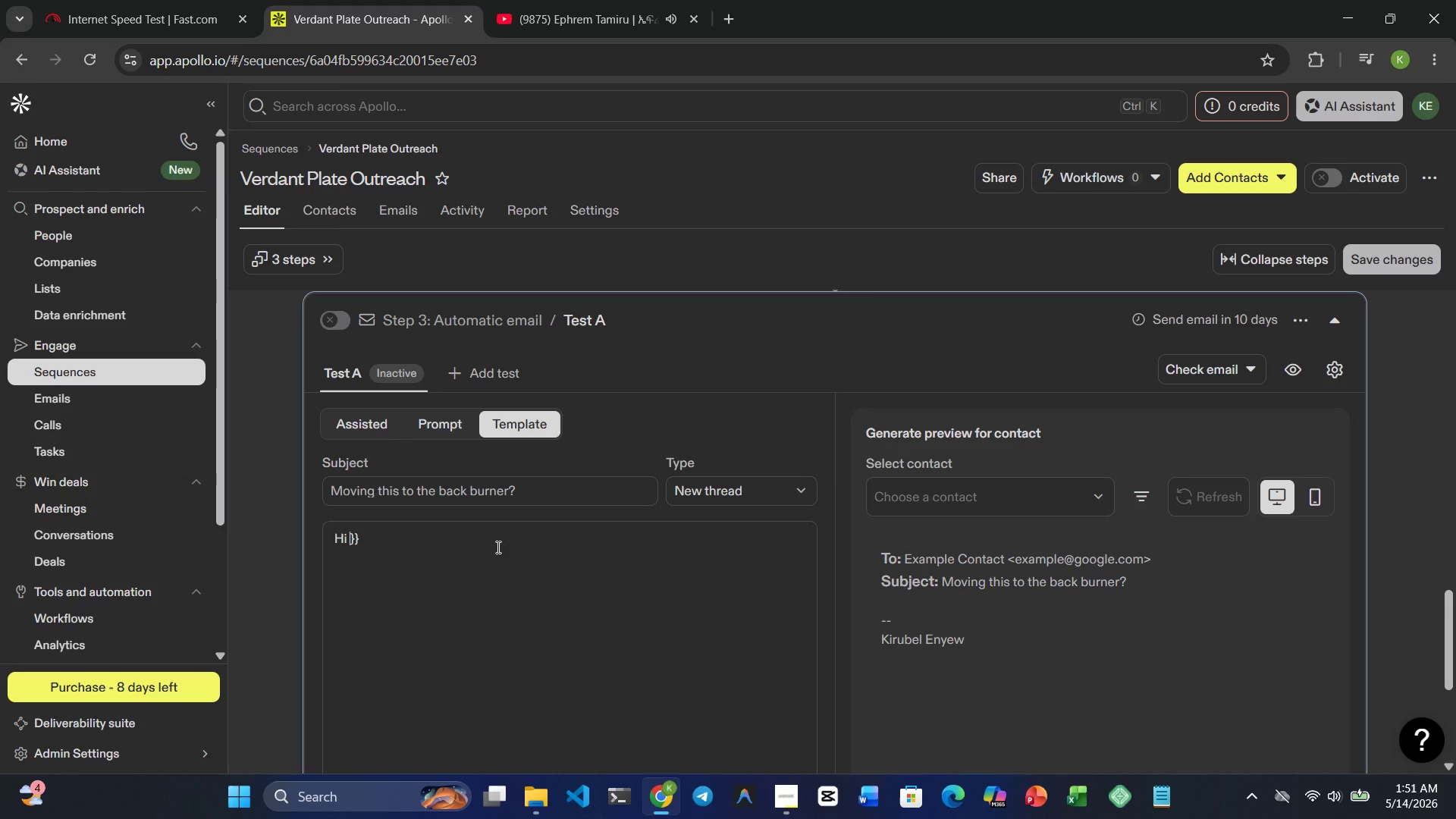 
key(ArrowLeft)
 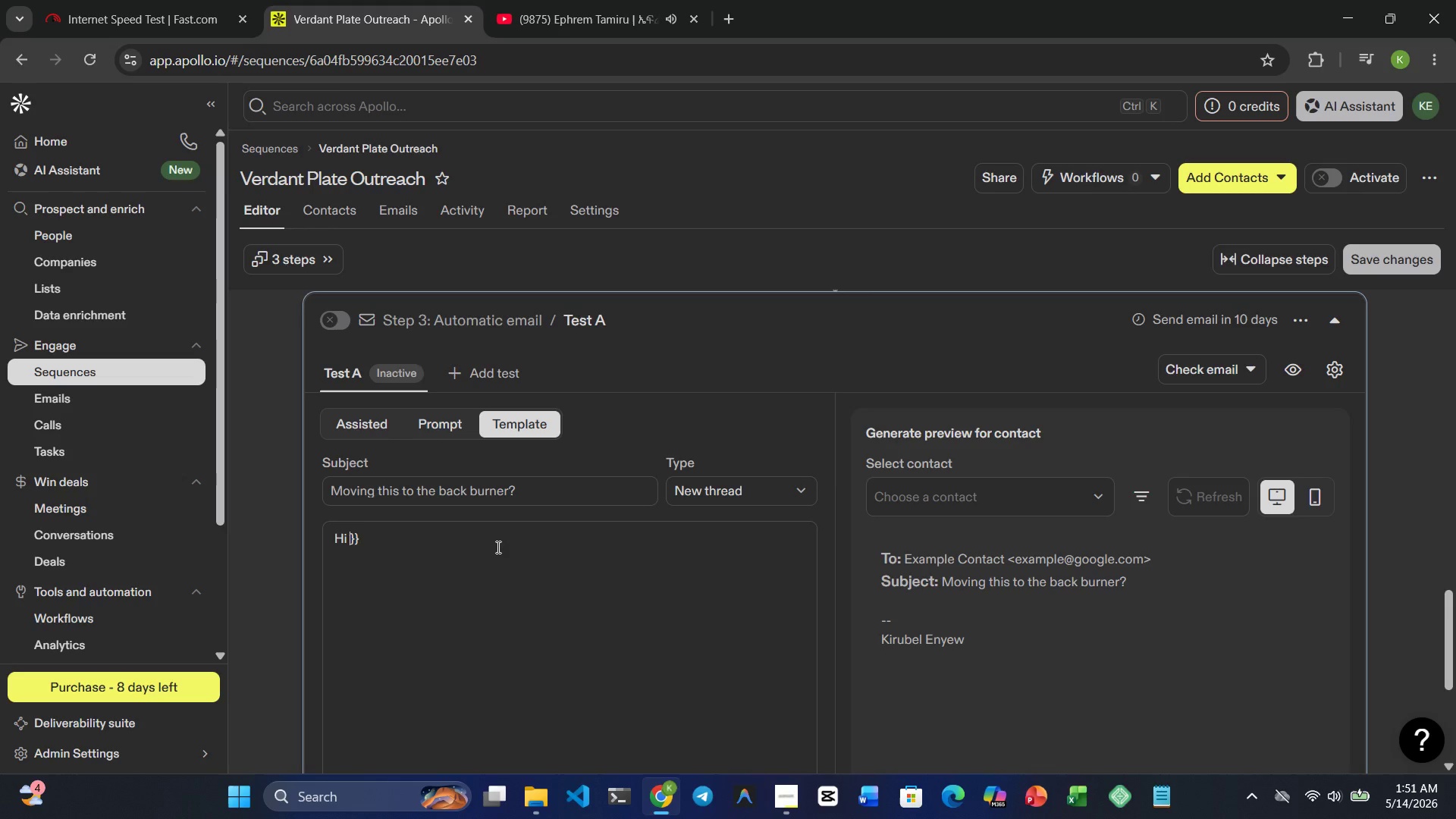 
type({{first_name)
 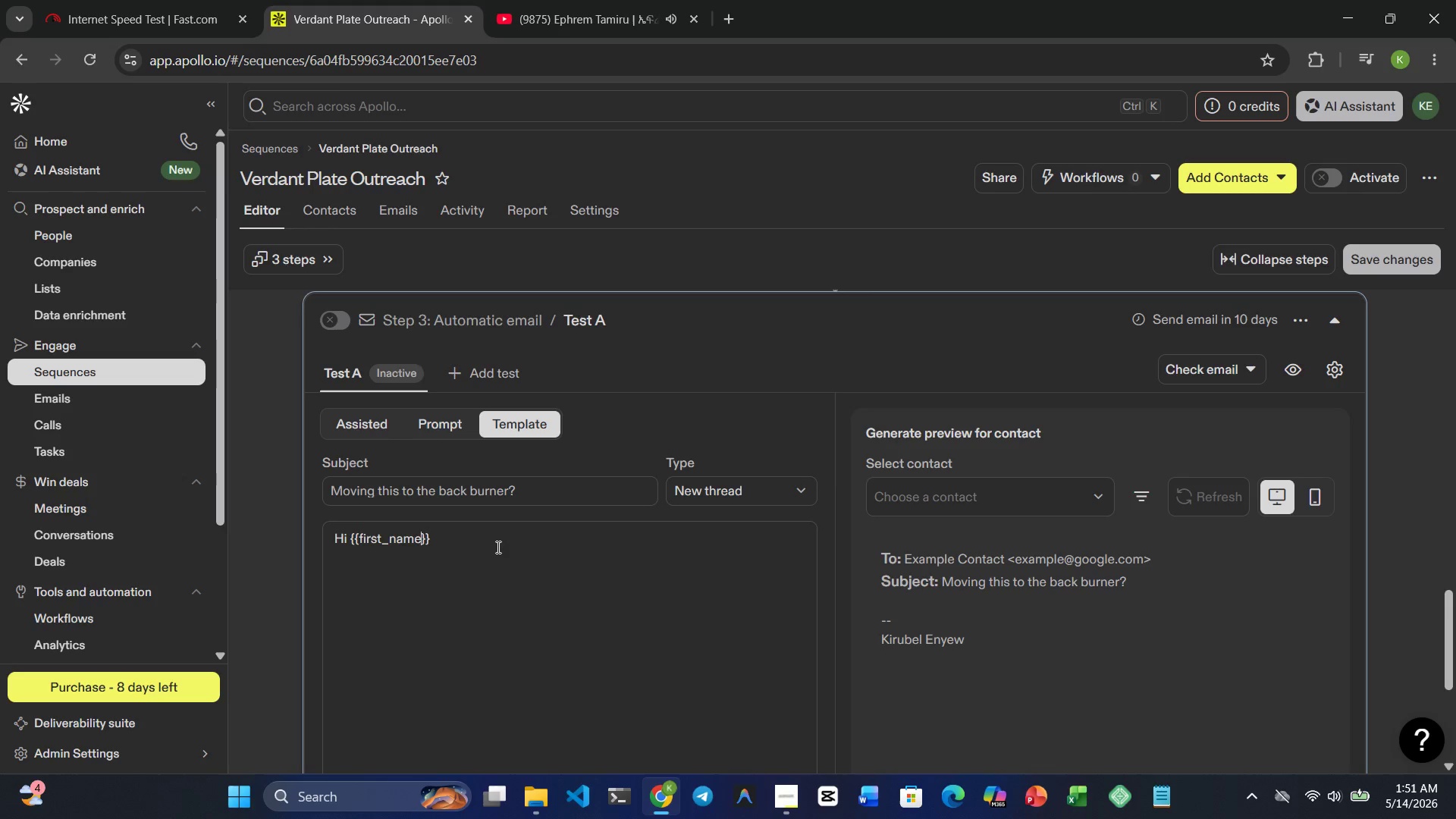 
key(ArrowRight)
 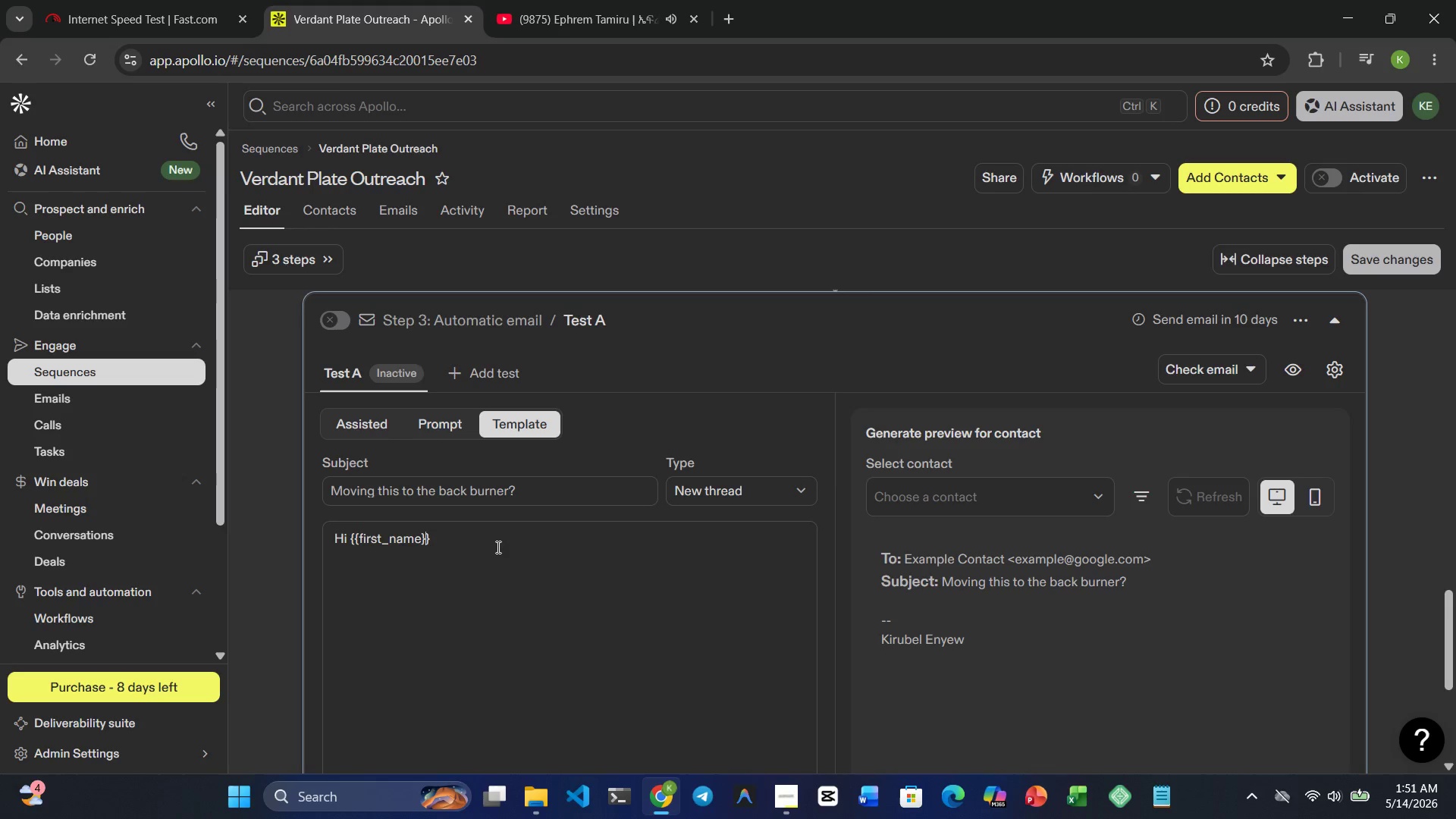 
key(ArrowRight)
 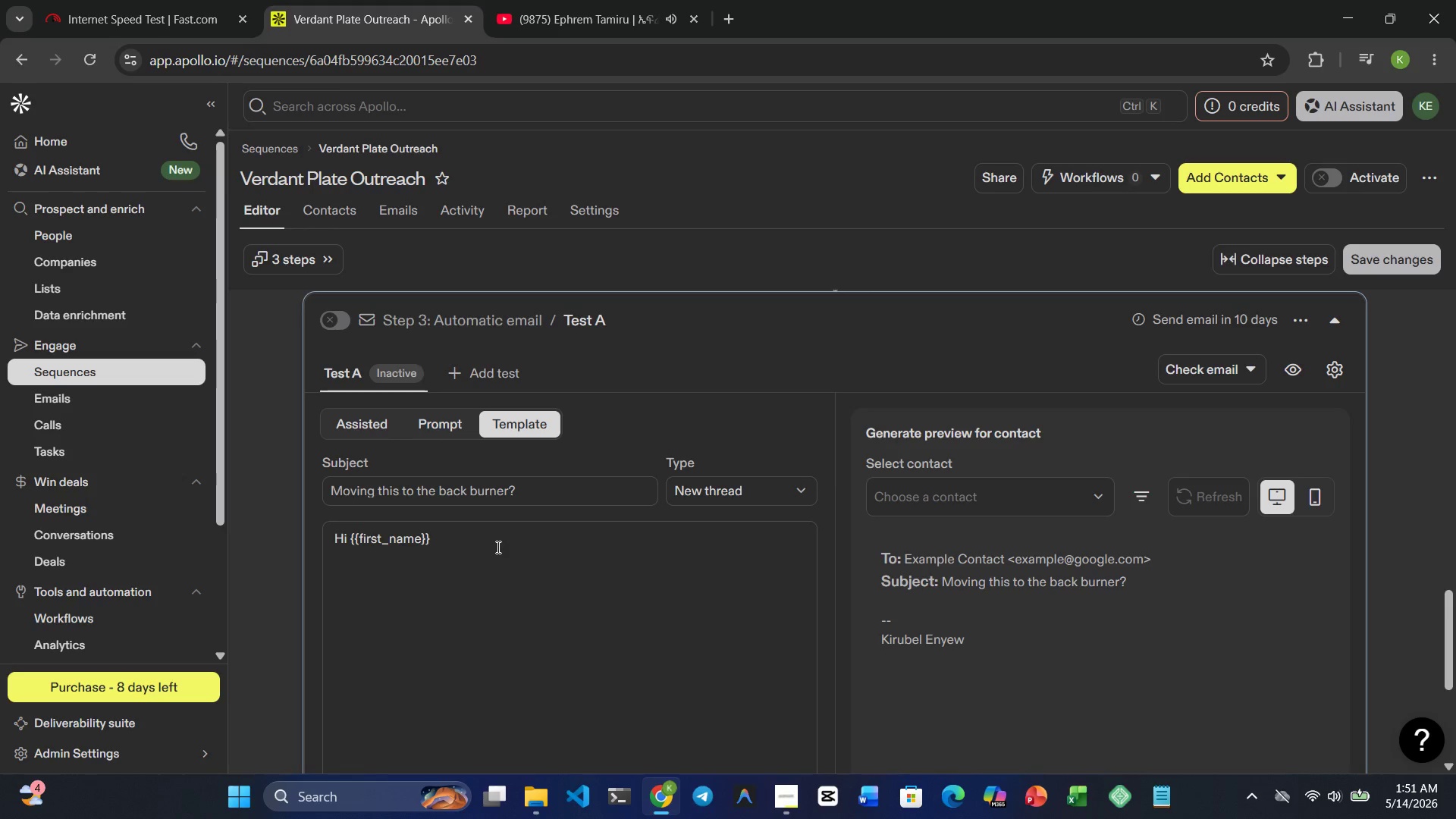 
key(Comma)
 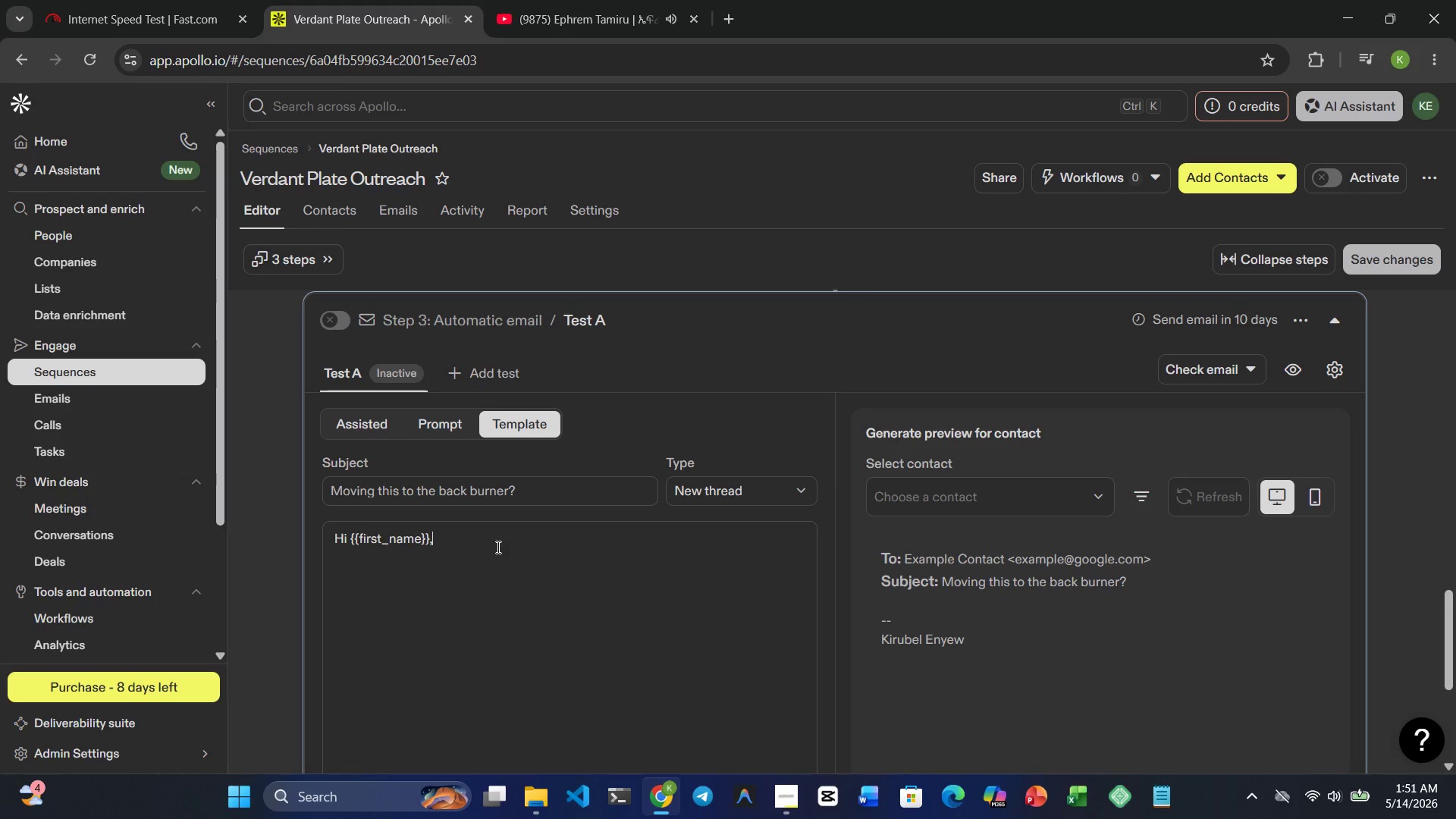 
key(Enter)
 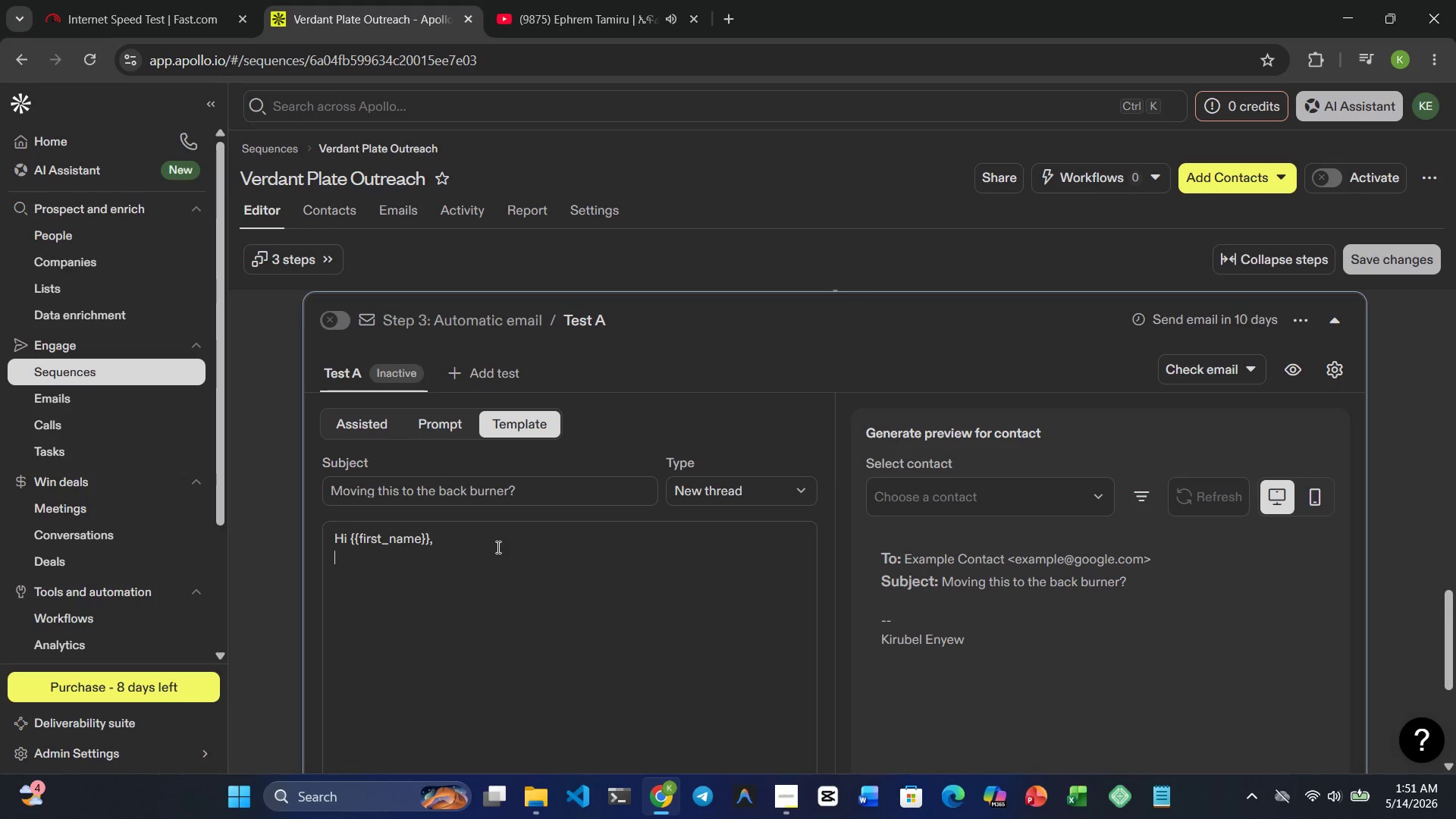 
key(Enter)
 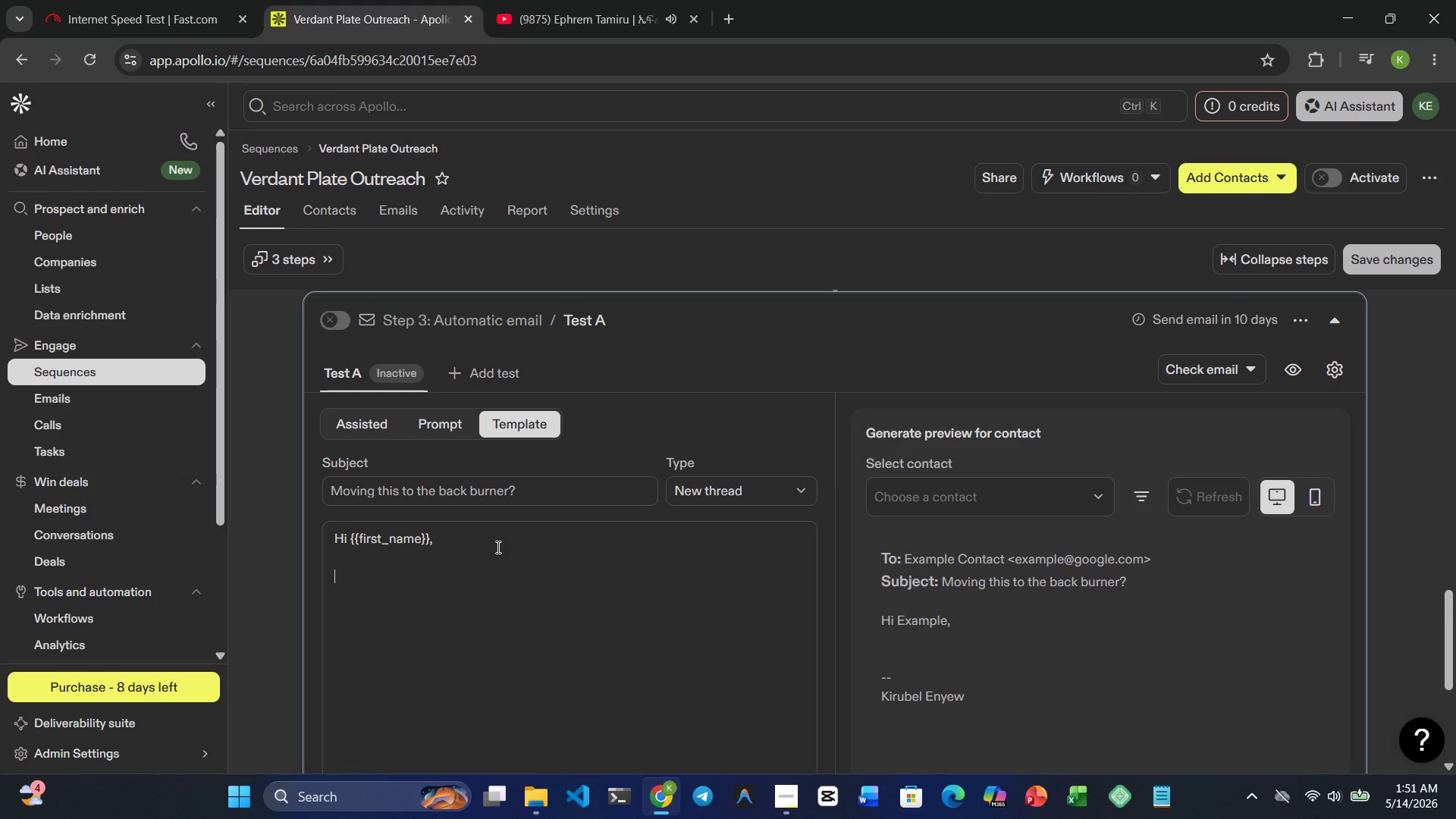 
type(I imagine things are )
 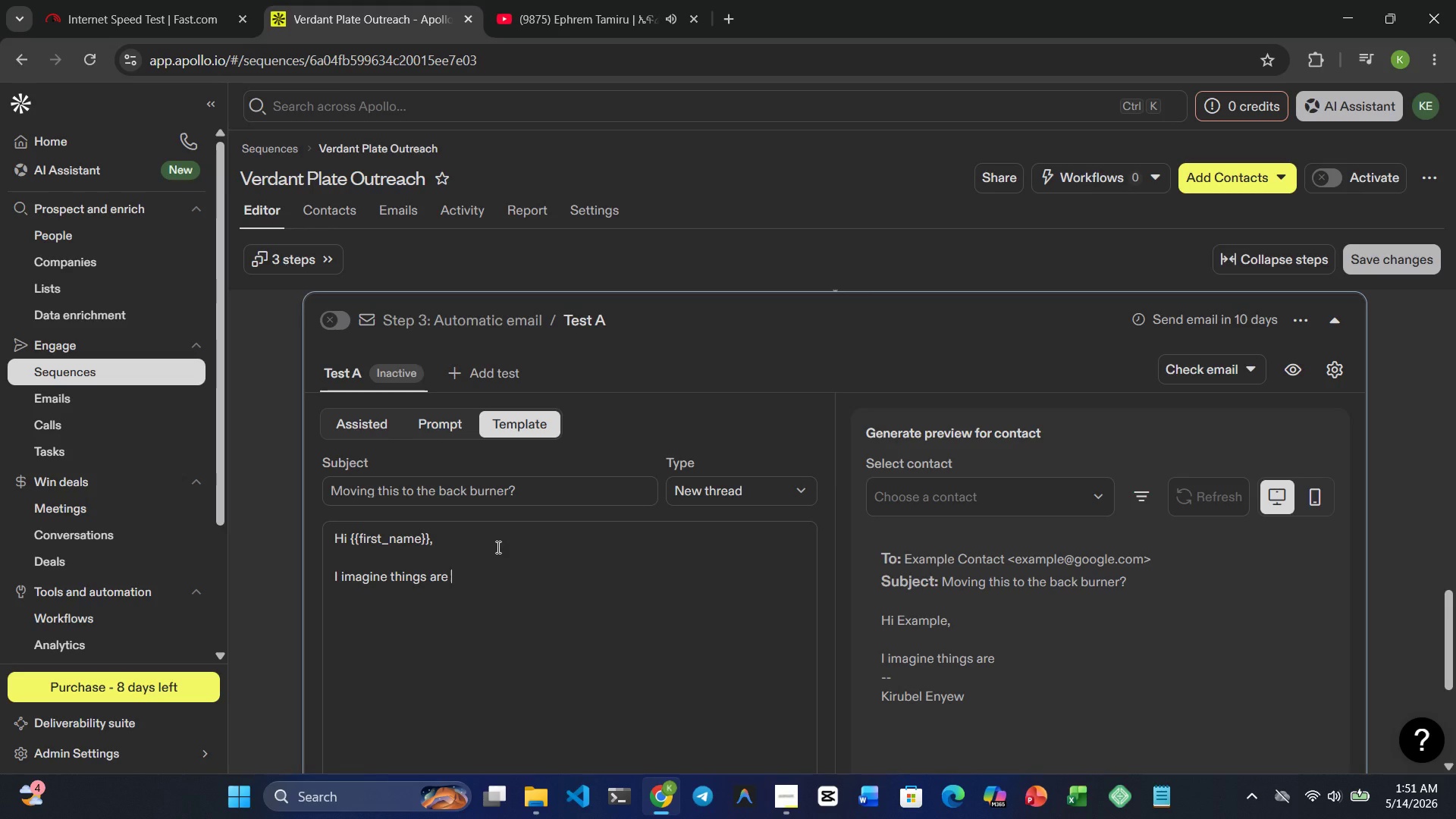 
type(quite busy at )
 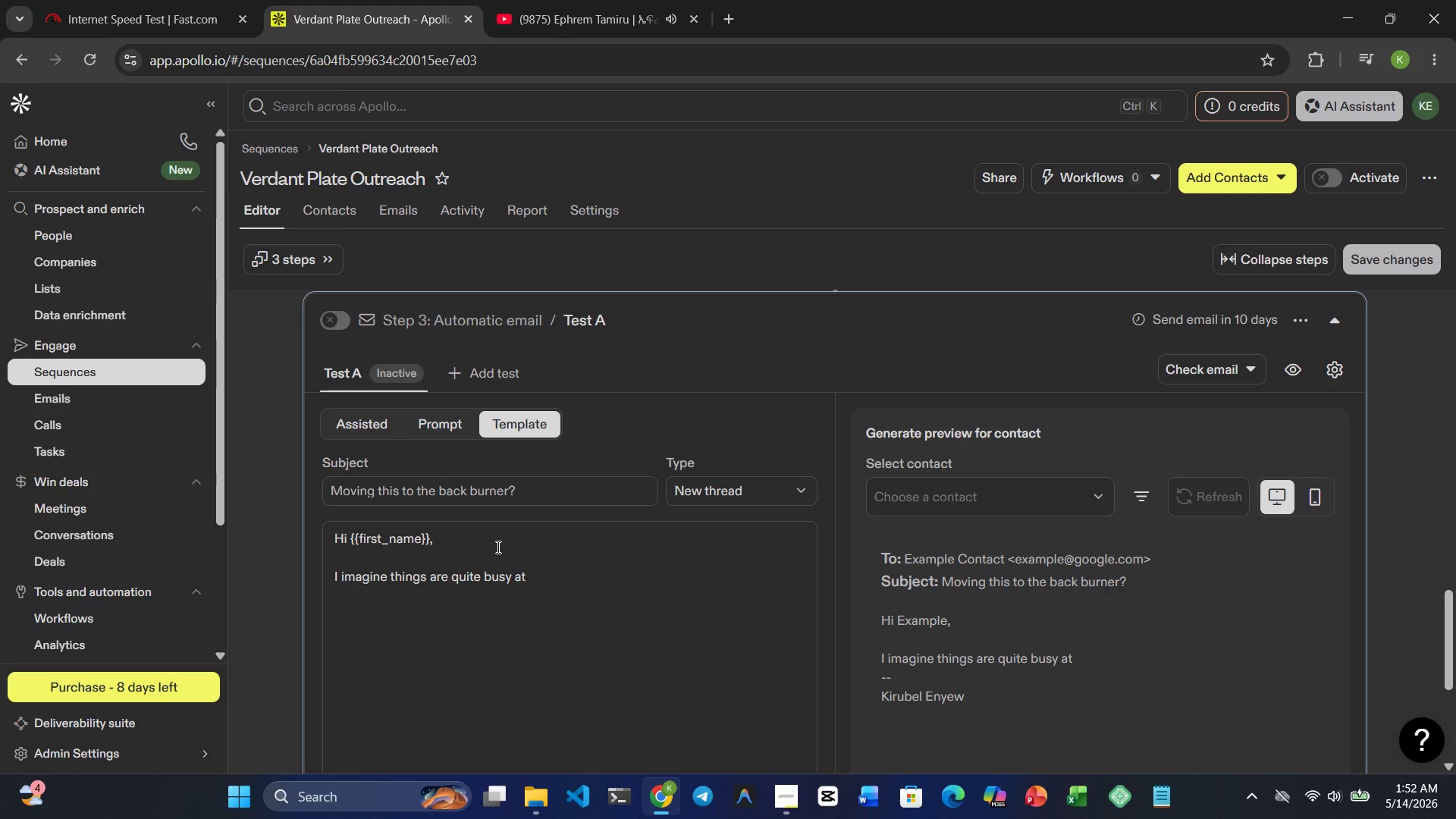 
key(Shift+BracketRight)
 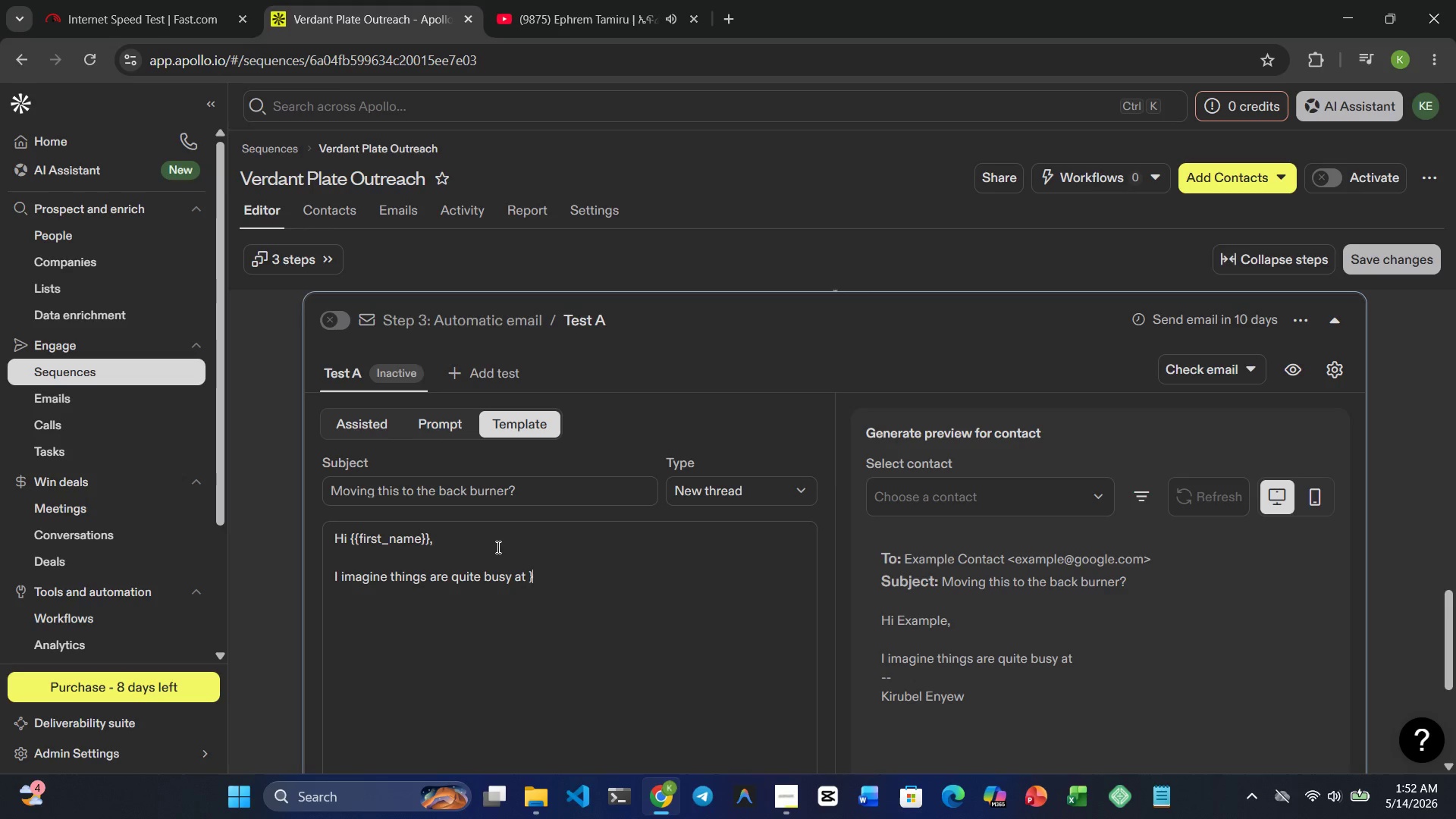 
key(Shift+BracketRight)
 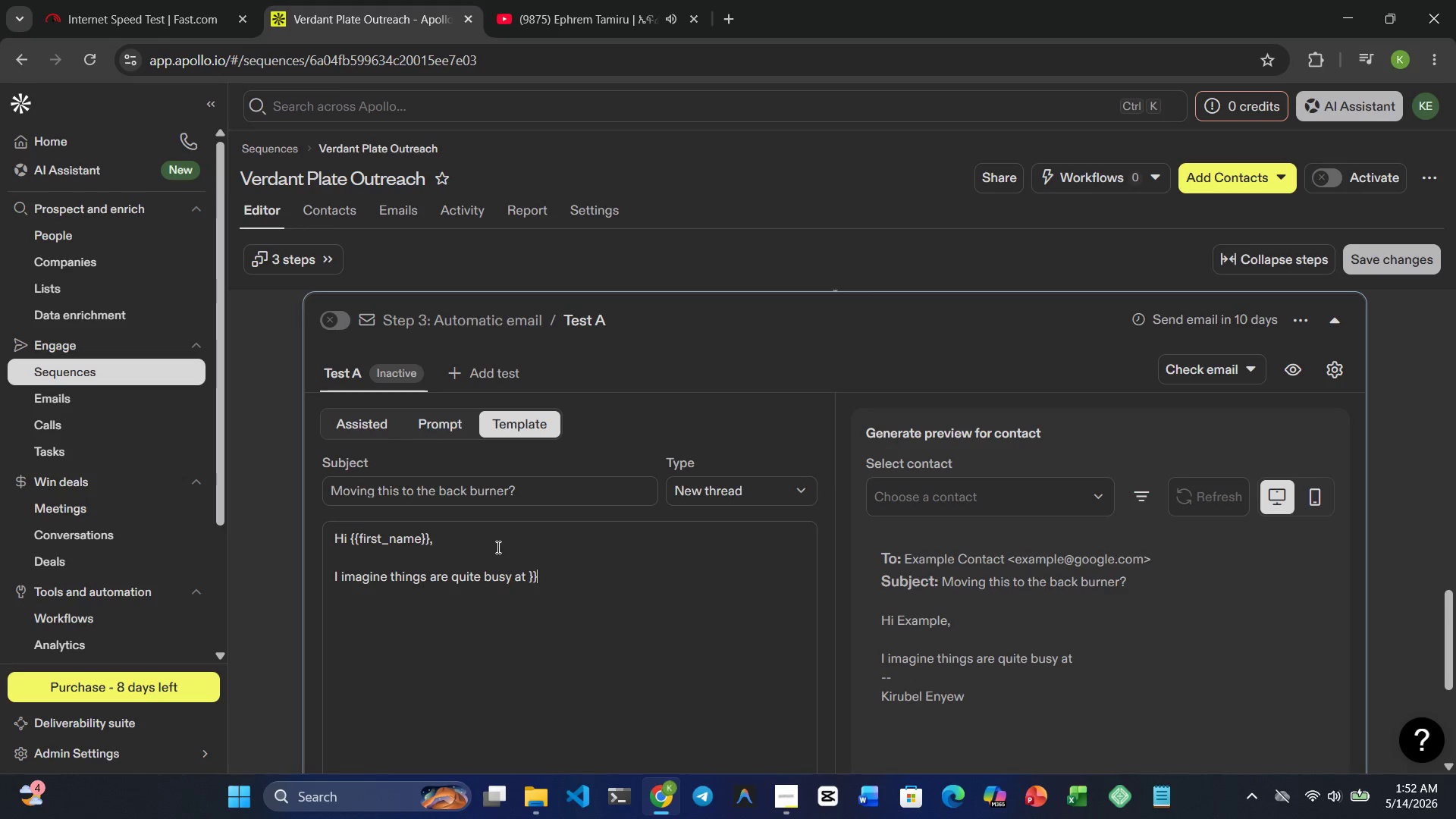 
key(ArrowLeft)
 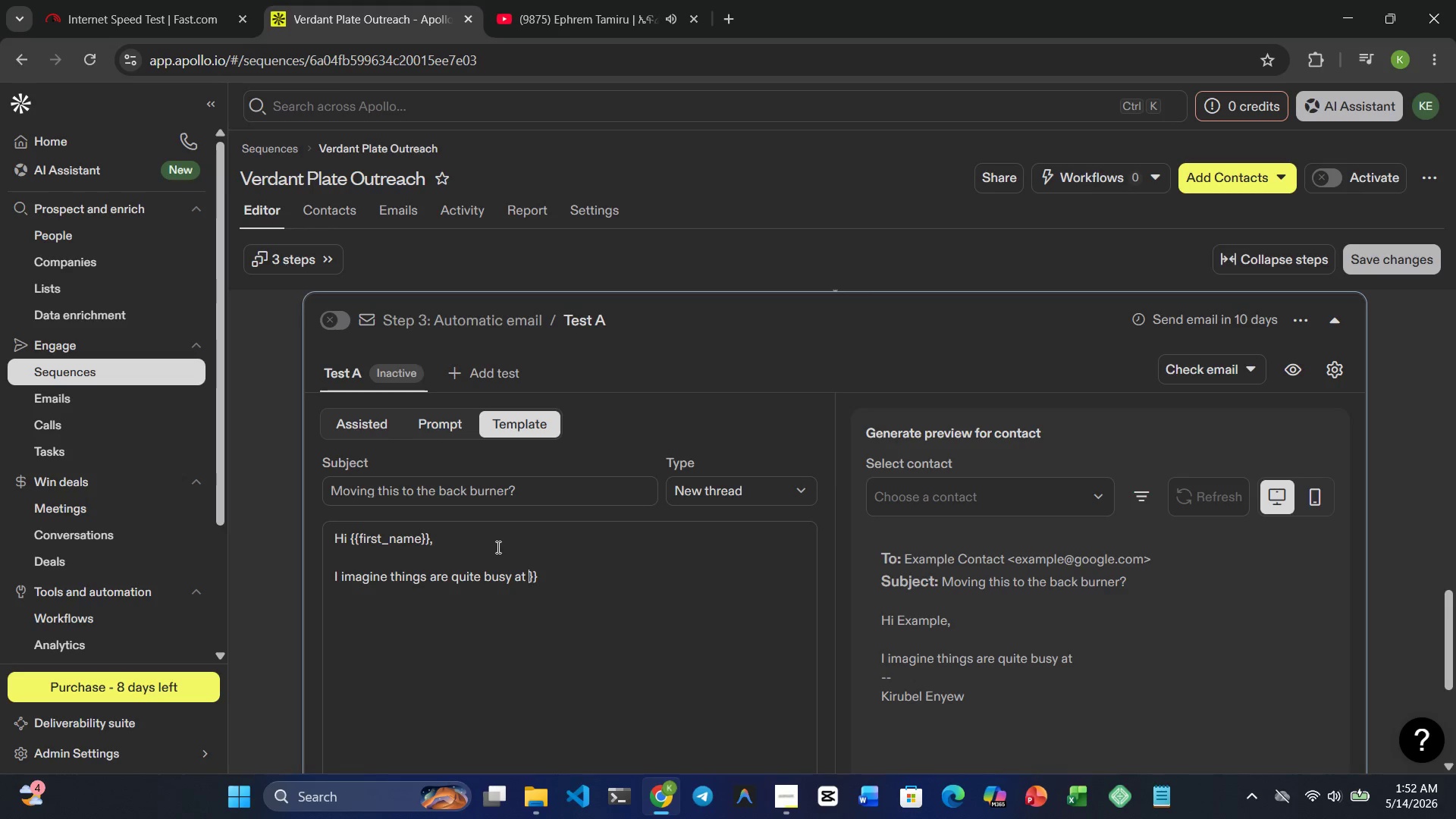 
key(ArrowLeft)
 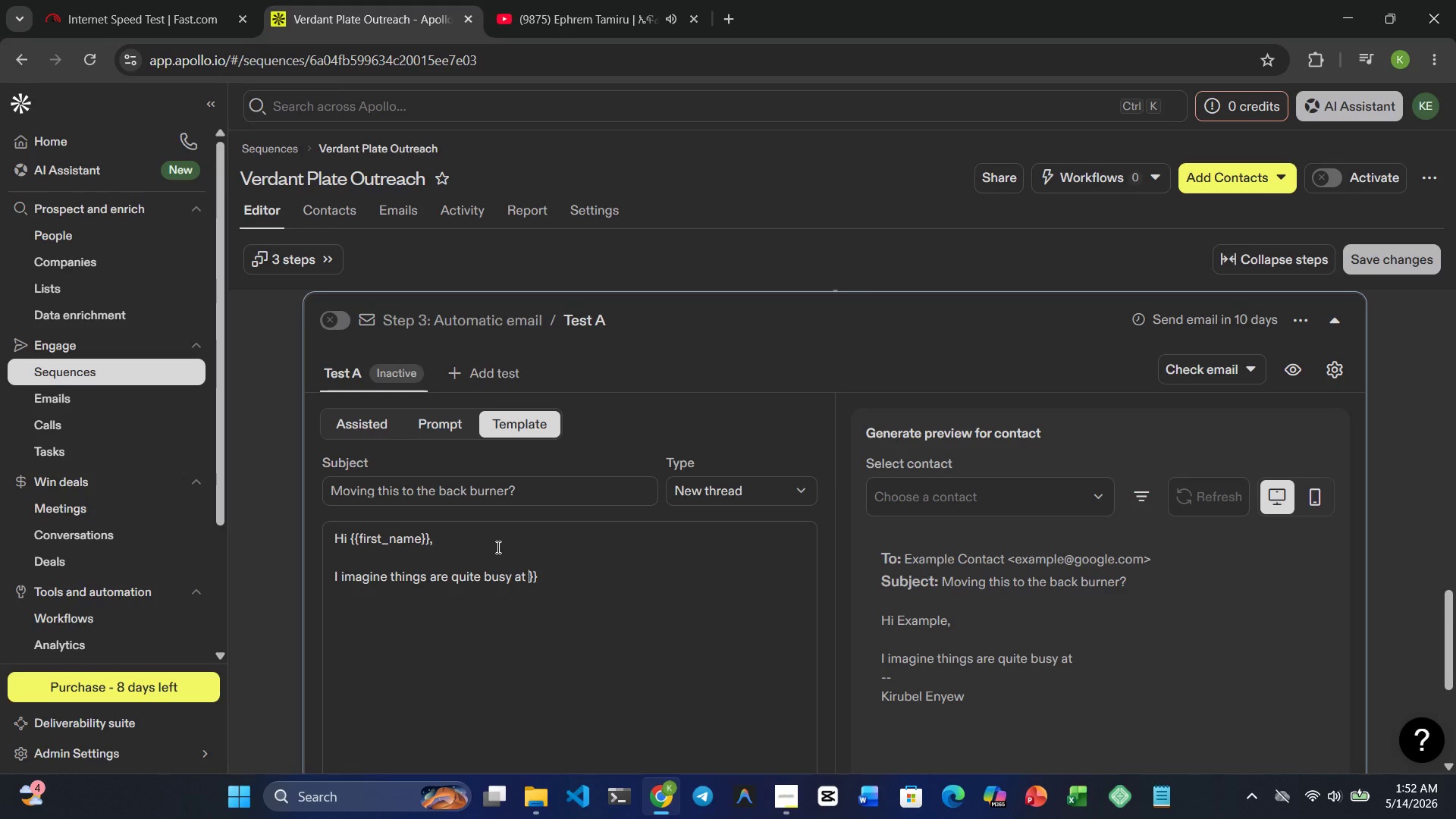 
type({{company_name)
 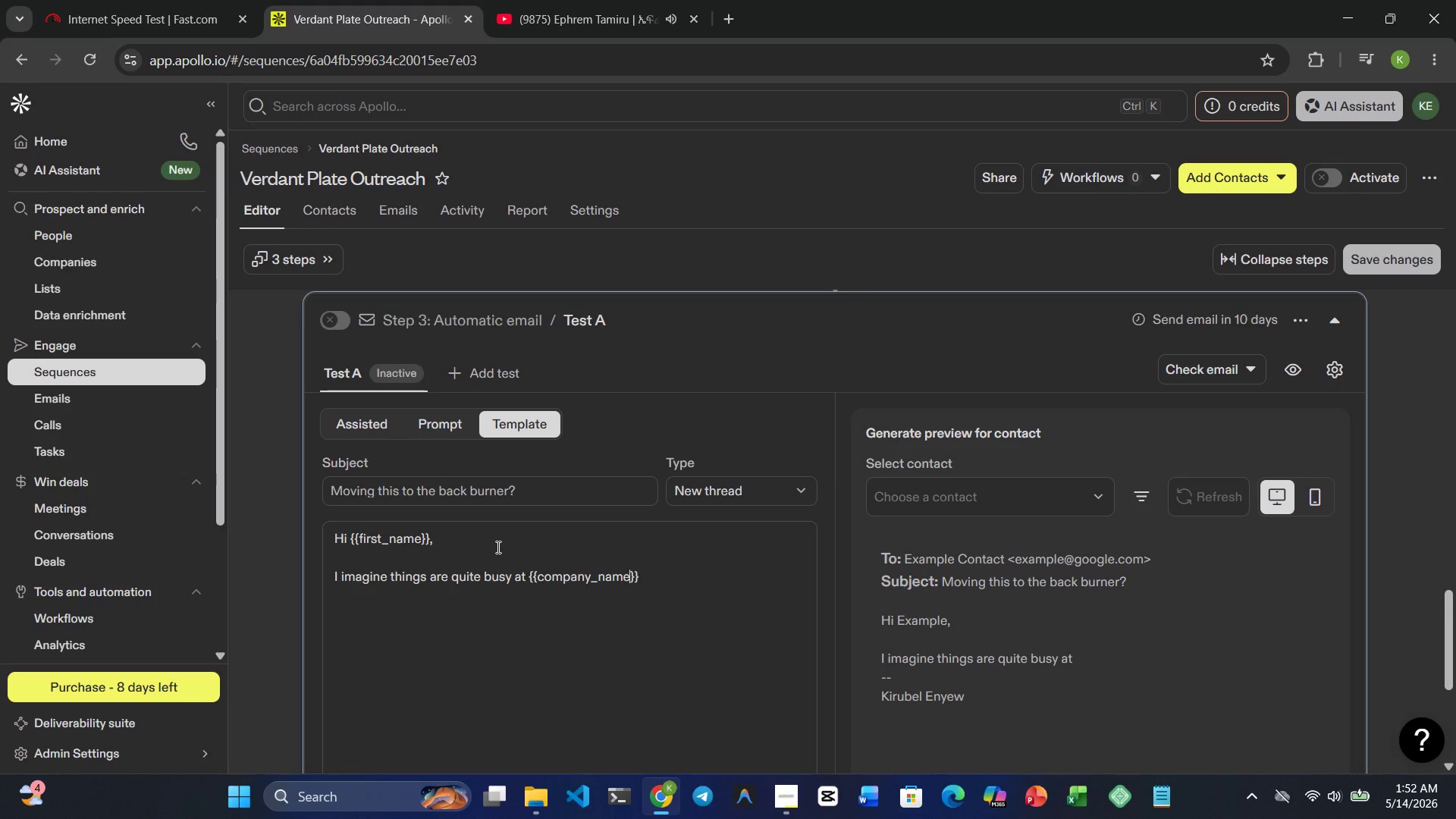 
wait(9.02)
 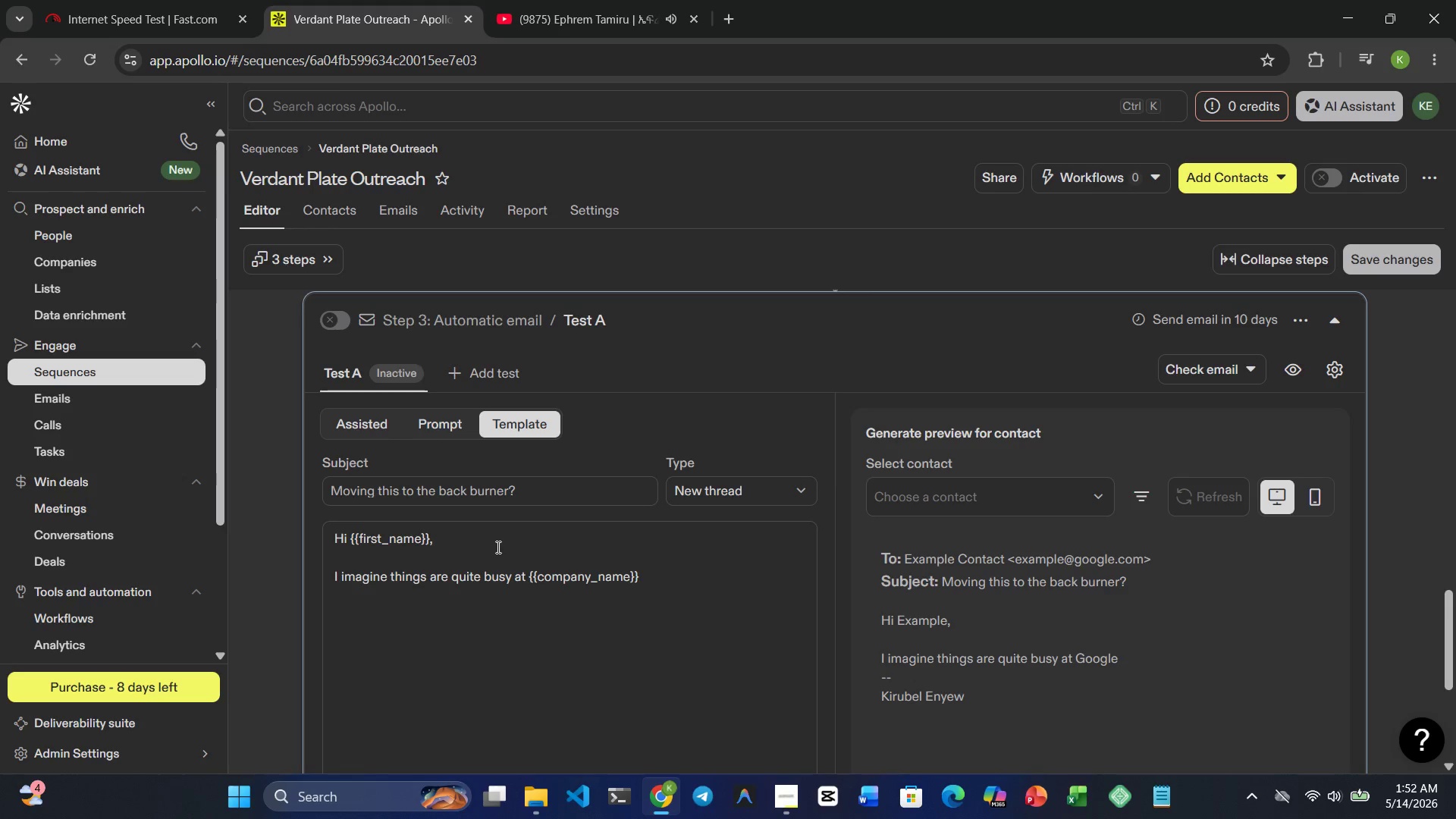 
key(ArrowRight)
 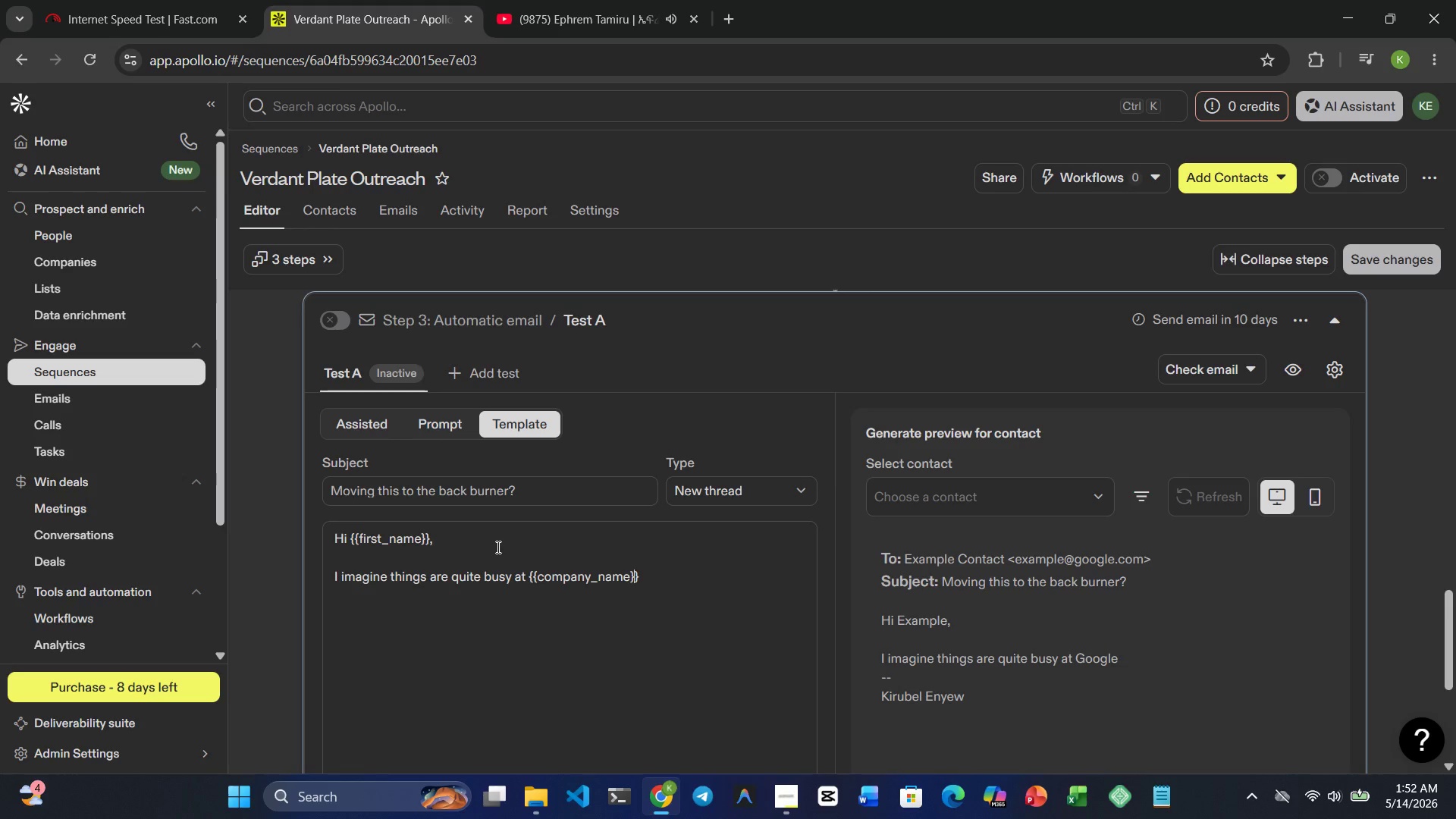 
key(ArrowRight)
 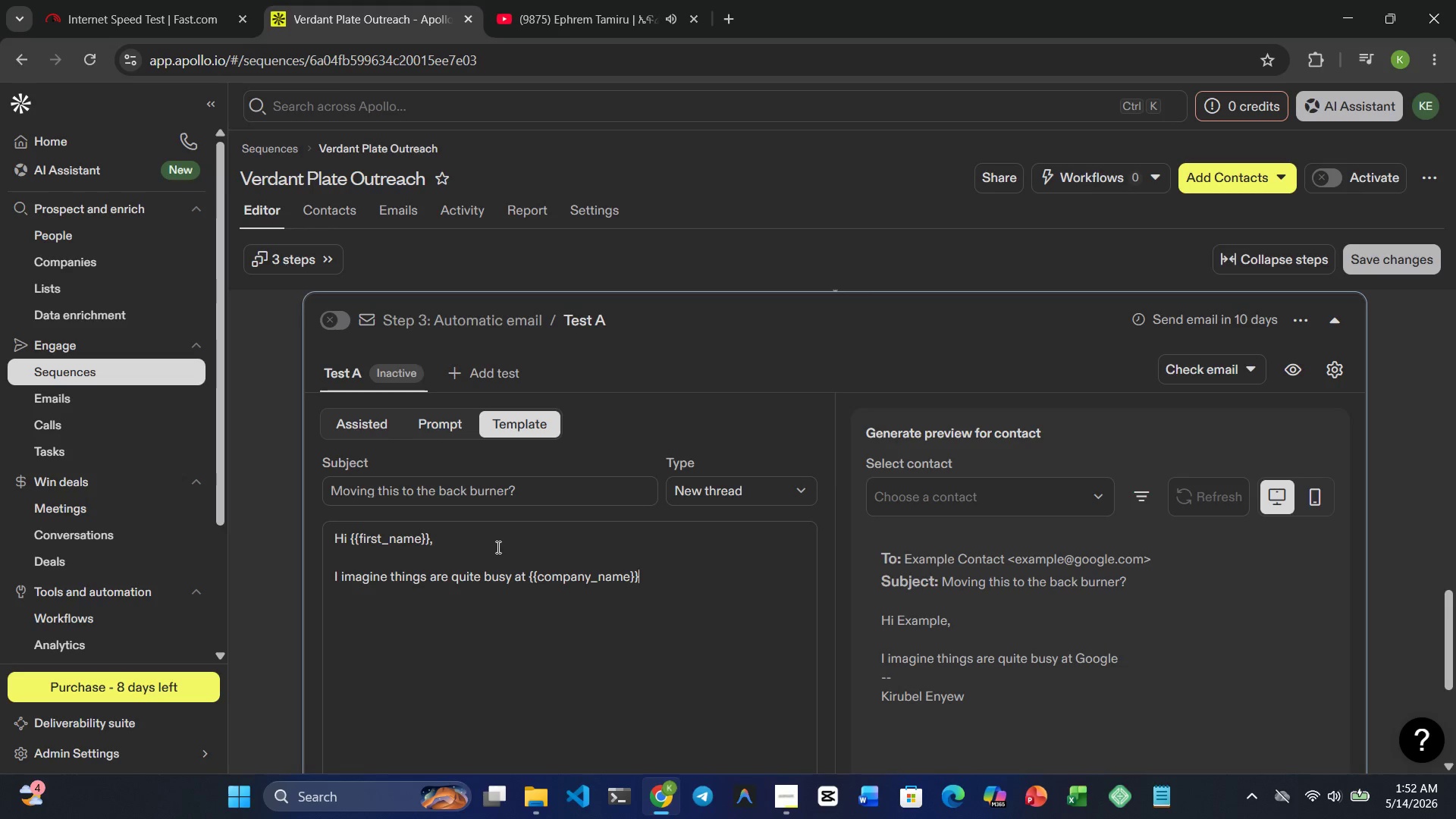 
type( right now, and finding time for an)
key(Backspace)
type( new catering )
 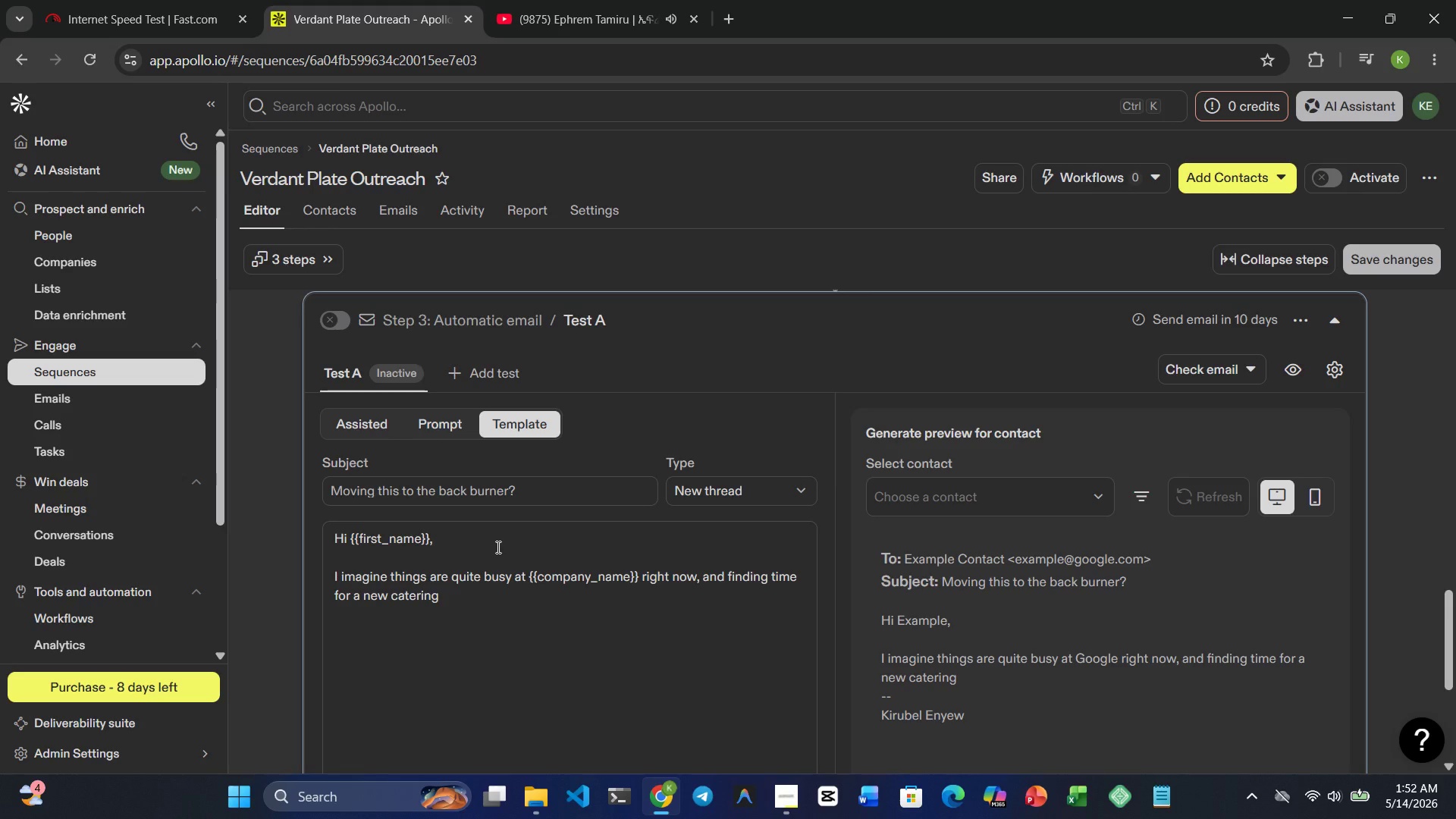 
type(partner might not be )
 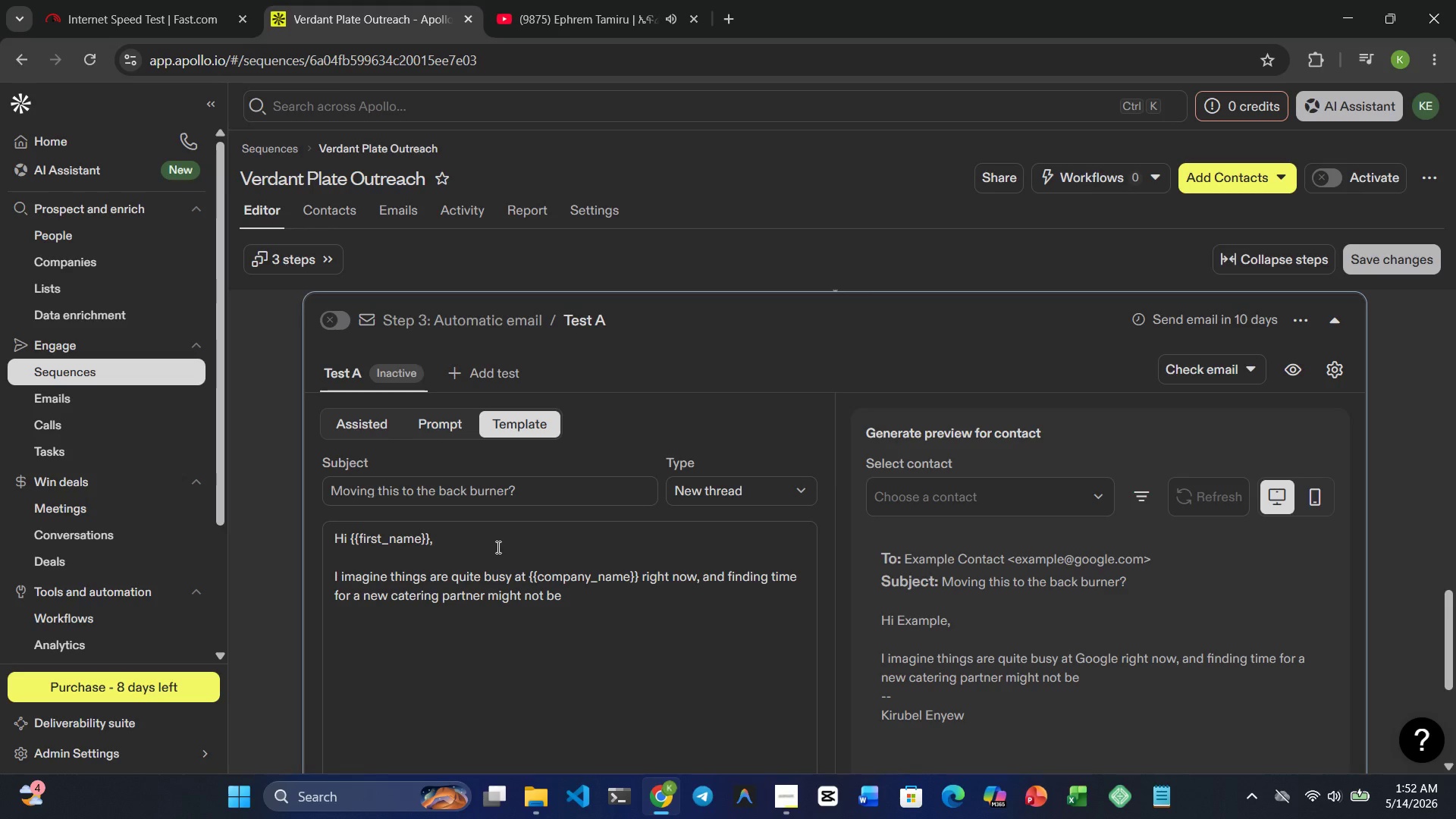 
wait(5.03)
 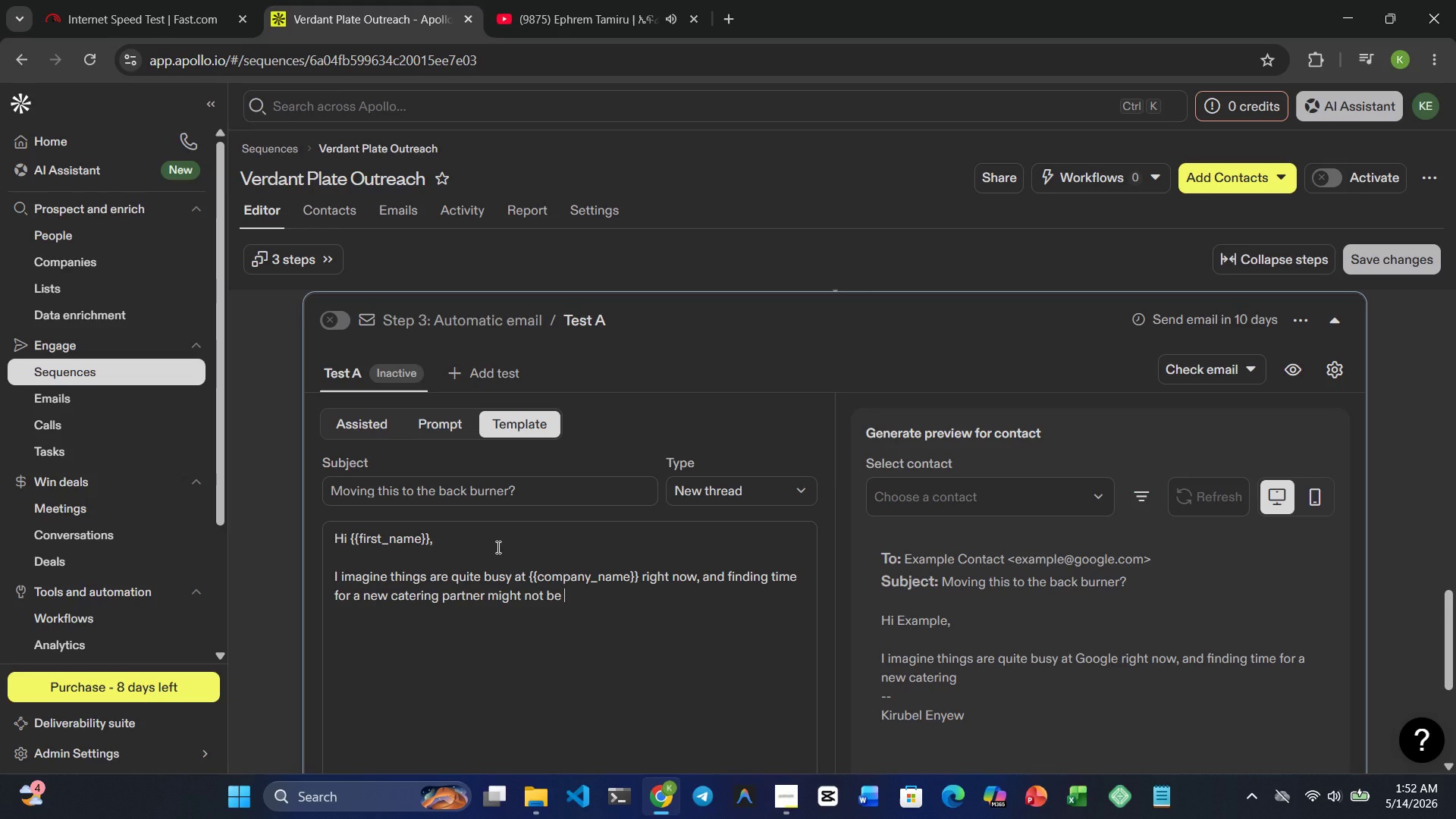 
type(the top priority today.)
 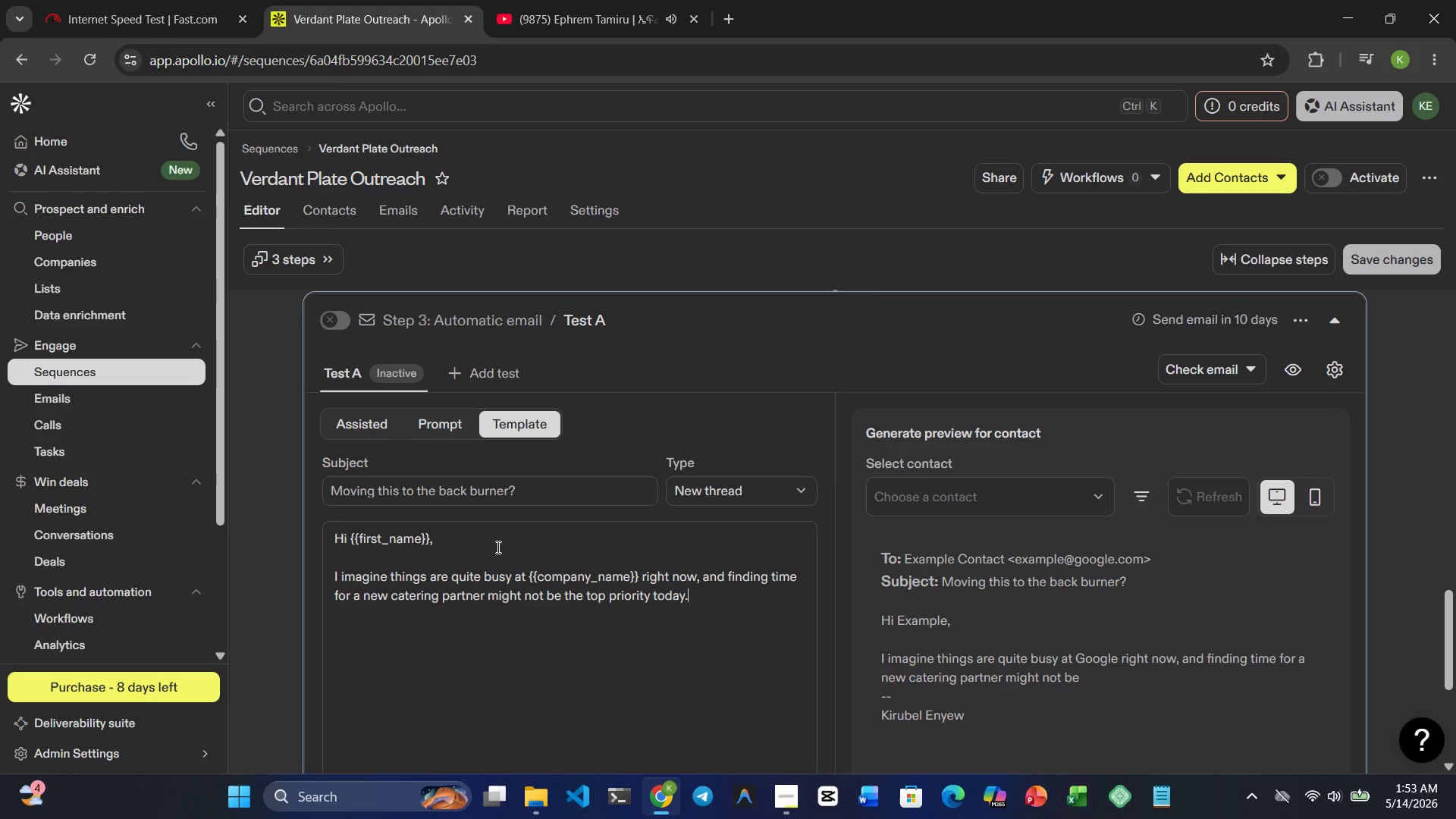 
key(Enter)
 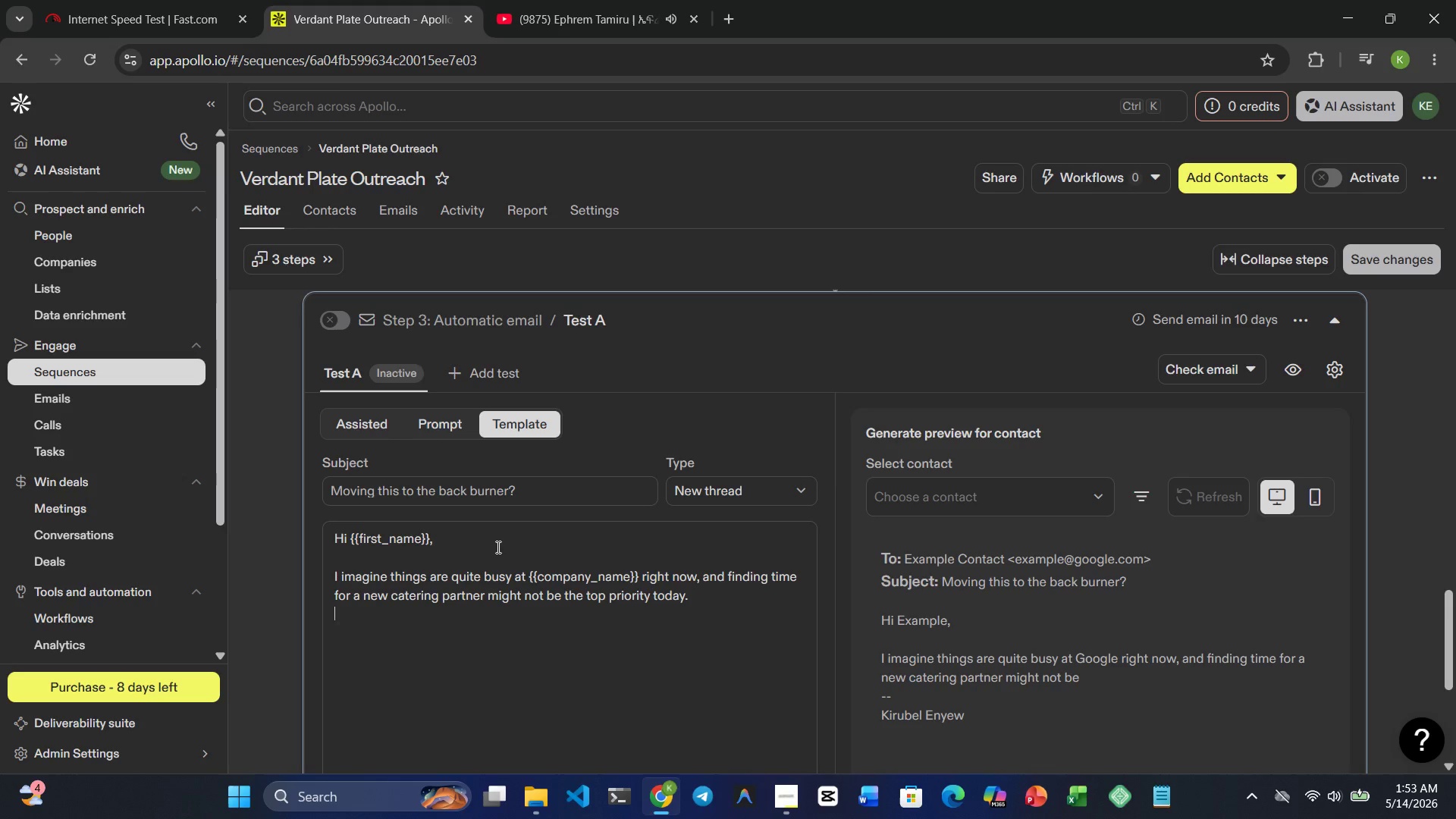 
key(Enter)
 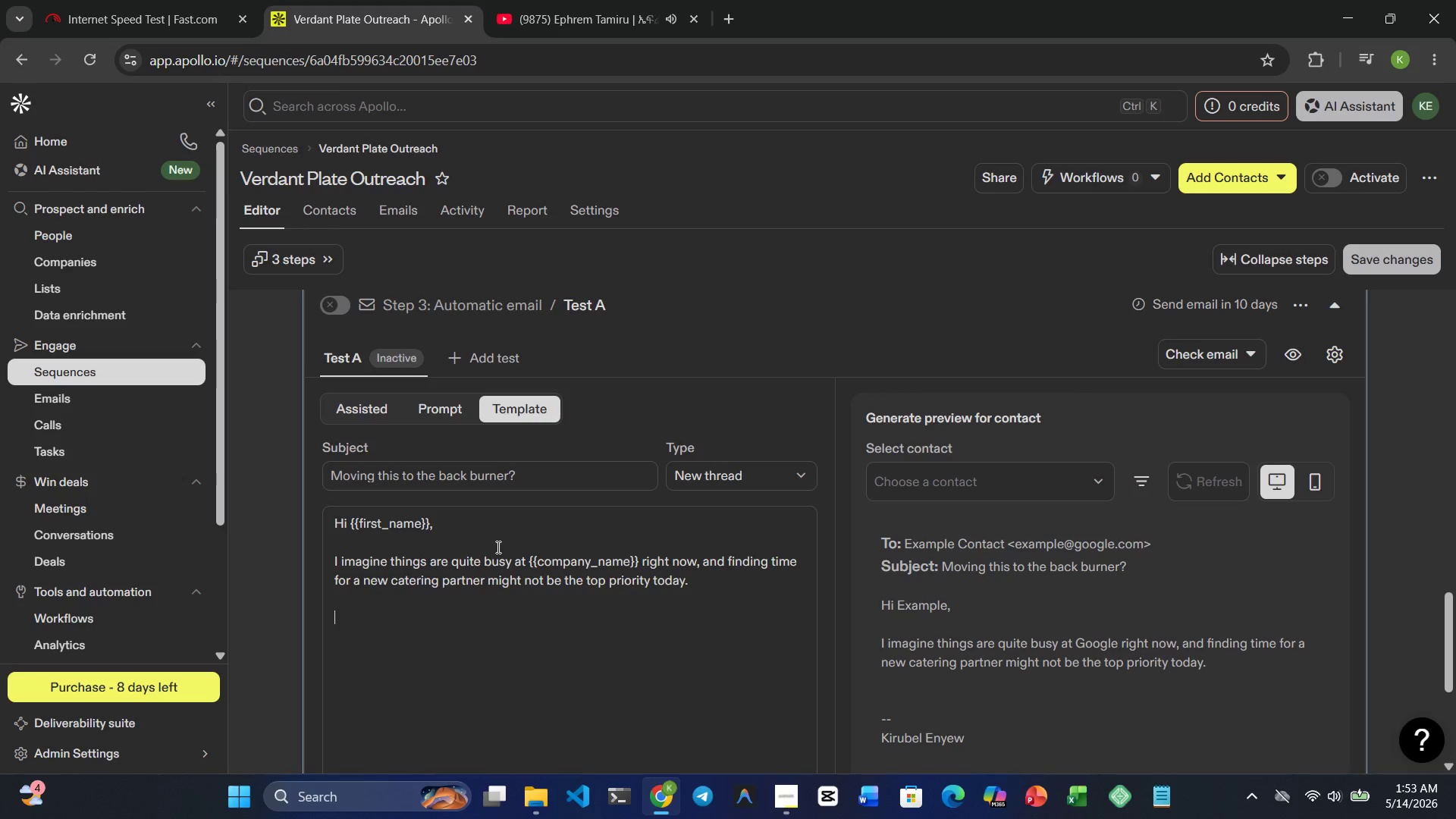 
wait(13.09)
 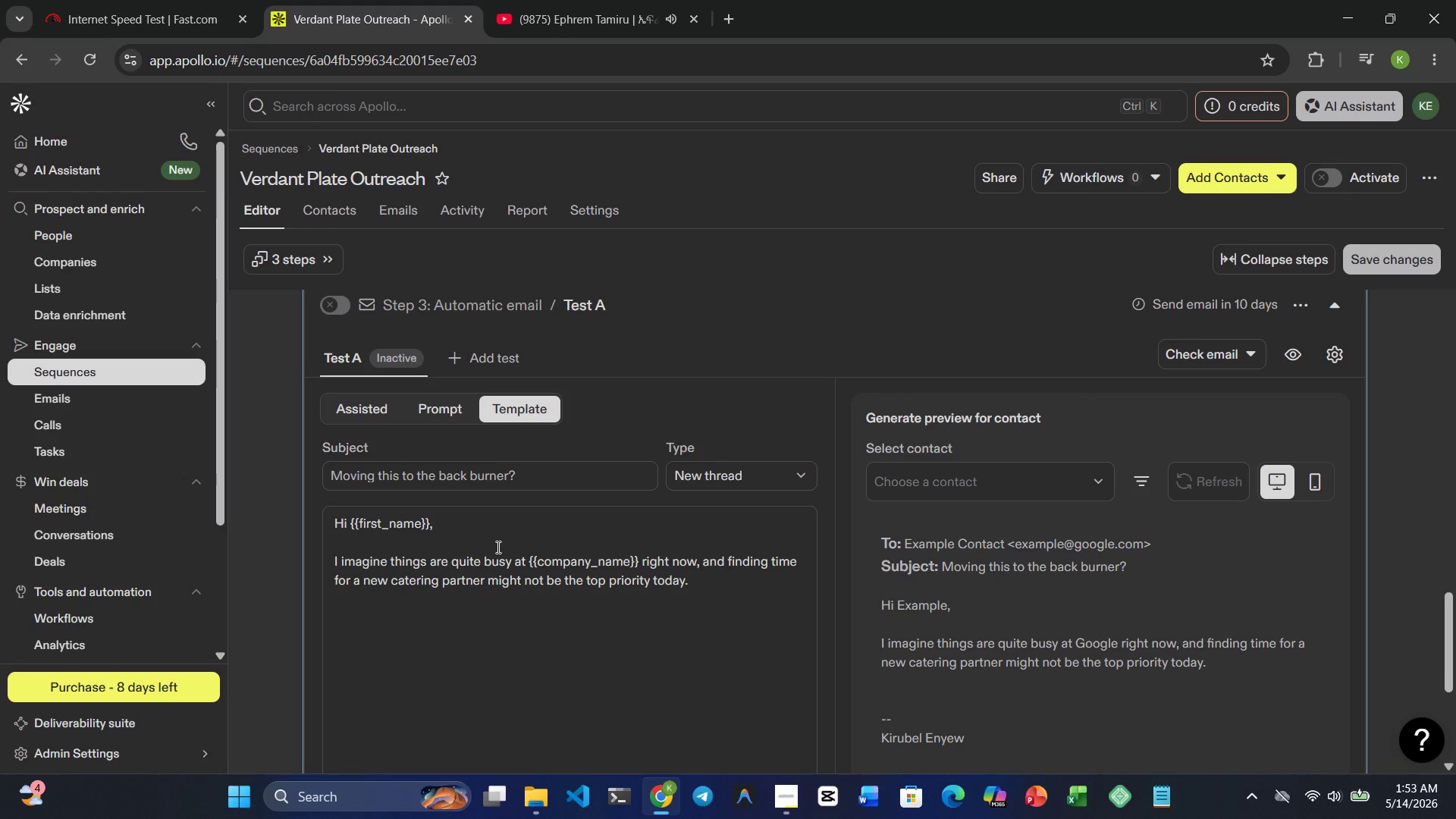 
key(Shift+I)
 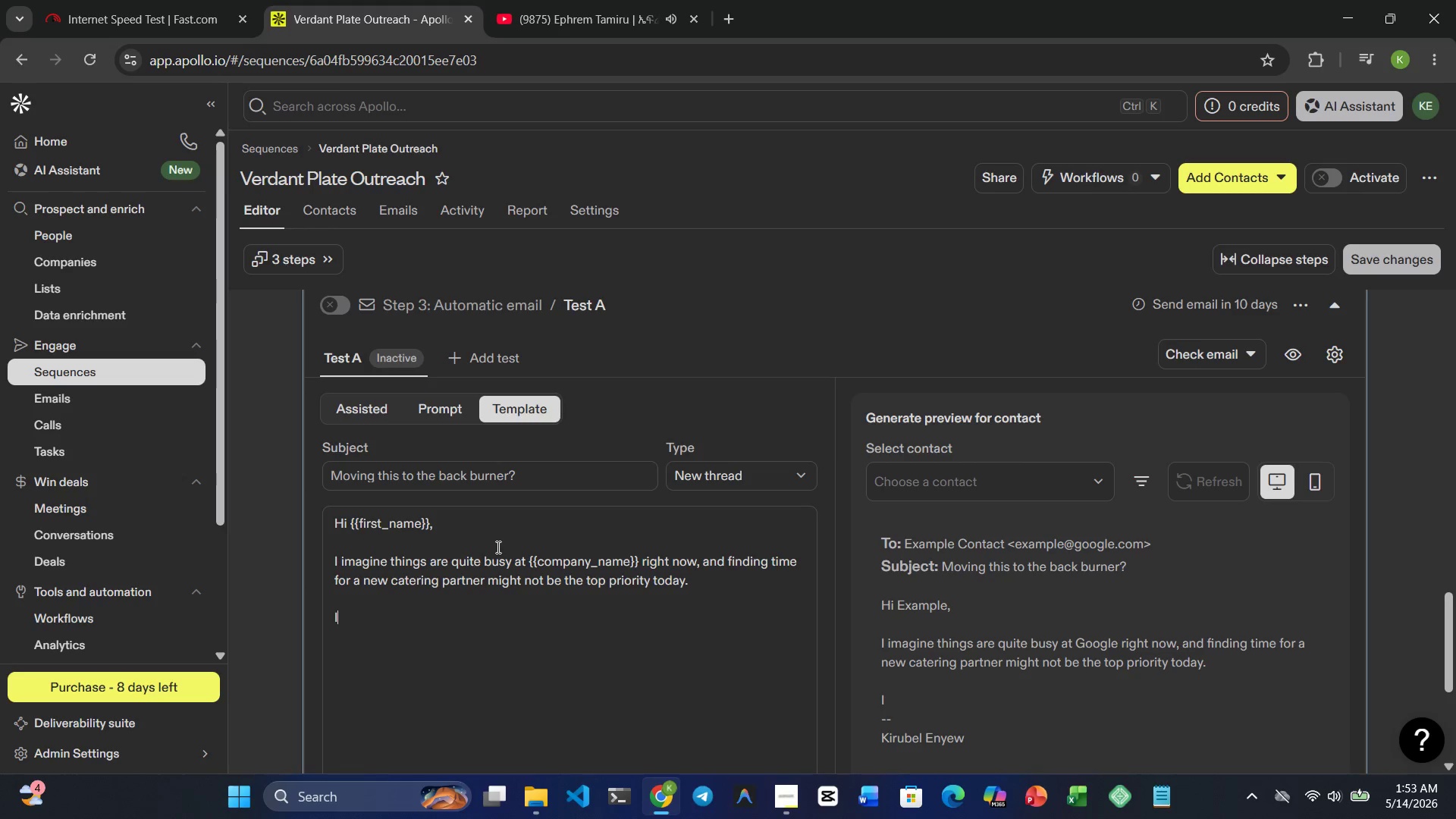 
type('ll g )
key(Backspace)
type(o )
 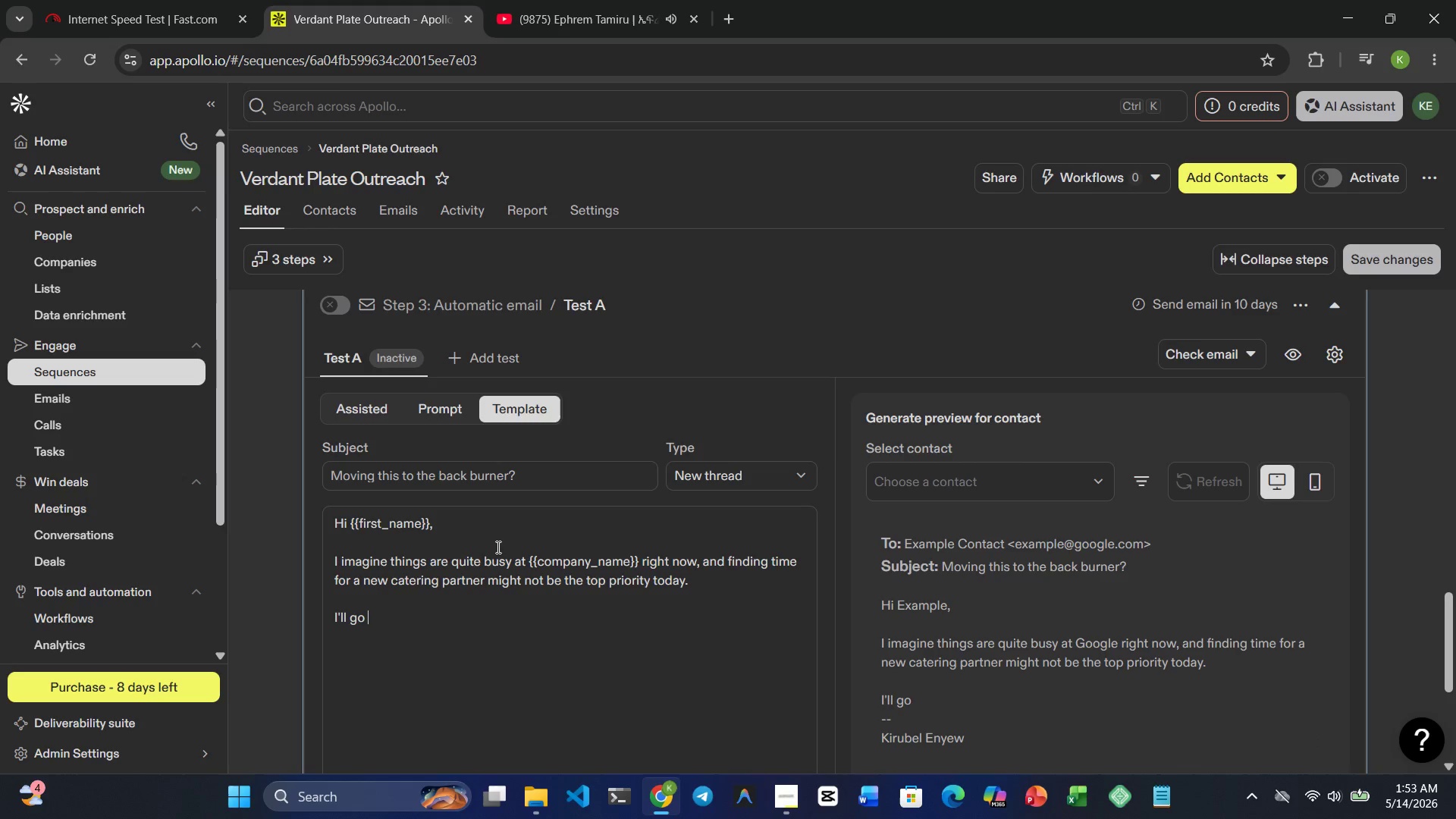 
type(ahead on )
key(Backspace)
key(Backspace)
key(Backspace)
type(and mov this )
 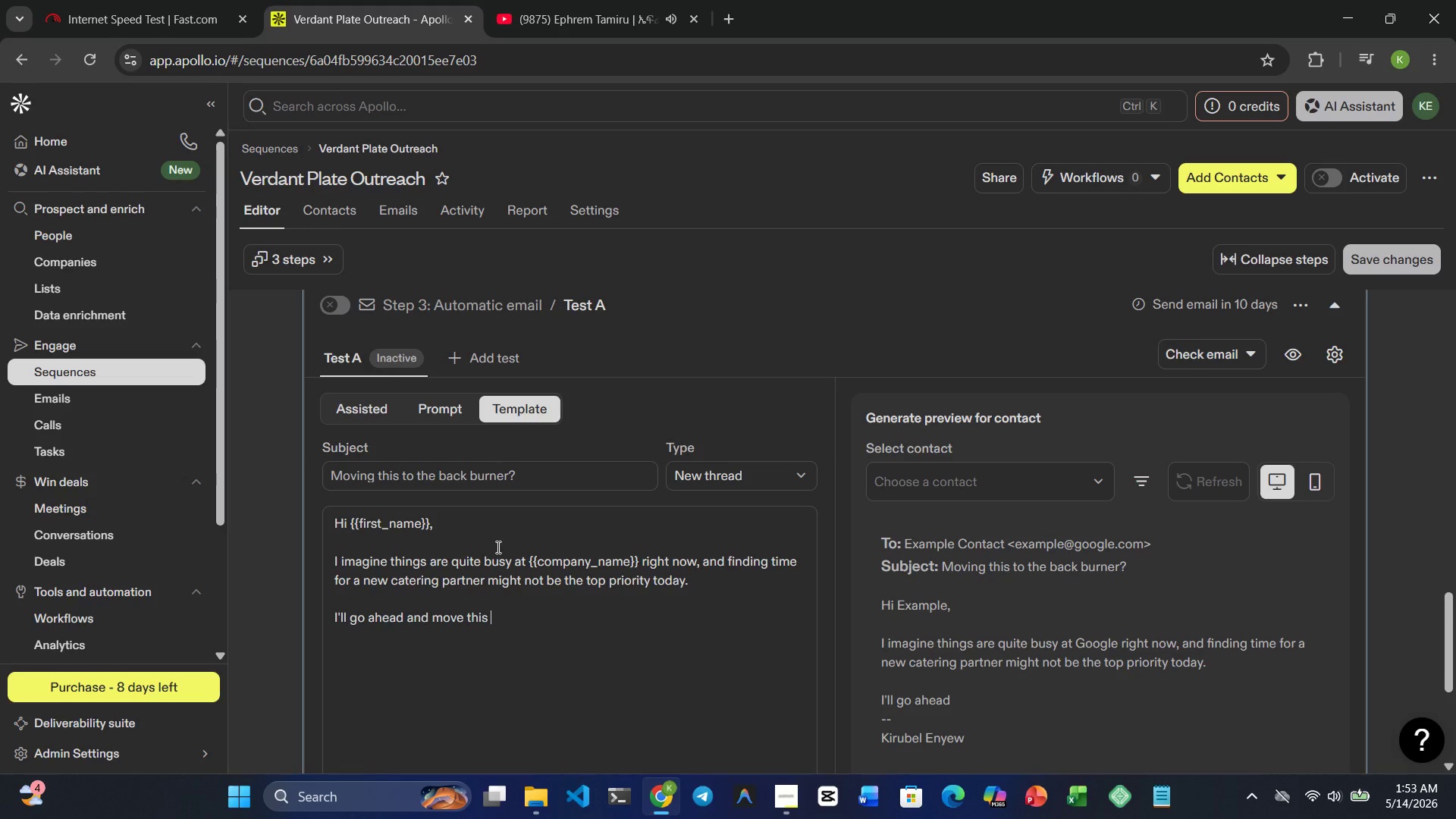 
type(to tha)
key(Backspace)
type(e back burner )
 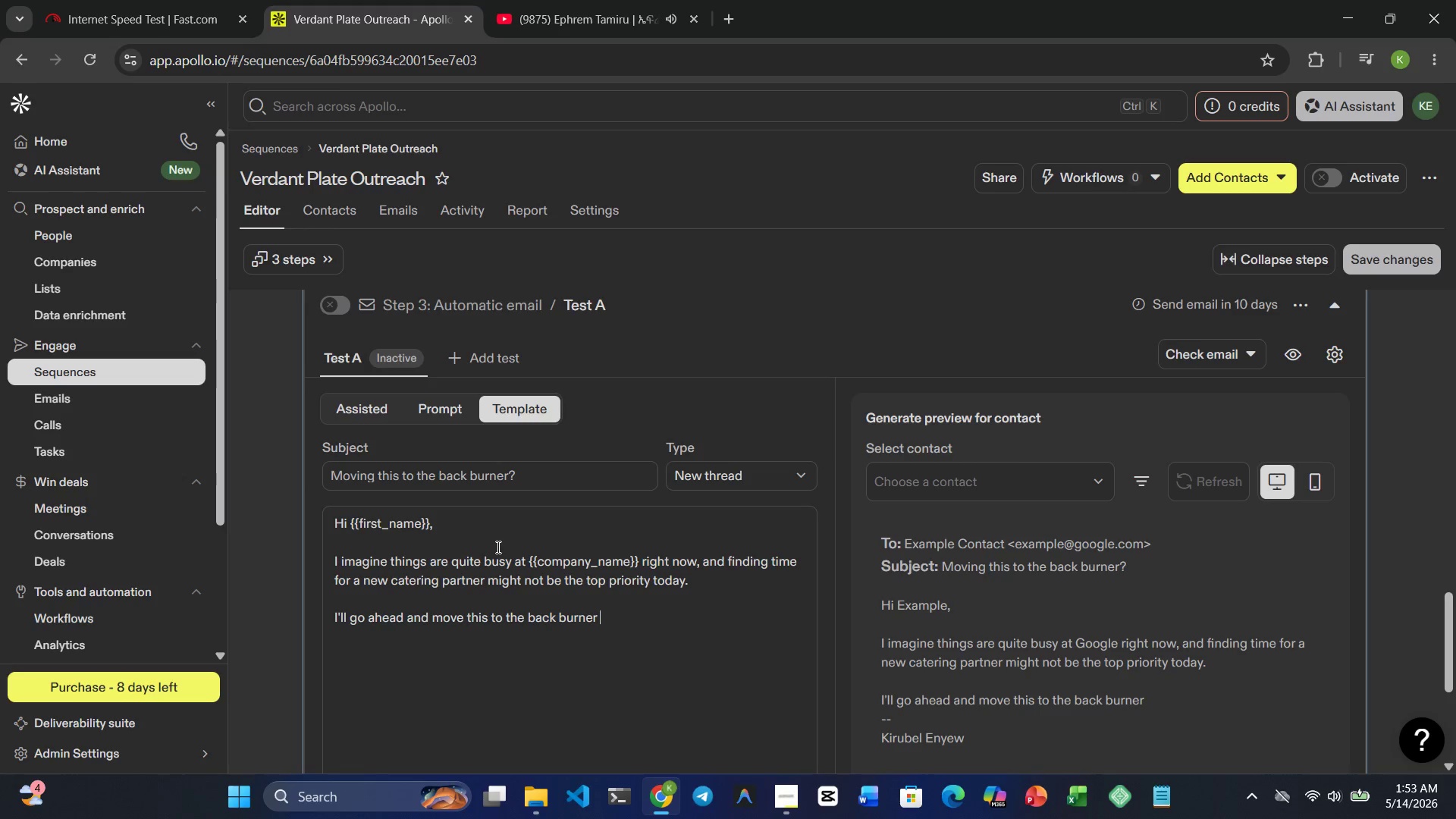 
type(for now. However, )
 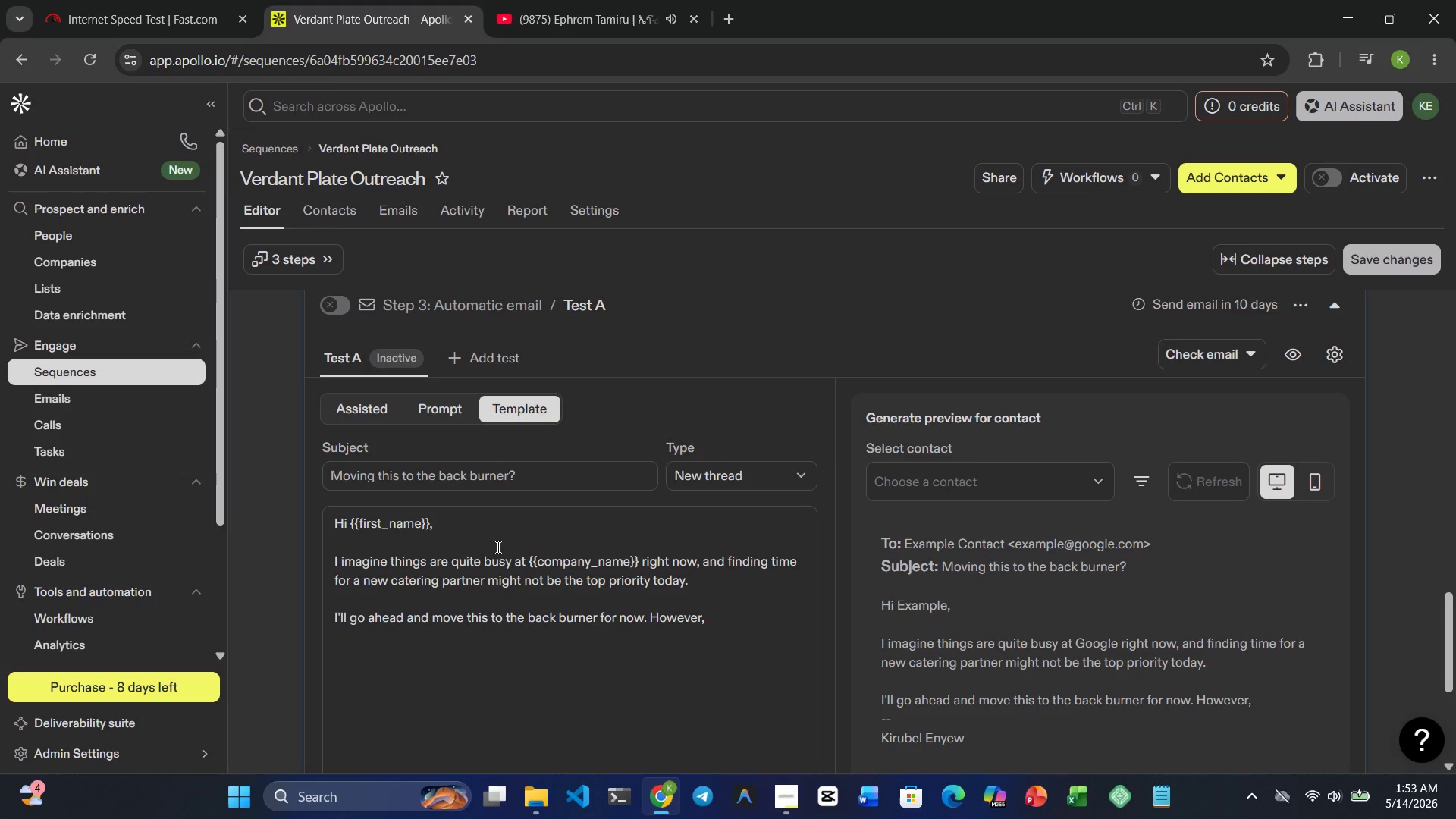 
wait(5.06)
 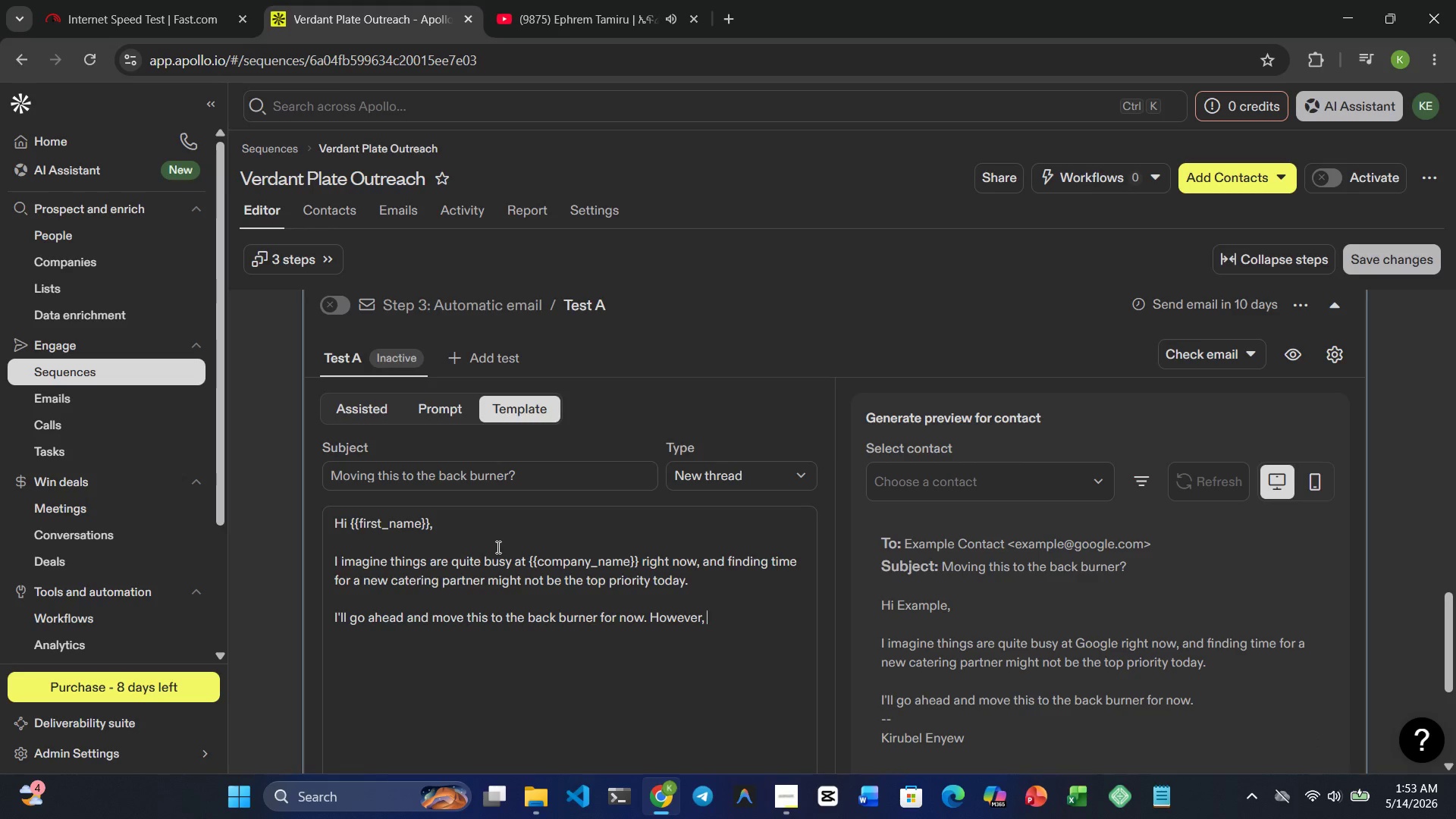 
type(if you ever fo)
 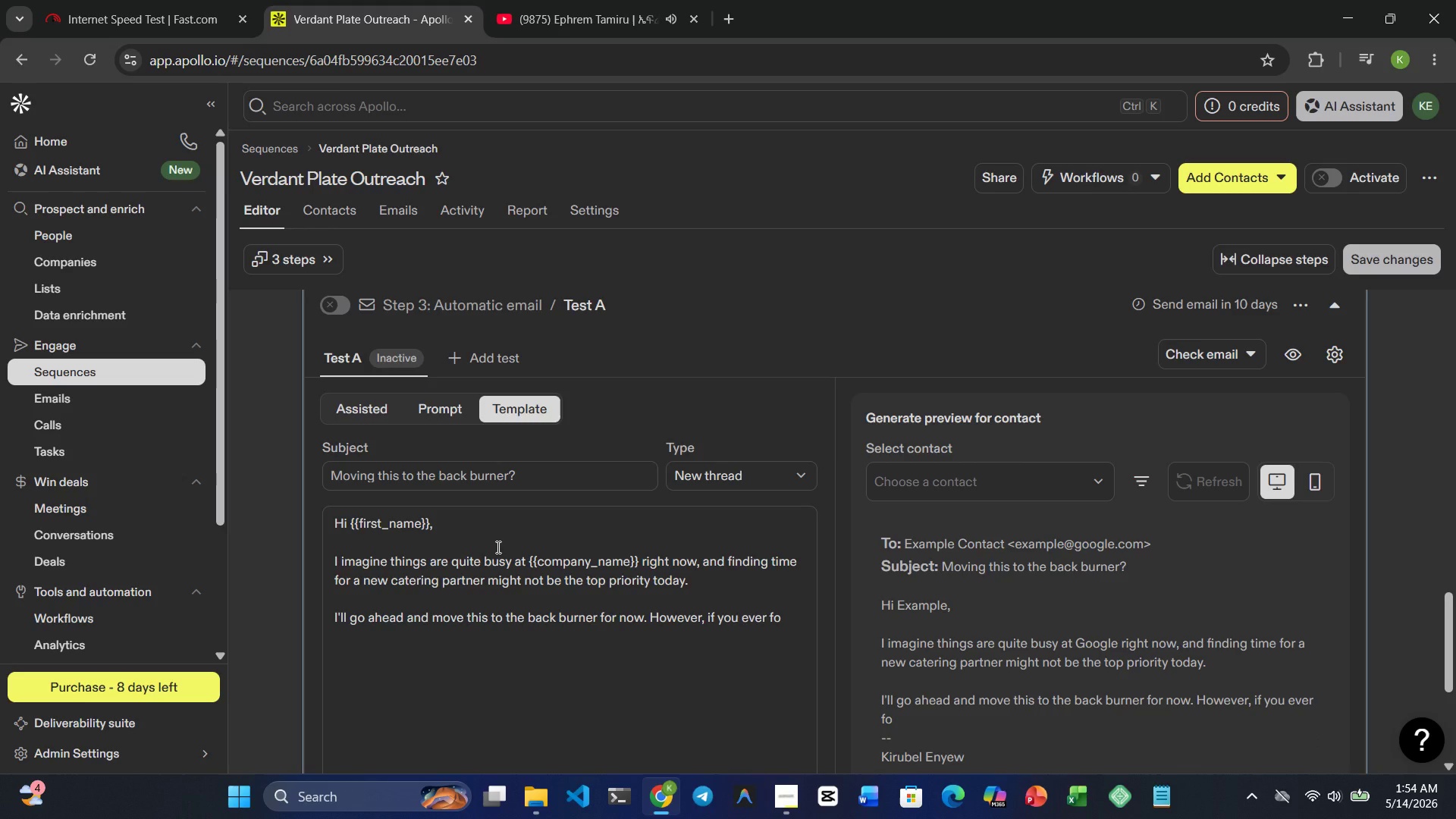 
key(Backspace)
type(ind yurself )
 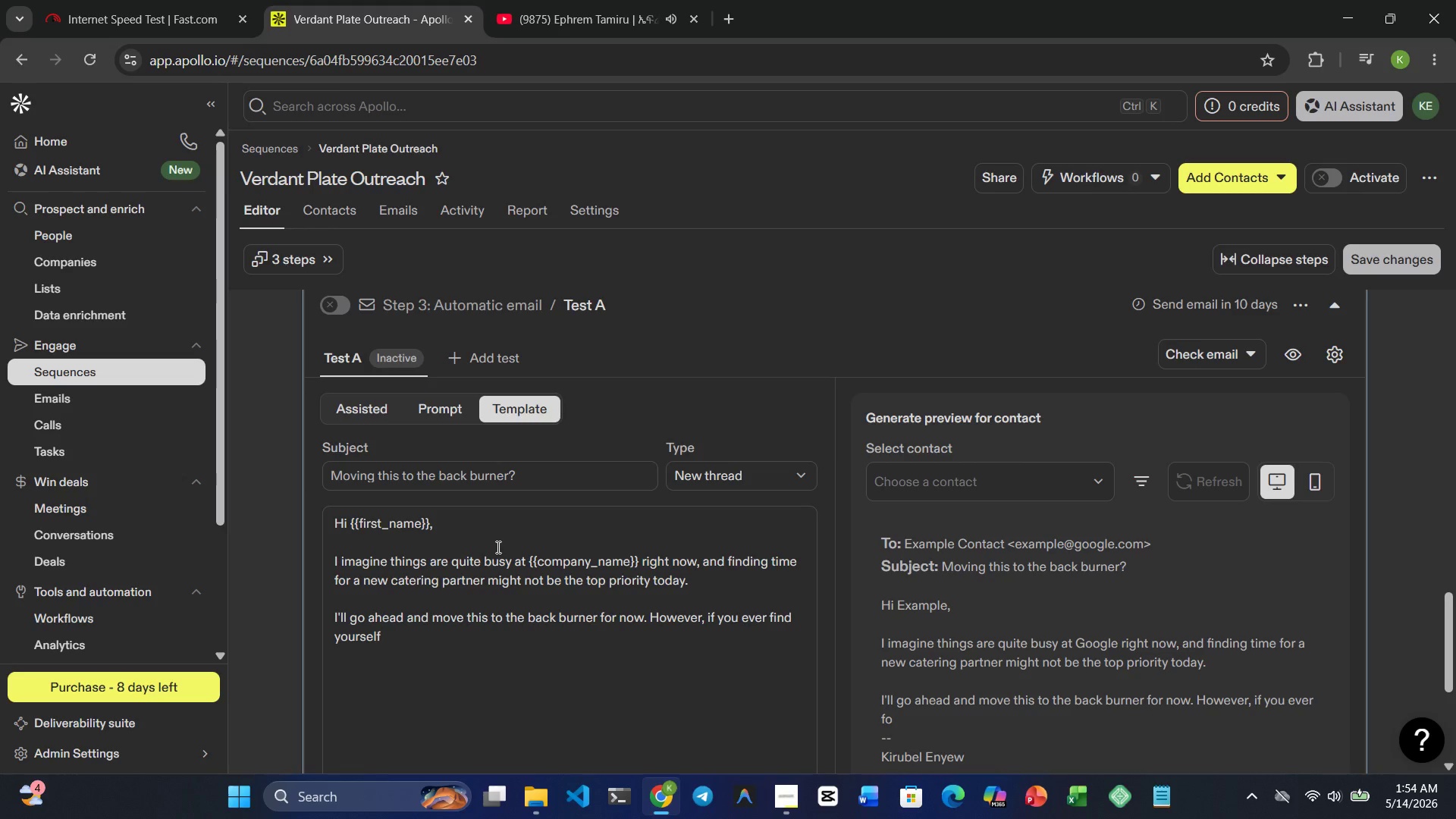 
hold_key(key=O, duration=0.34)
 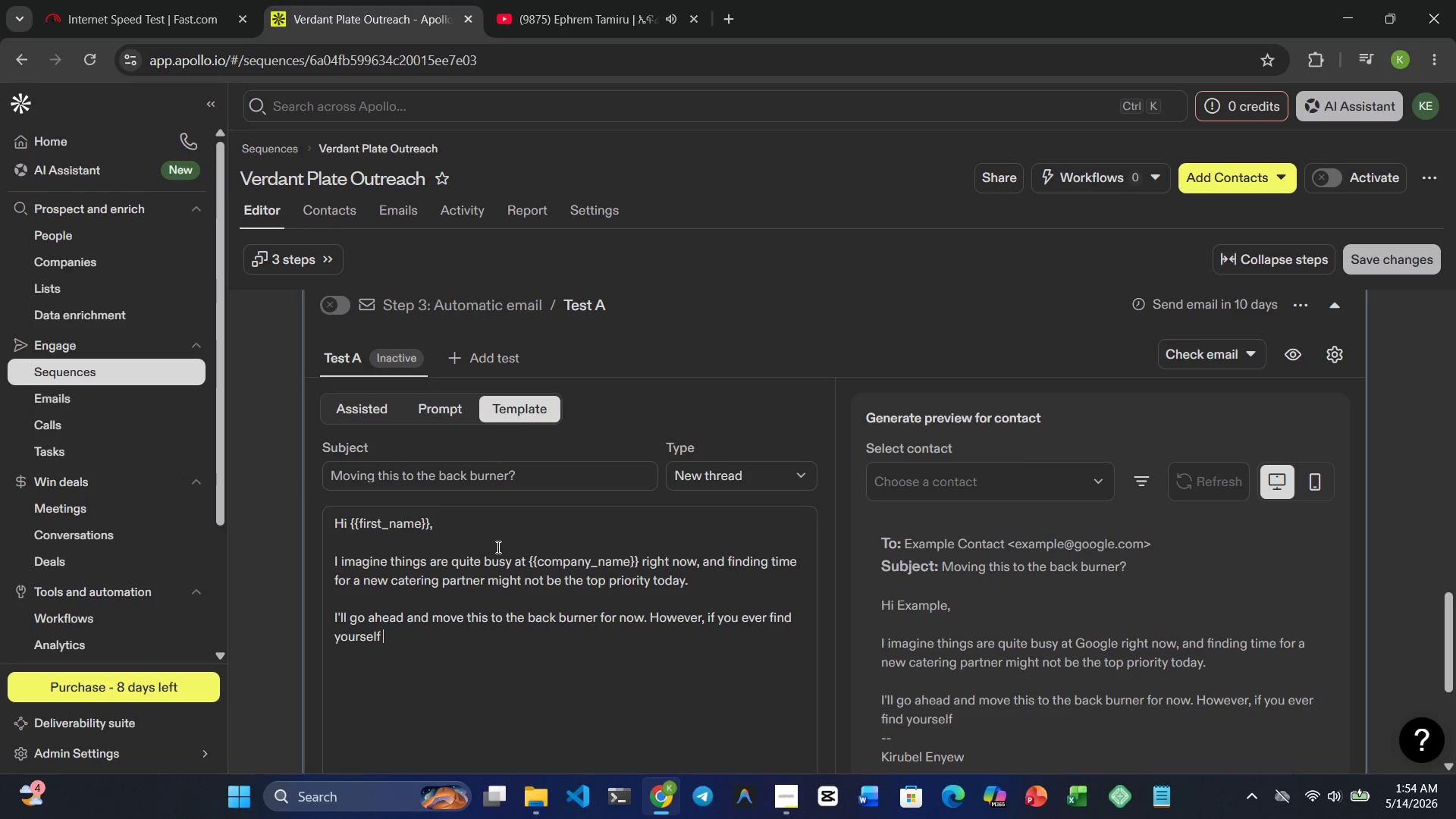 
type(looking to upgrade )
 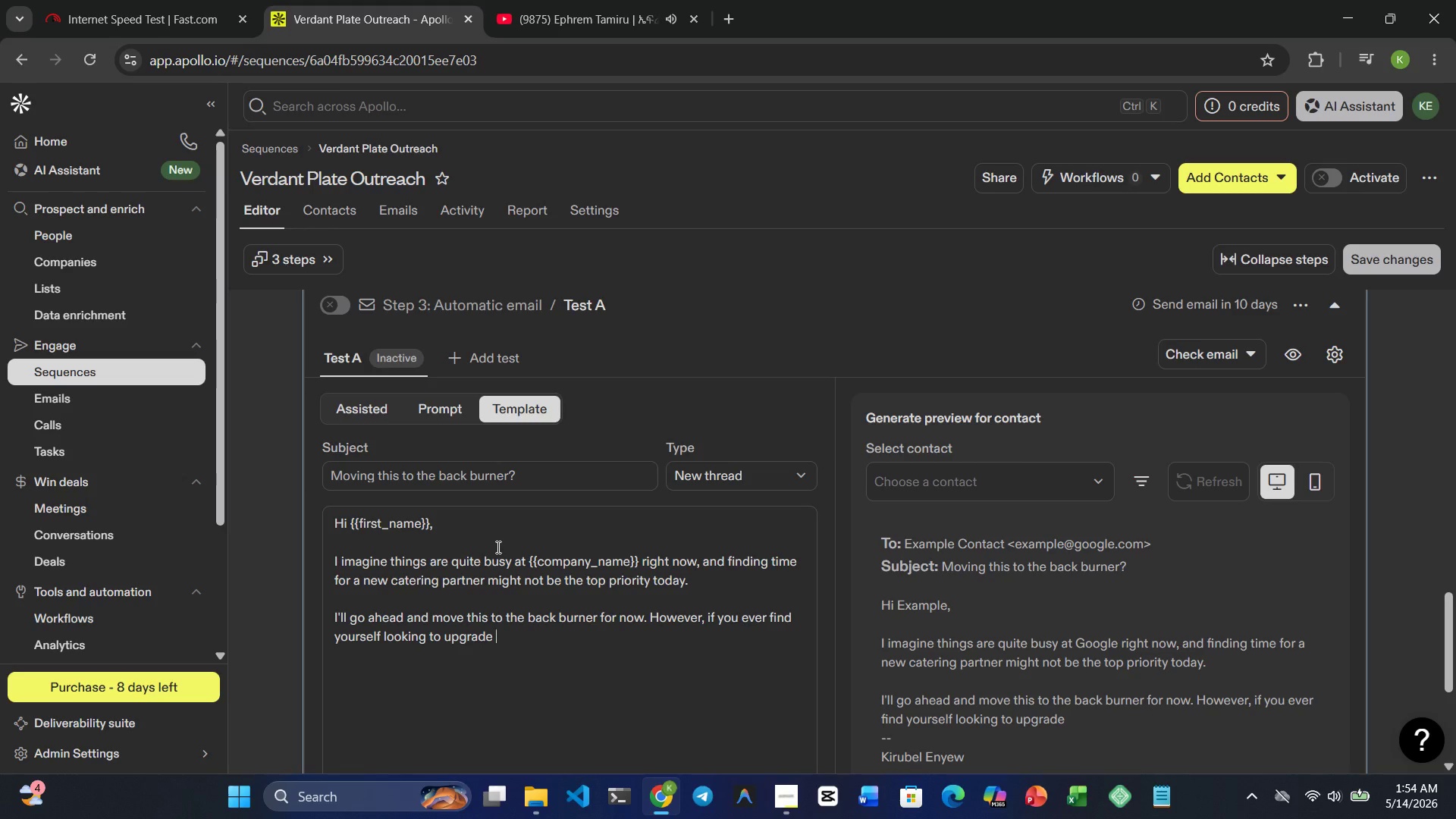 
wait(8.28)
 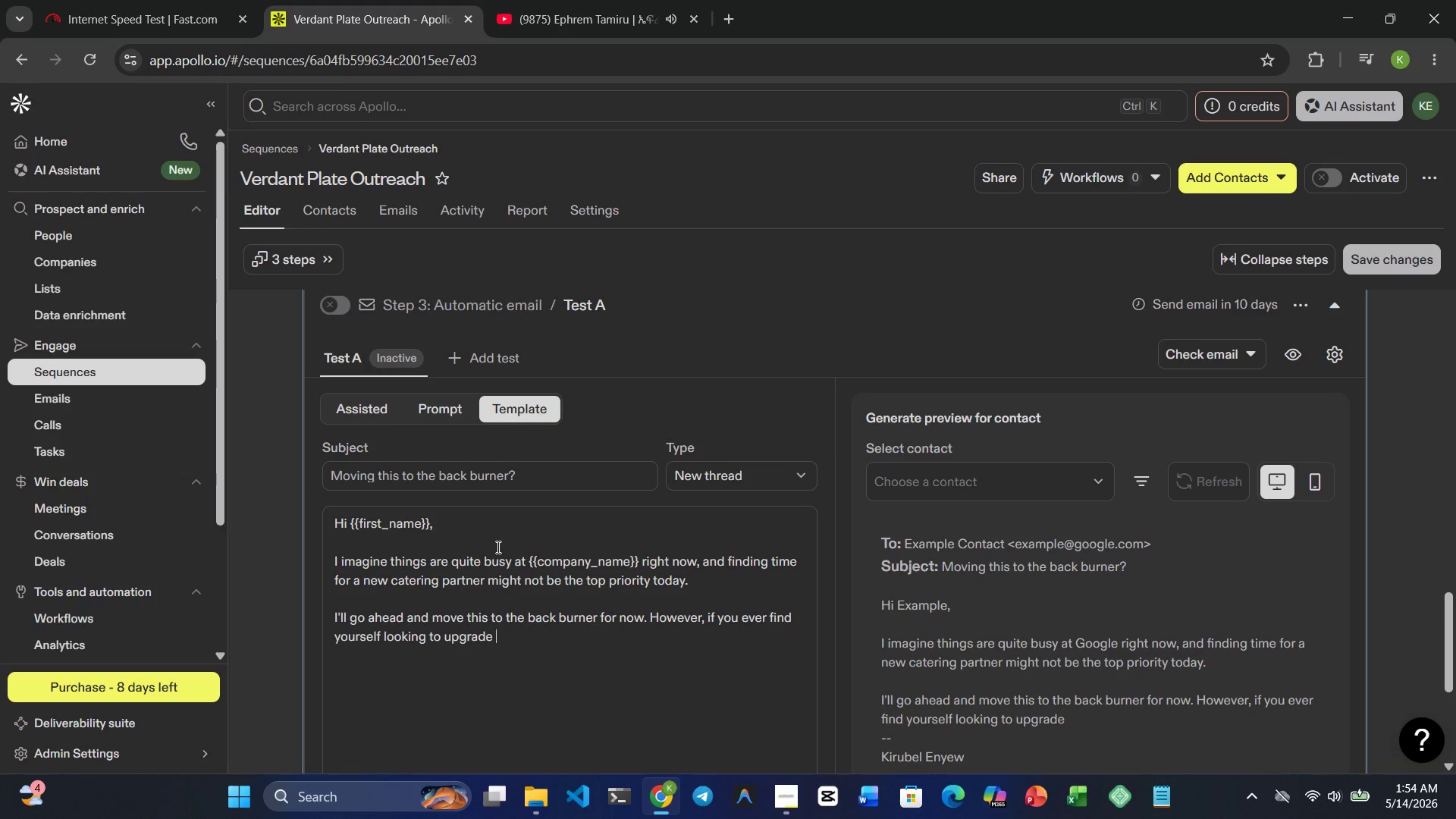 
type(your office lunch experience )
 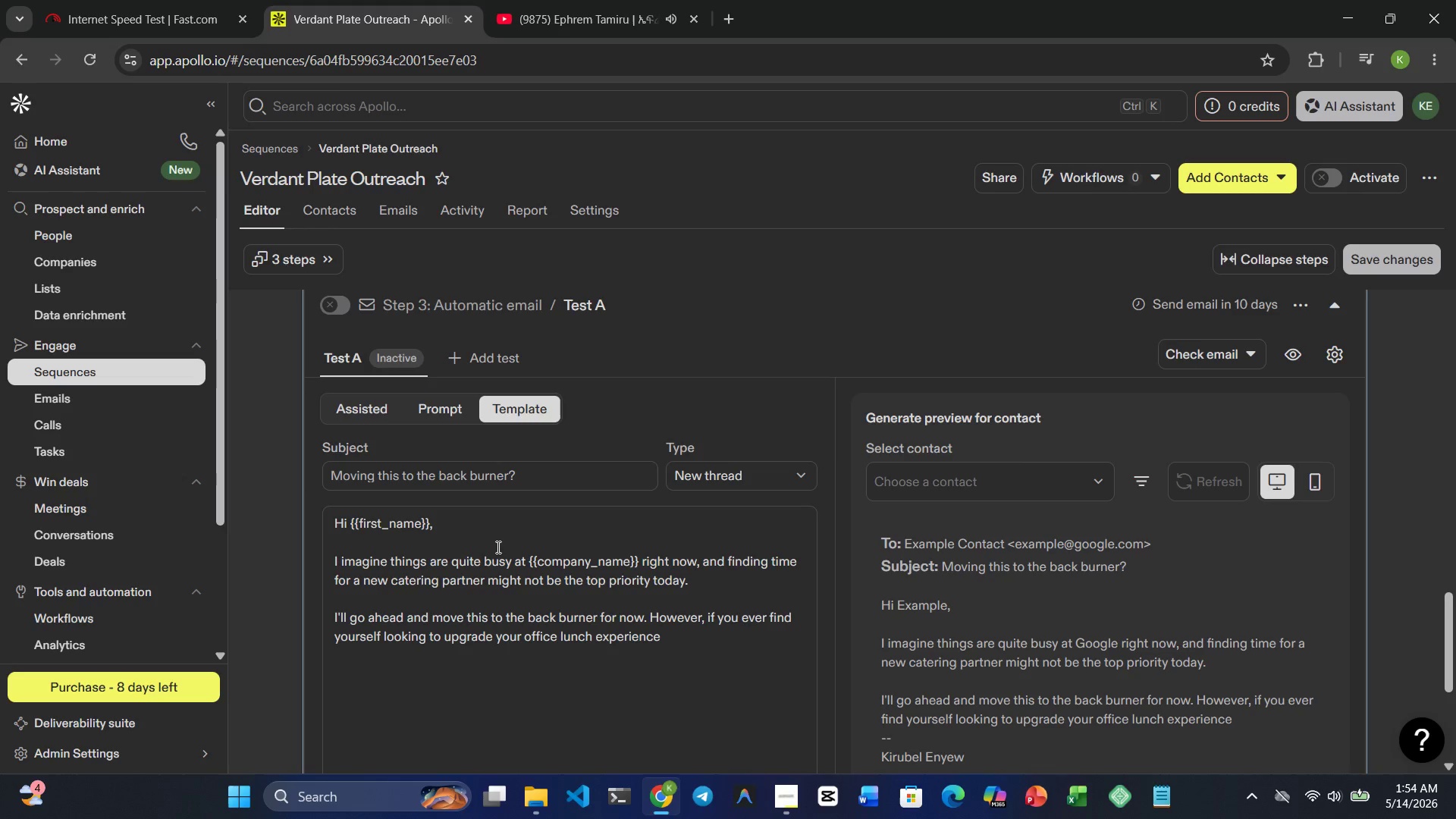 
wait(6.47)
 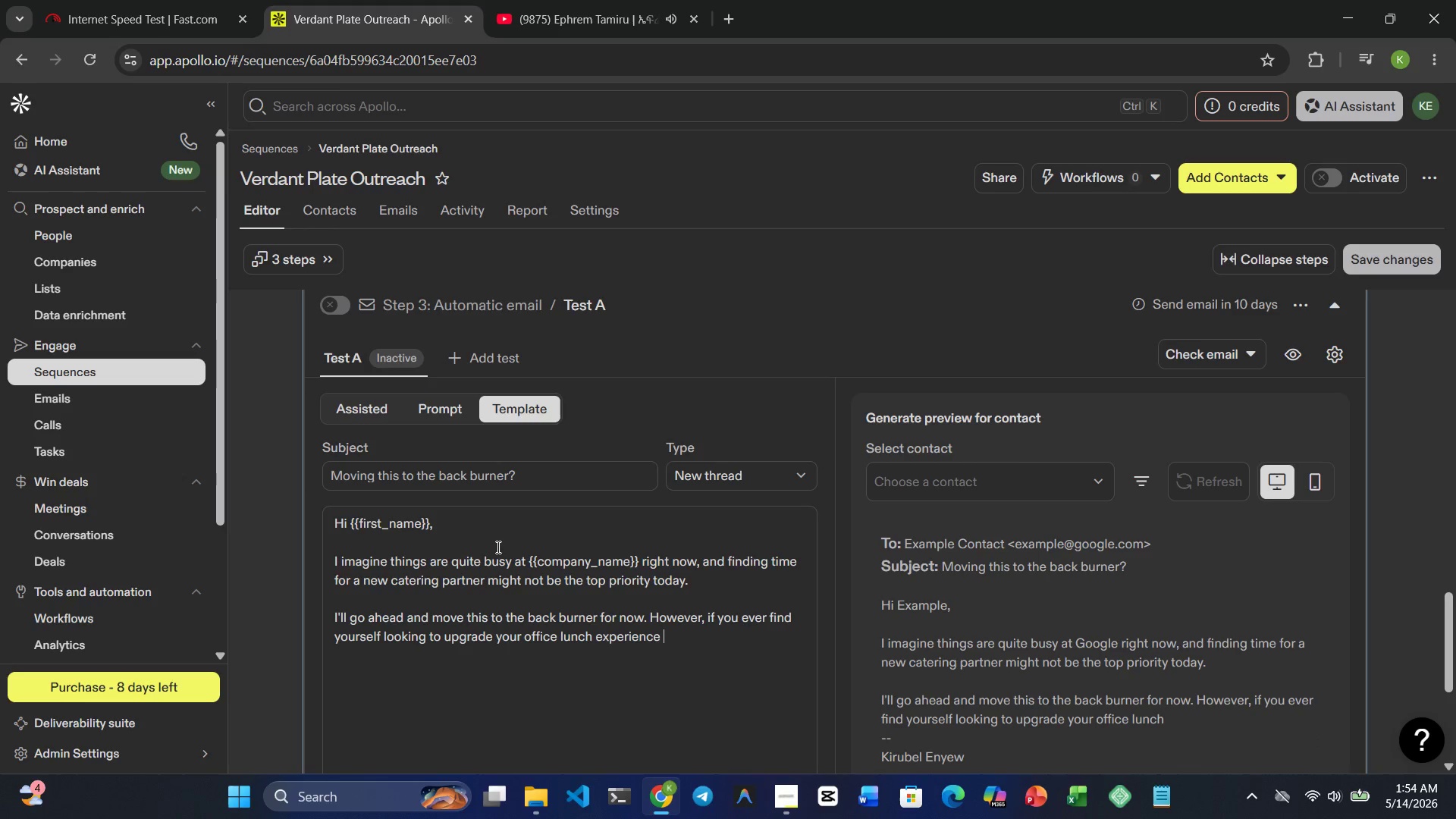 
type(from "")
 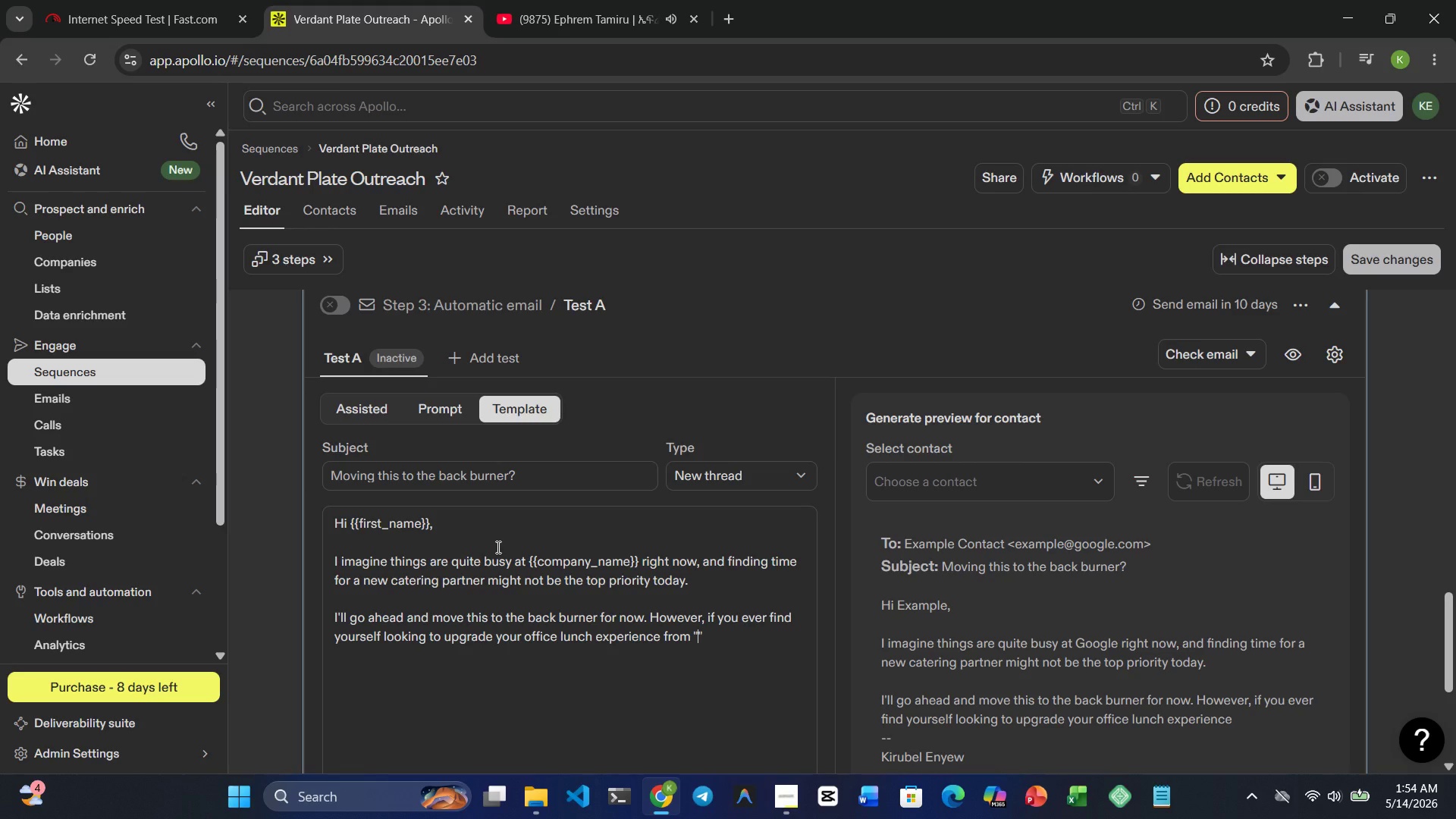 
 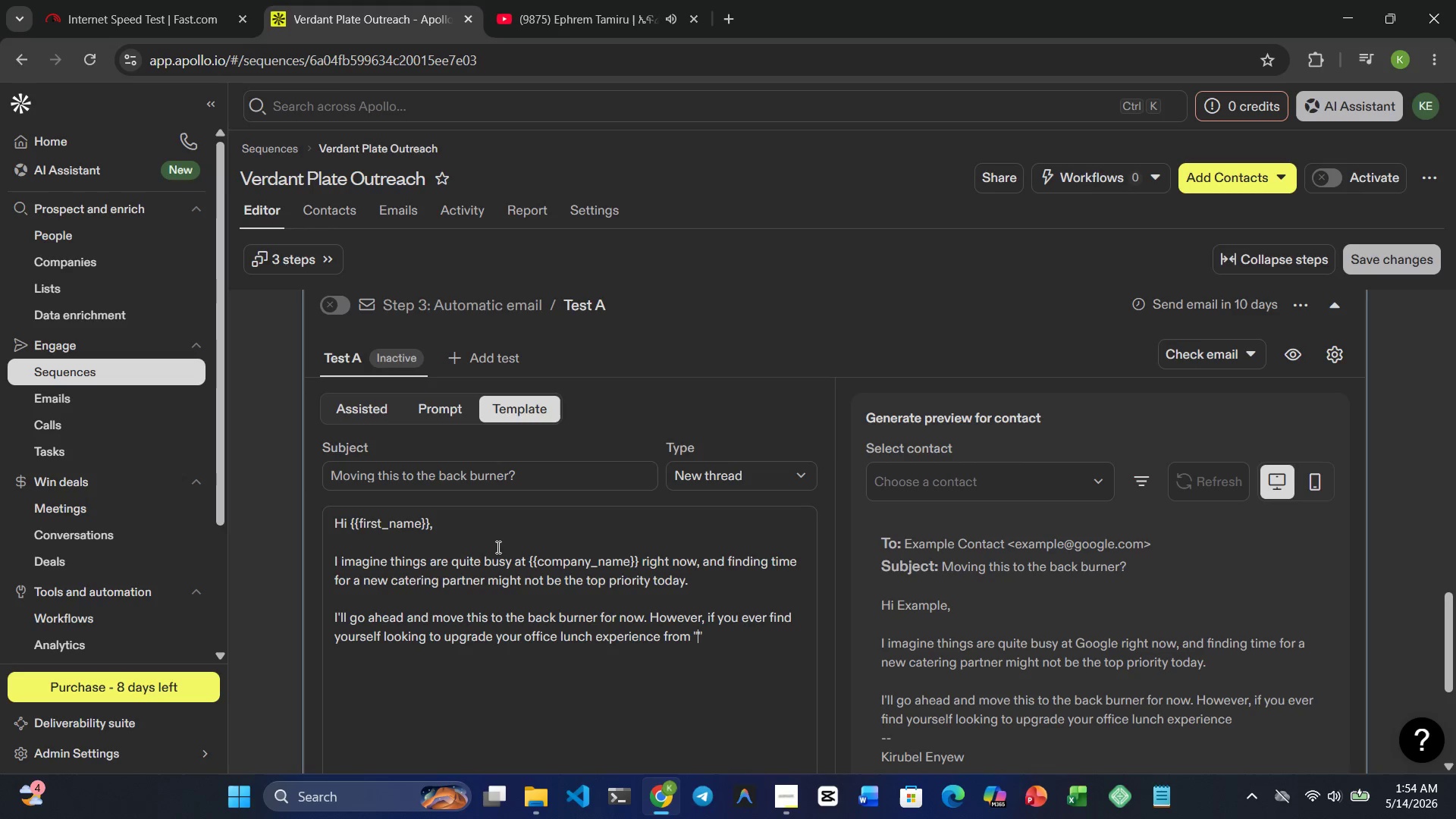 
key(ArrowLeft)
 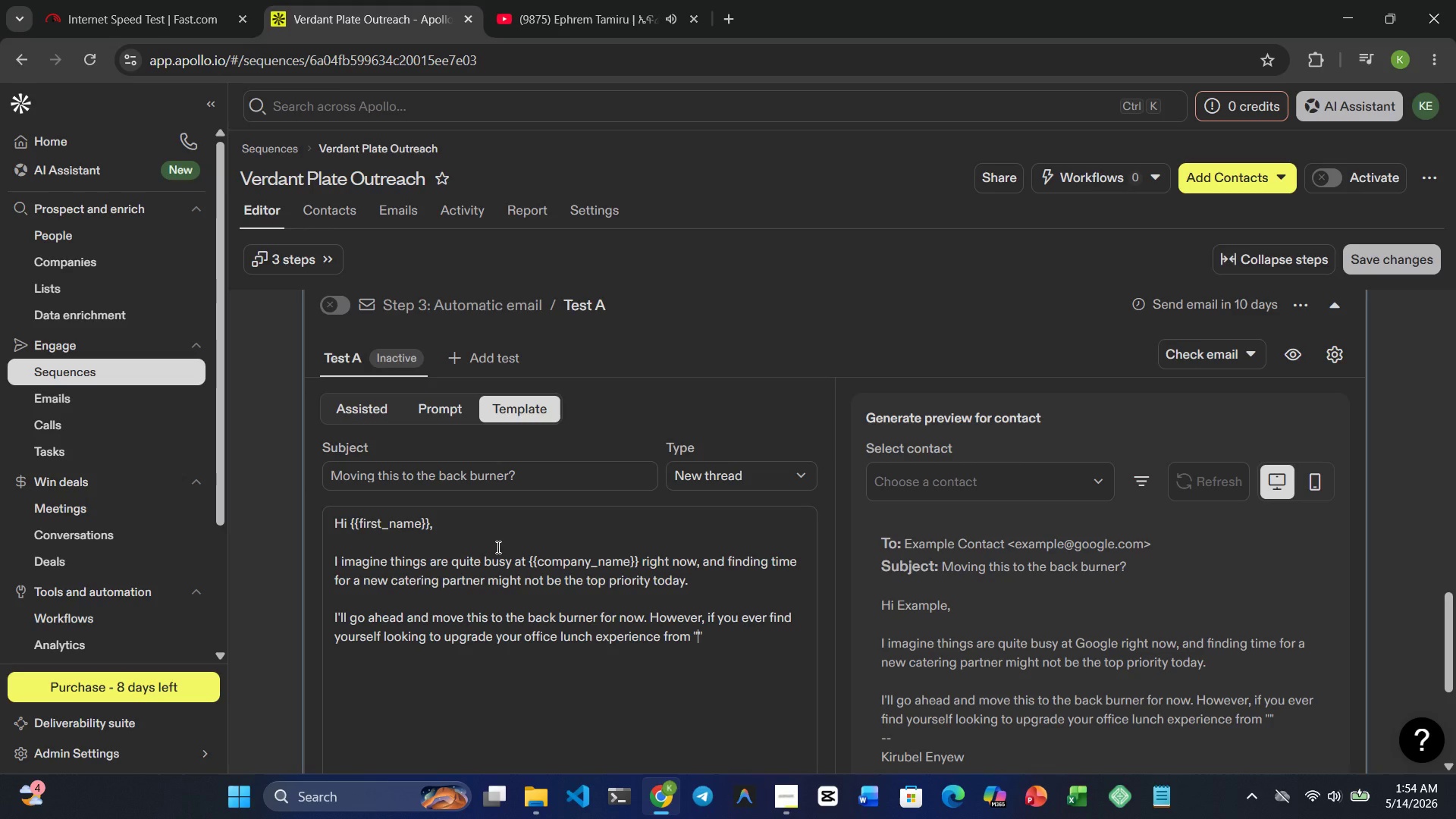 
wait(5.8)
 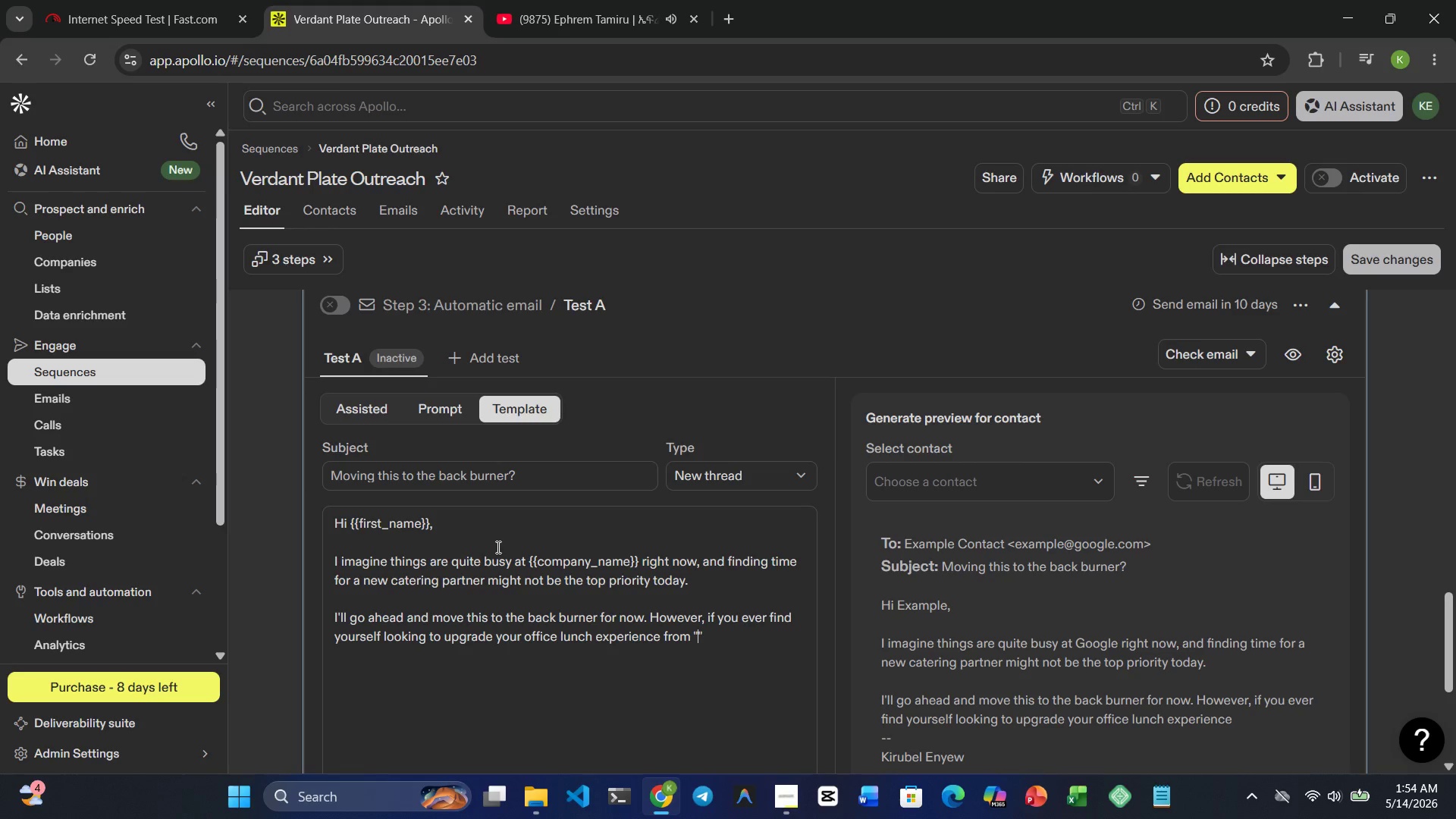 
type(standard catering)
 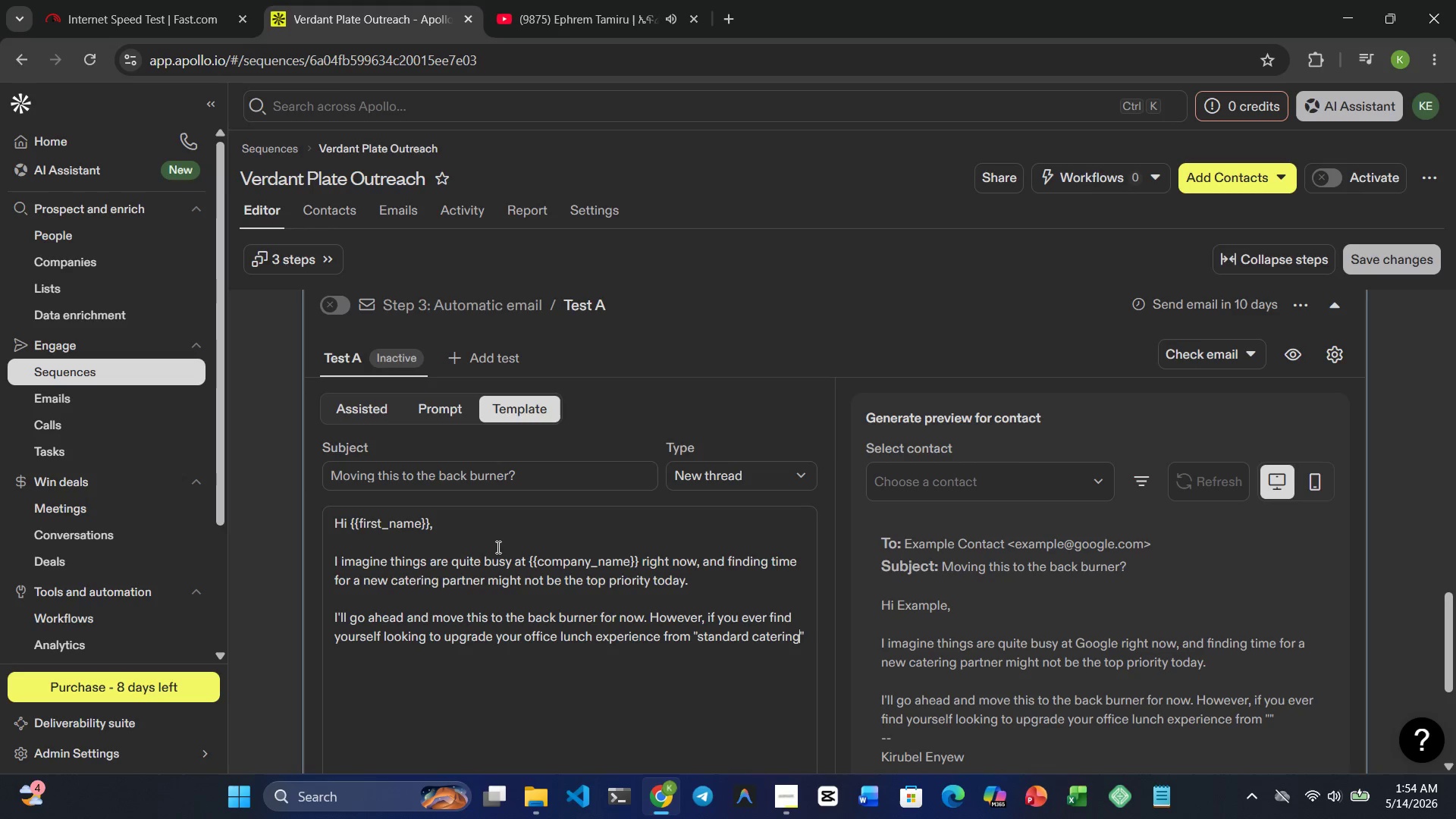 
key(ArrowRight)
 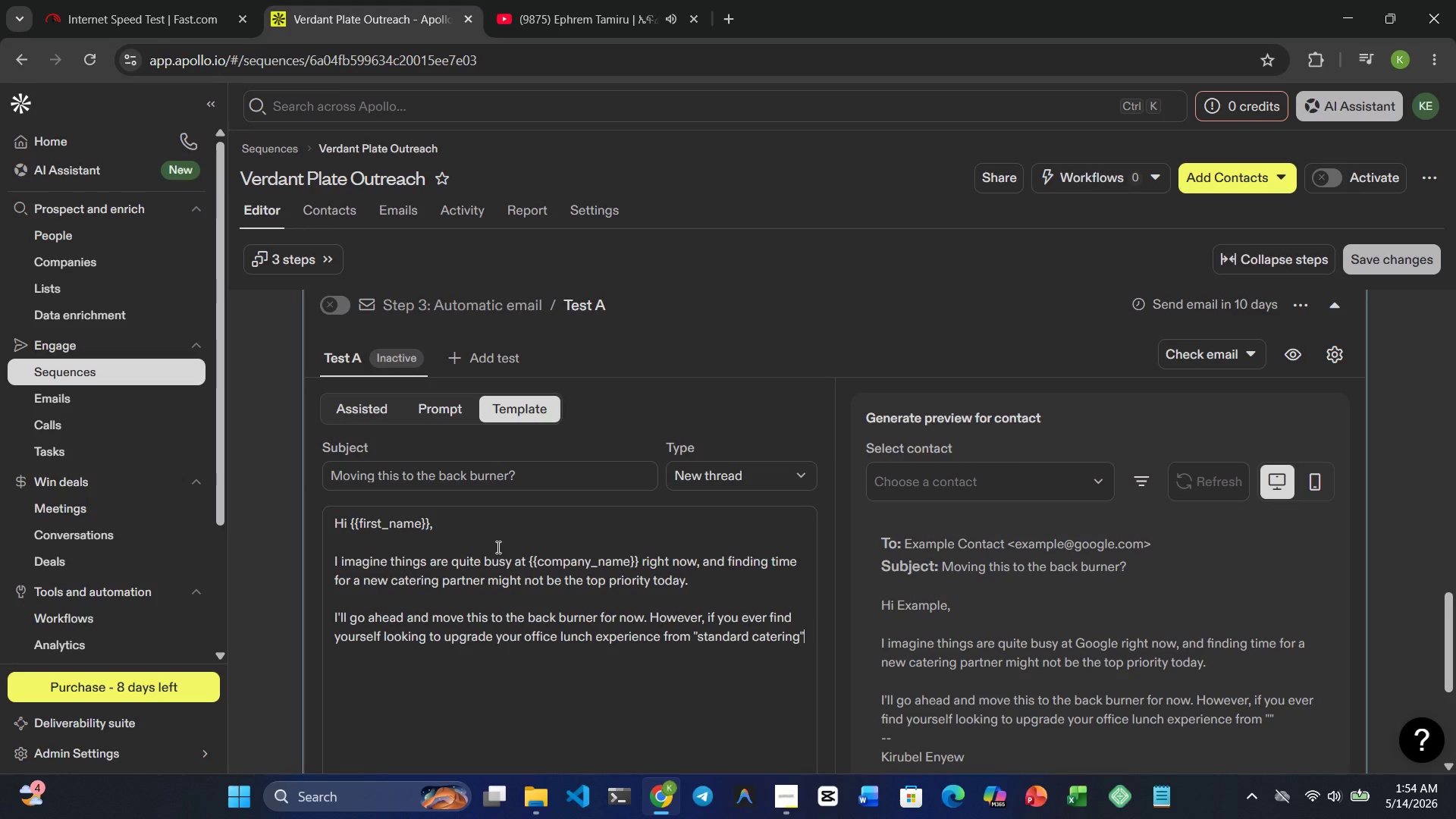 
key(Space)
 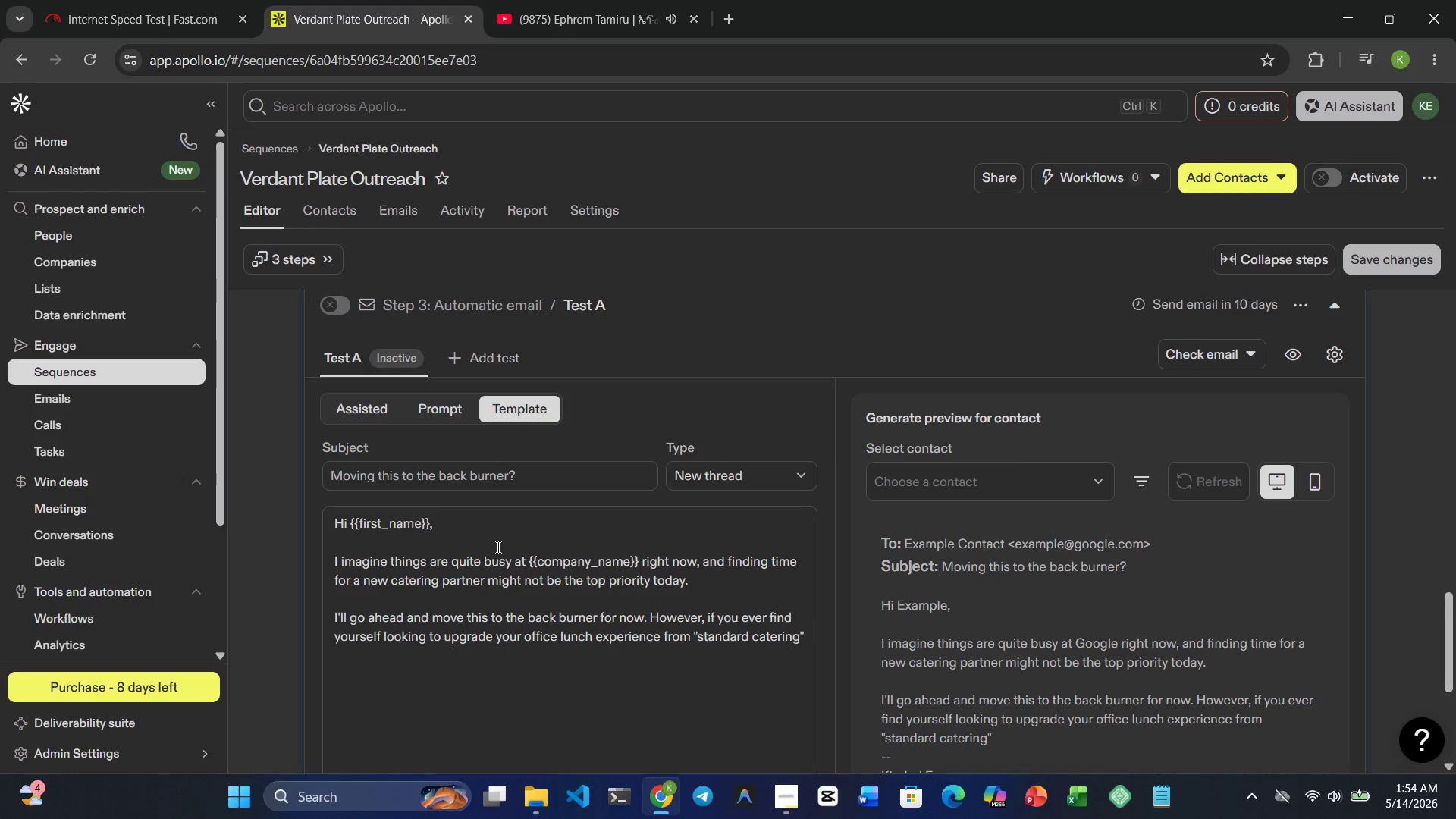 
type(to "")
 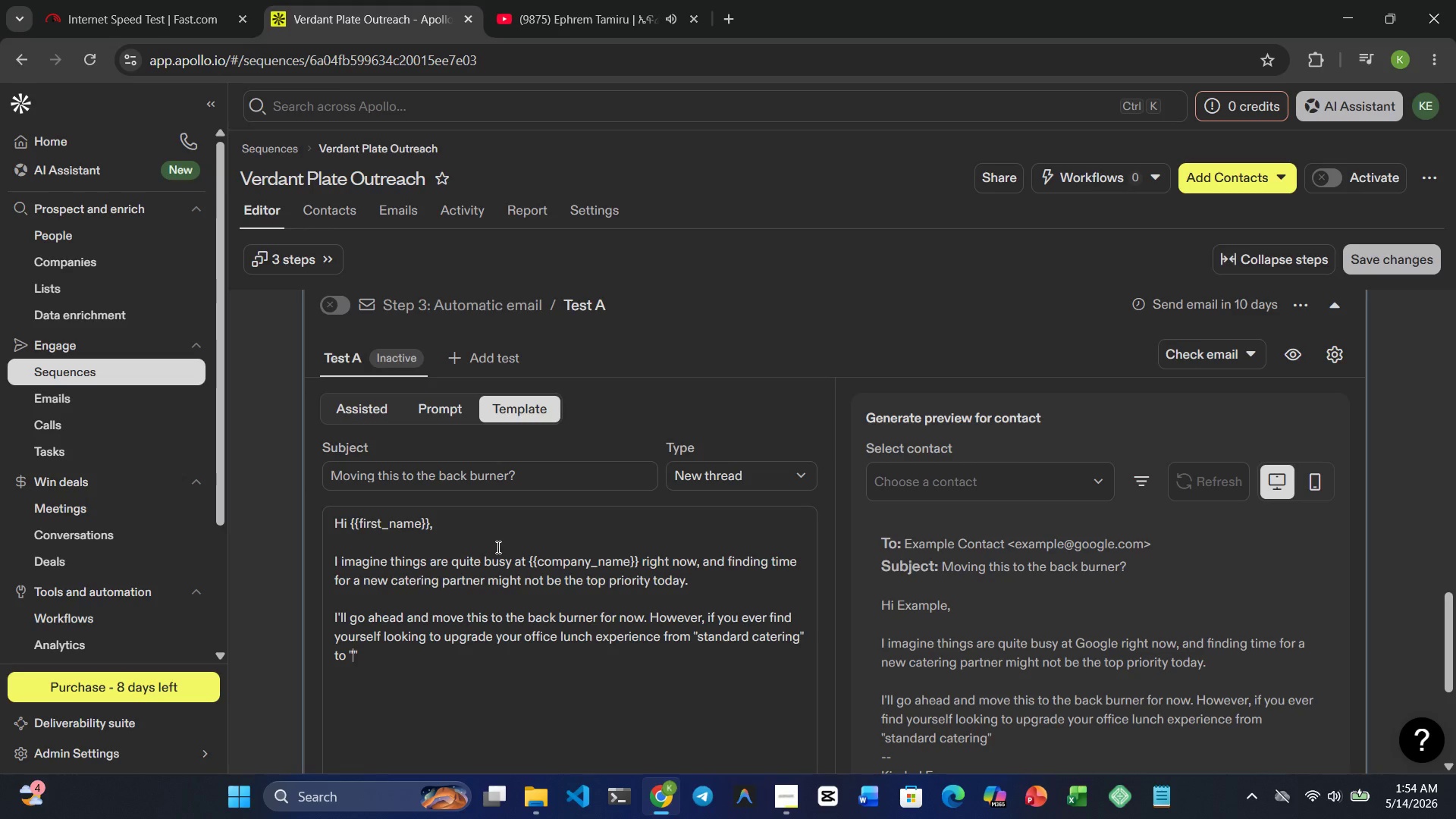 
 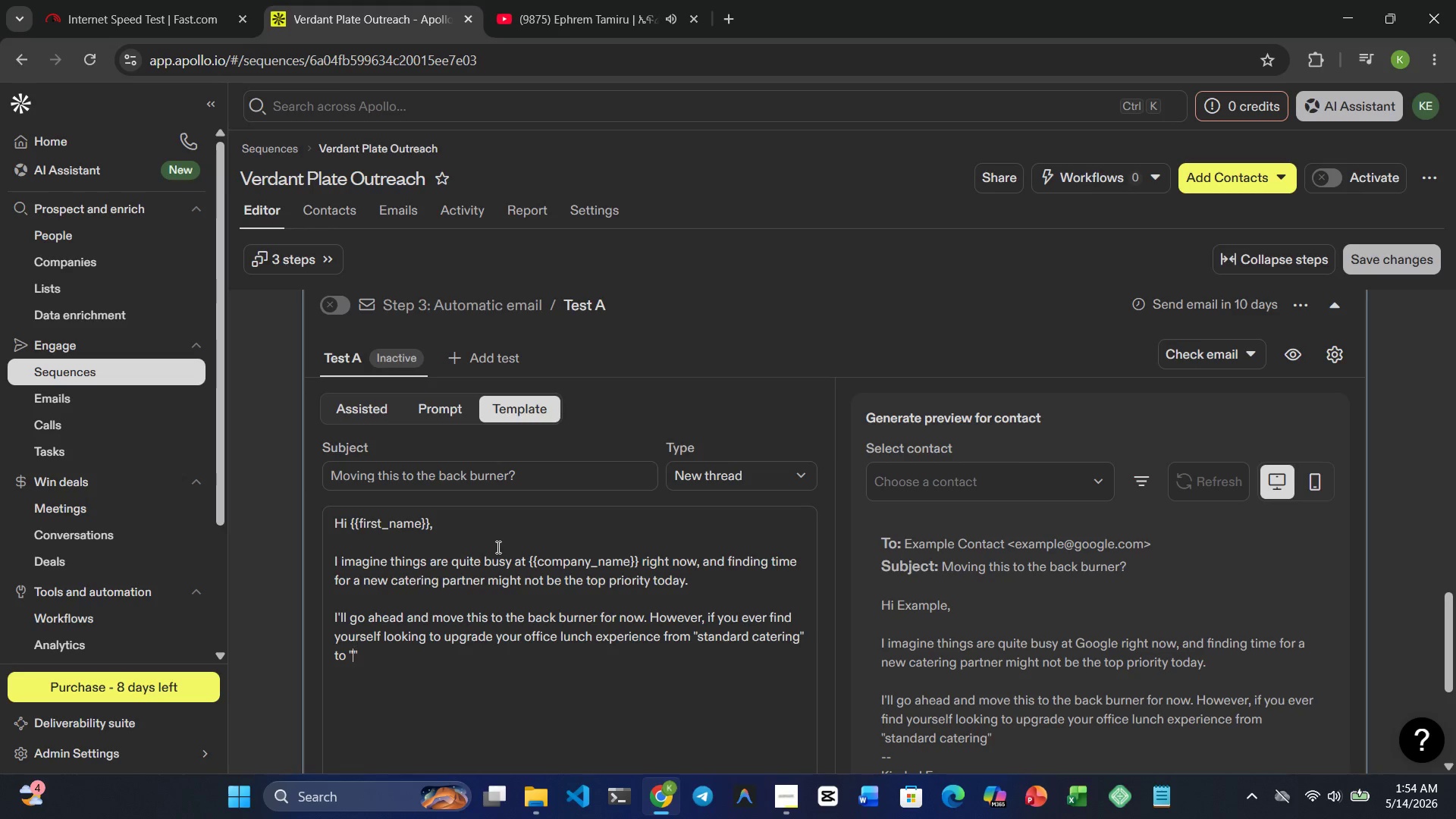 
key(ArrowLeft)
 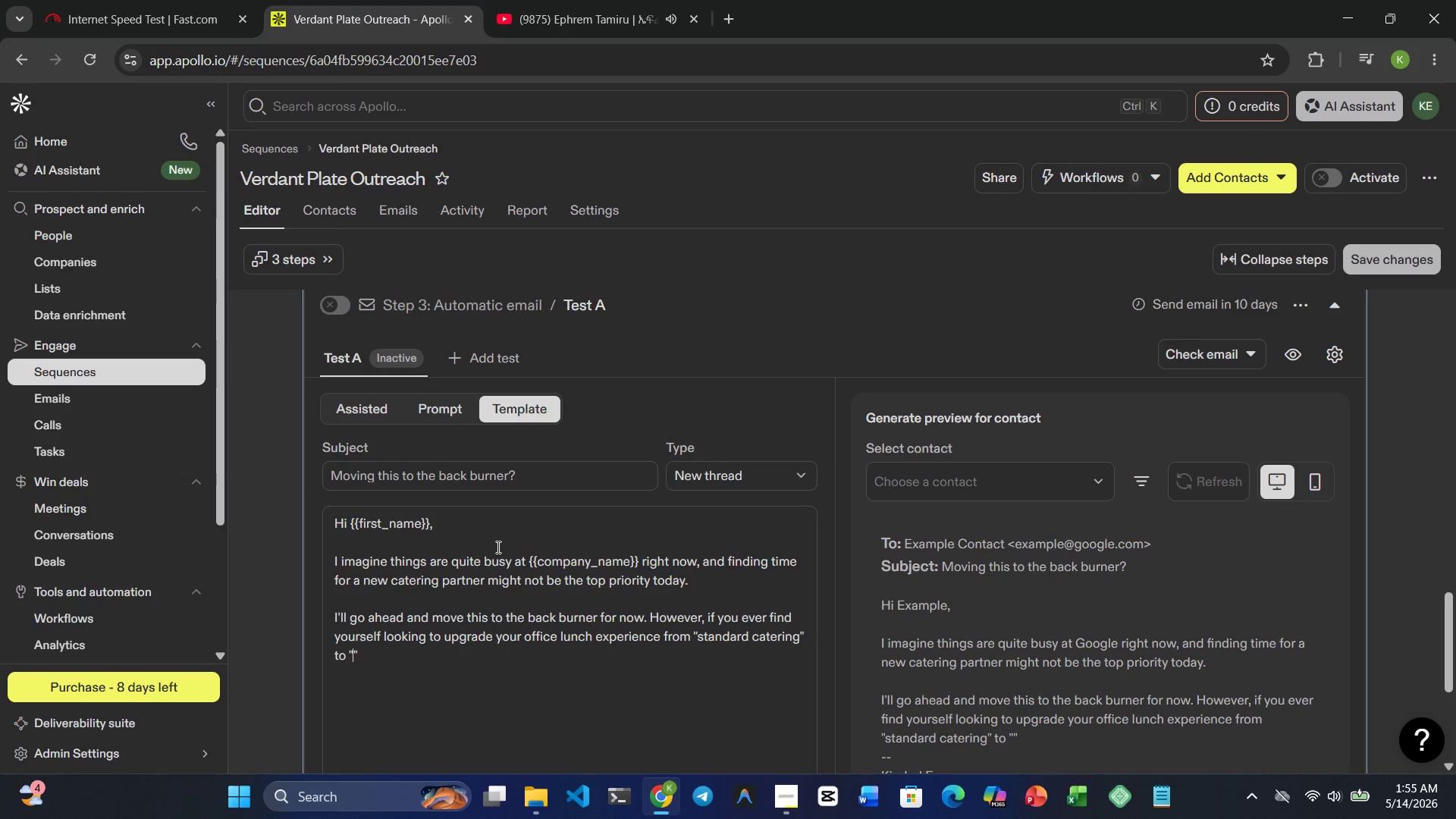 
type(locally-)
 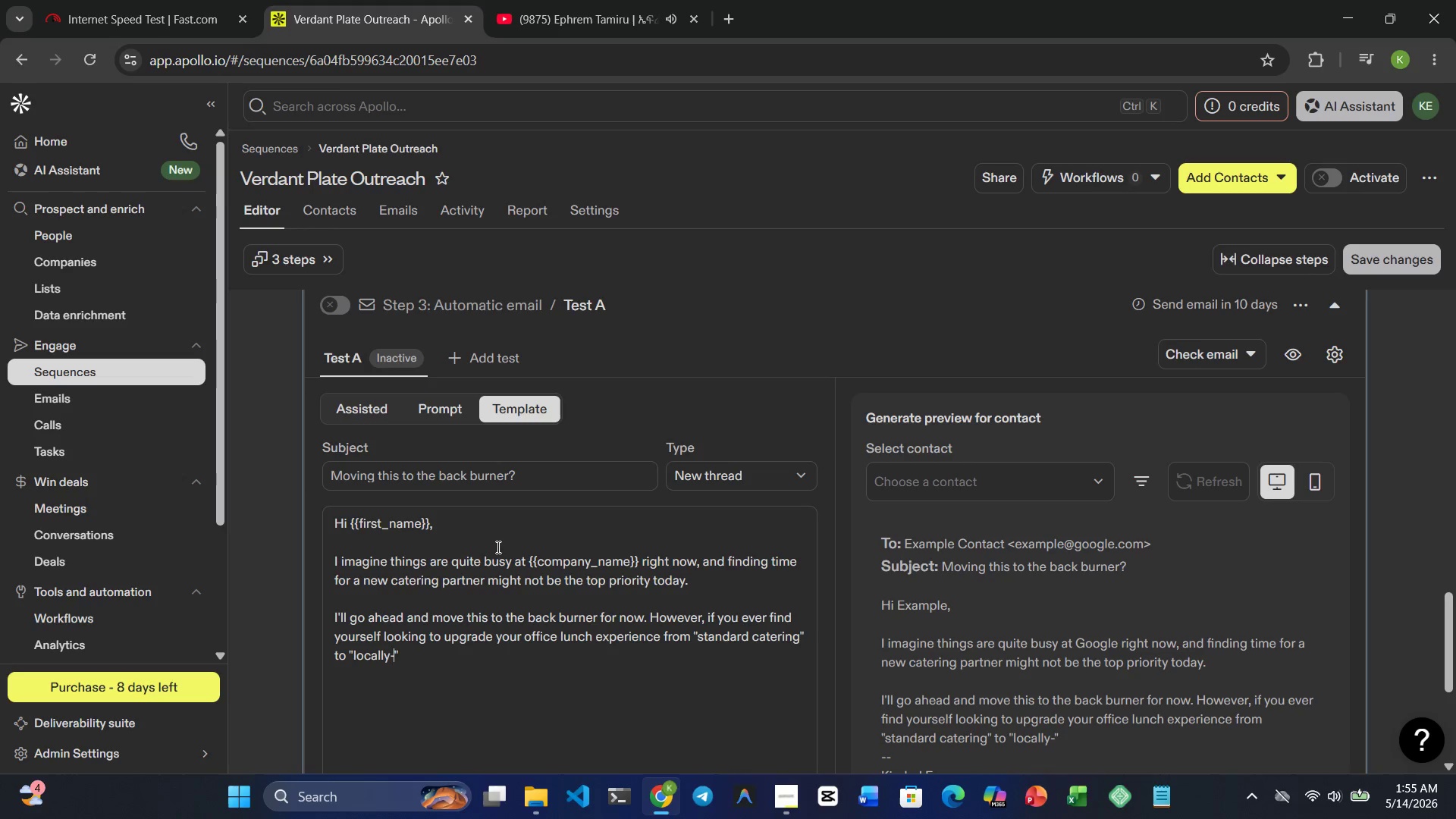 
type(sourced excellence)
 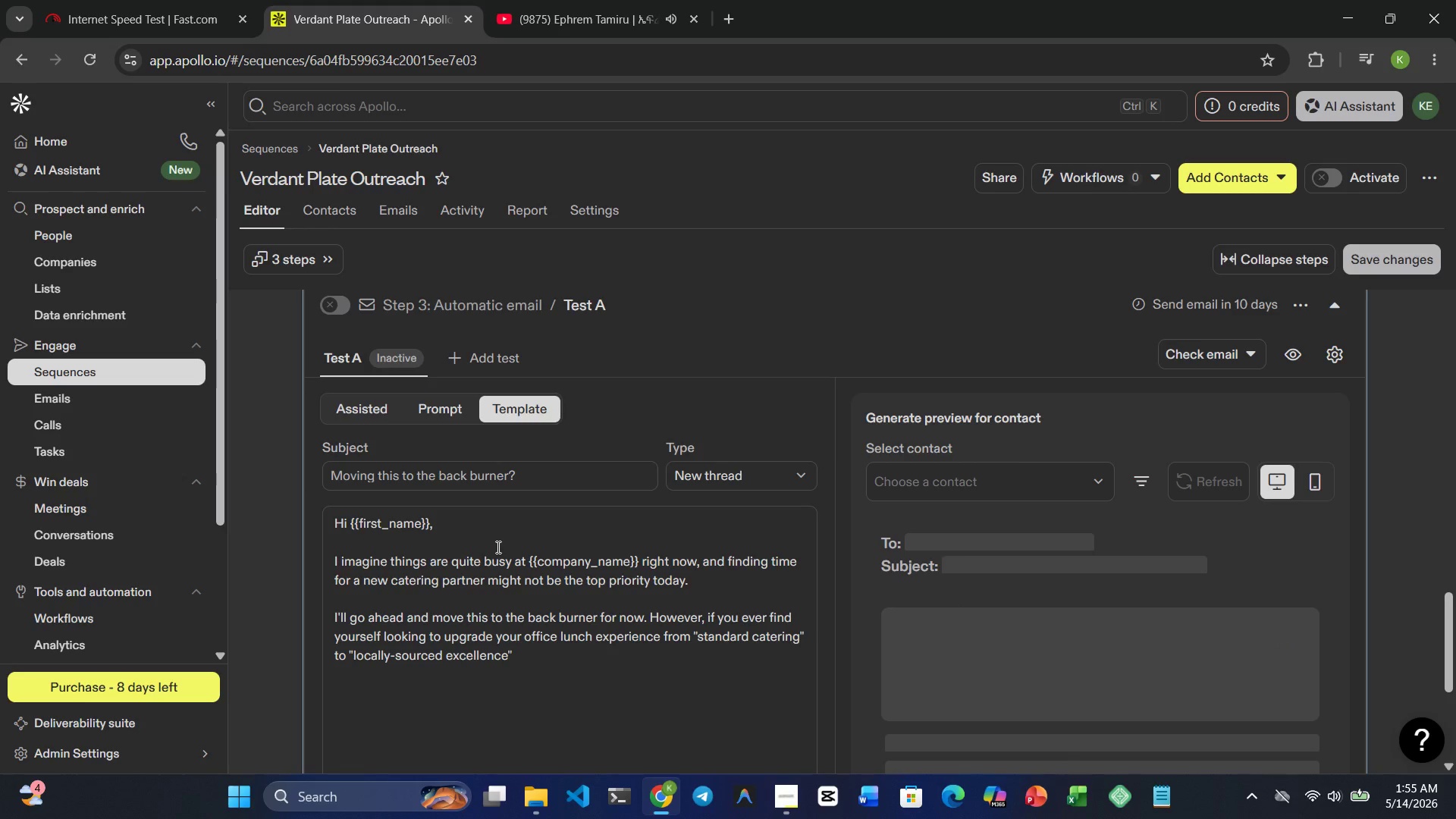 
key(ArrowRight)
 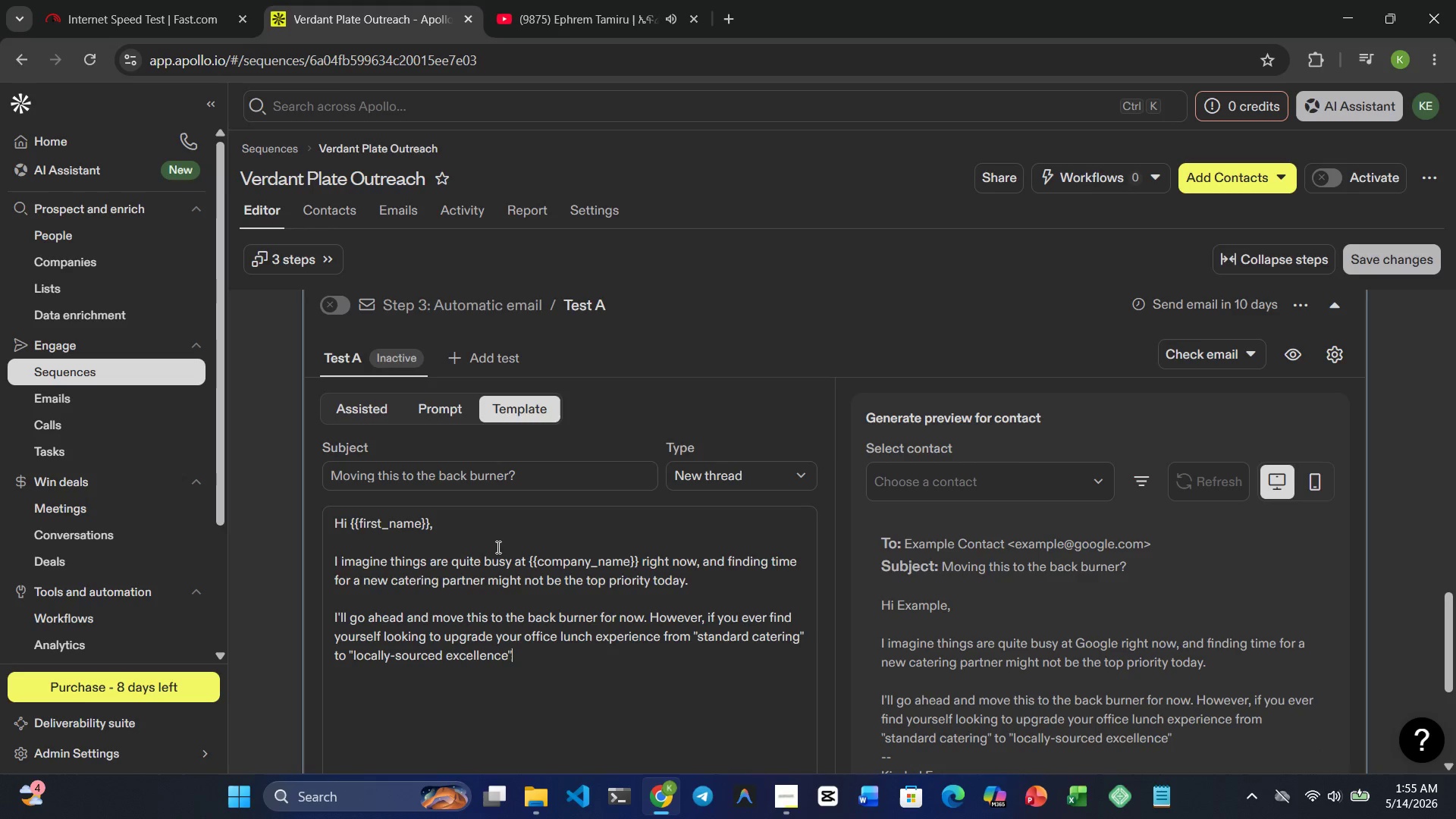 
type( durng ths)
key(Backspace)
type(osse )
key(Backspace)
key(Backspace)
key(Backspace)
type(e }})
 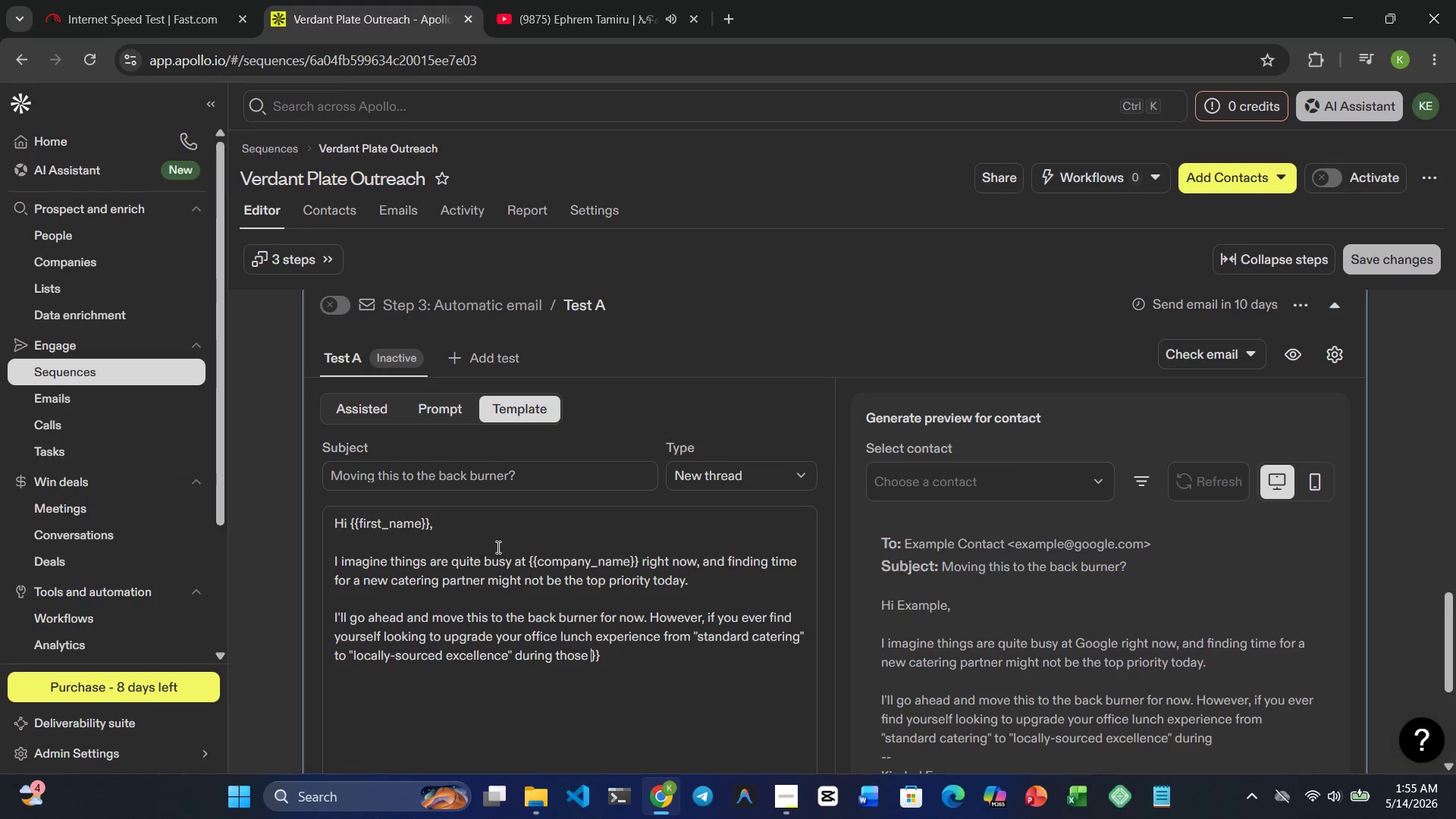 
hold_key(key=I, duration=0.31)
 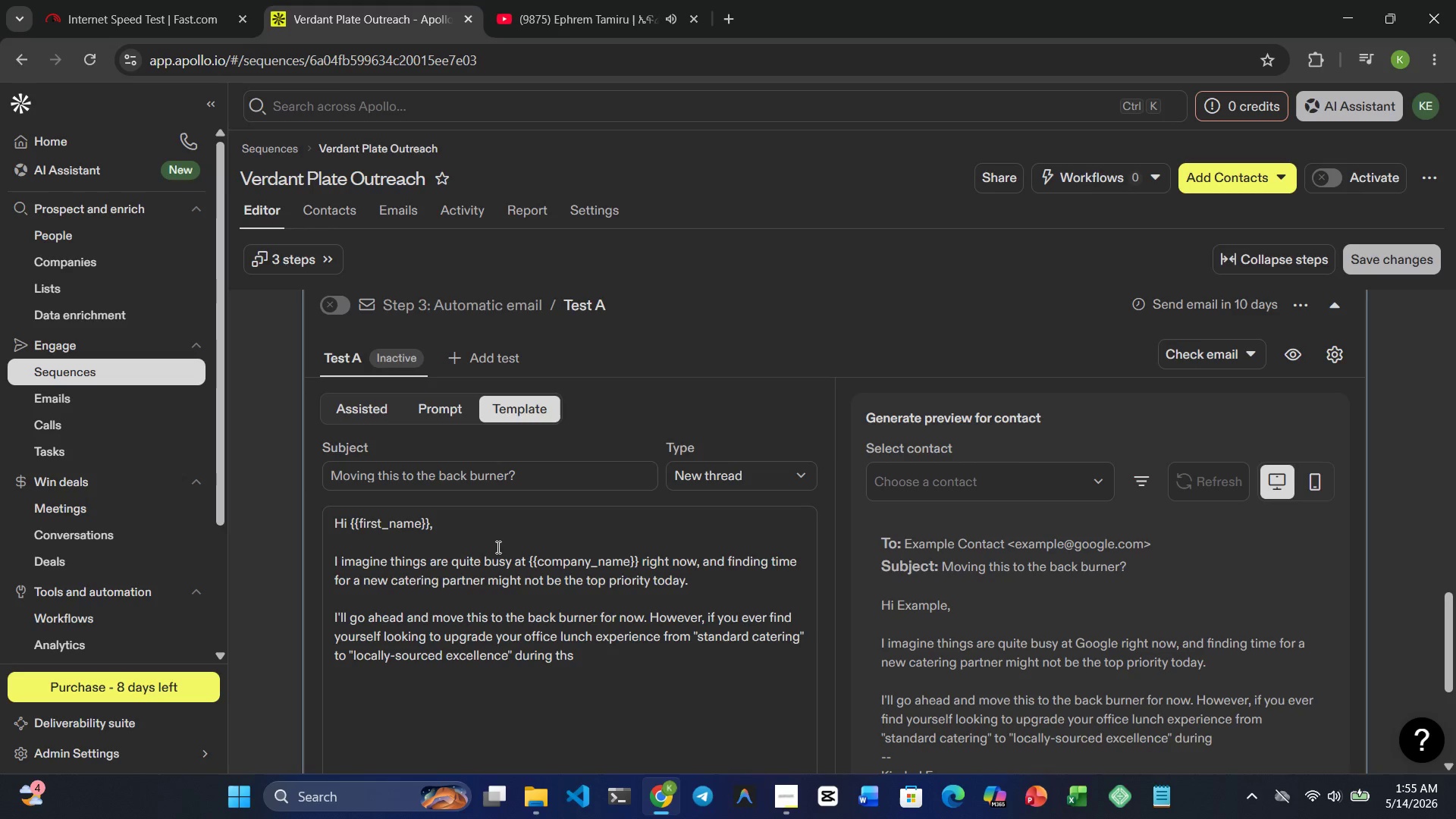 
key(ArrowLeft)
 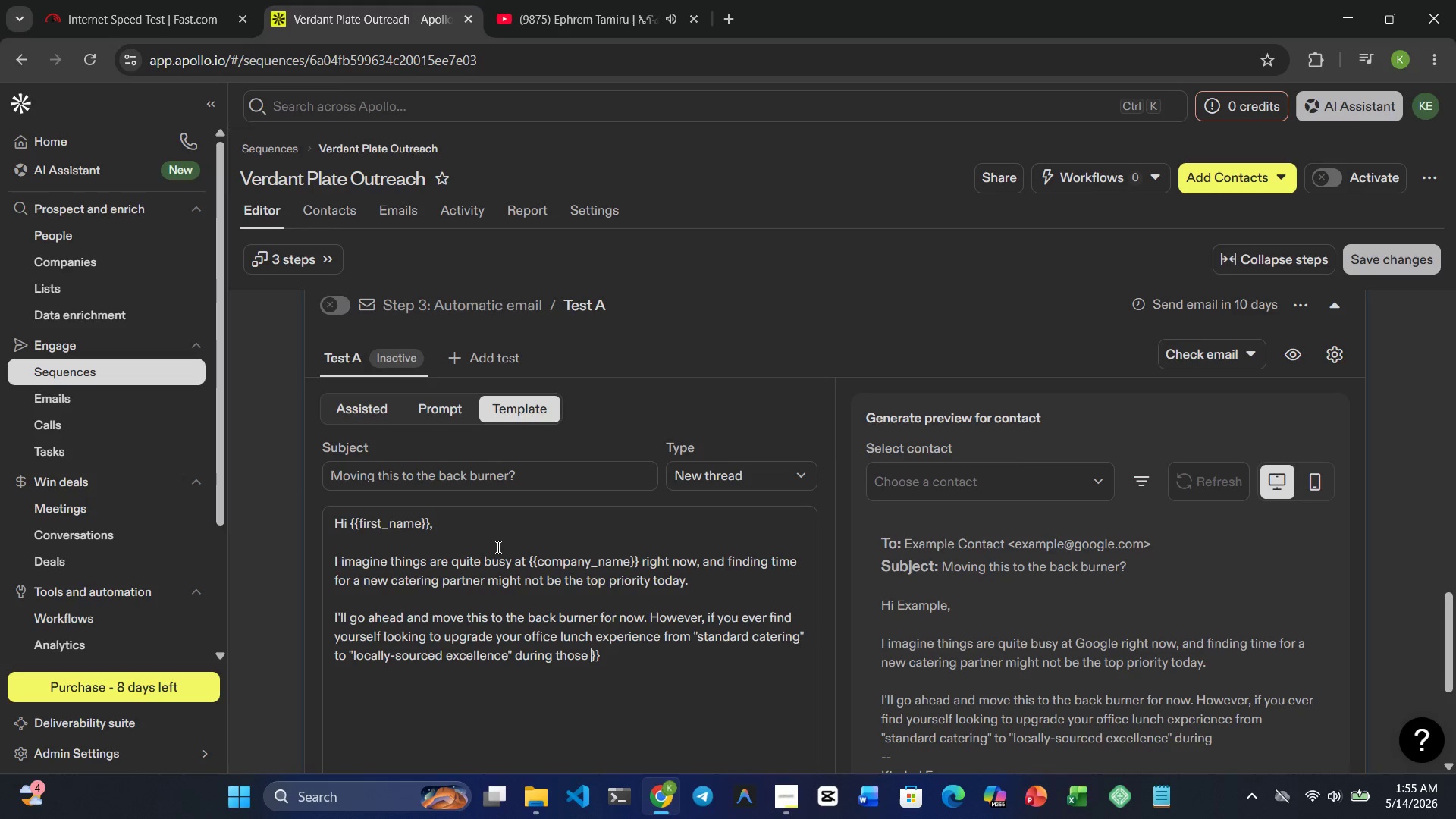 
key(ArrowLeft)
 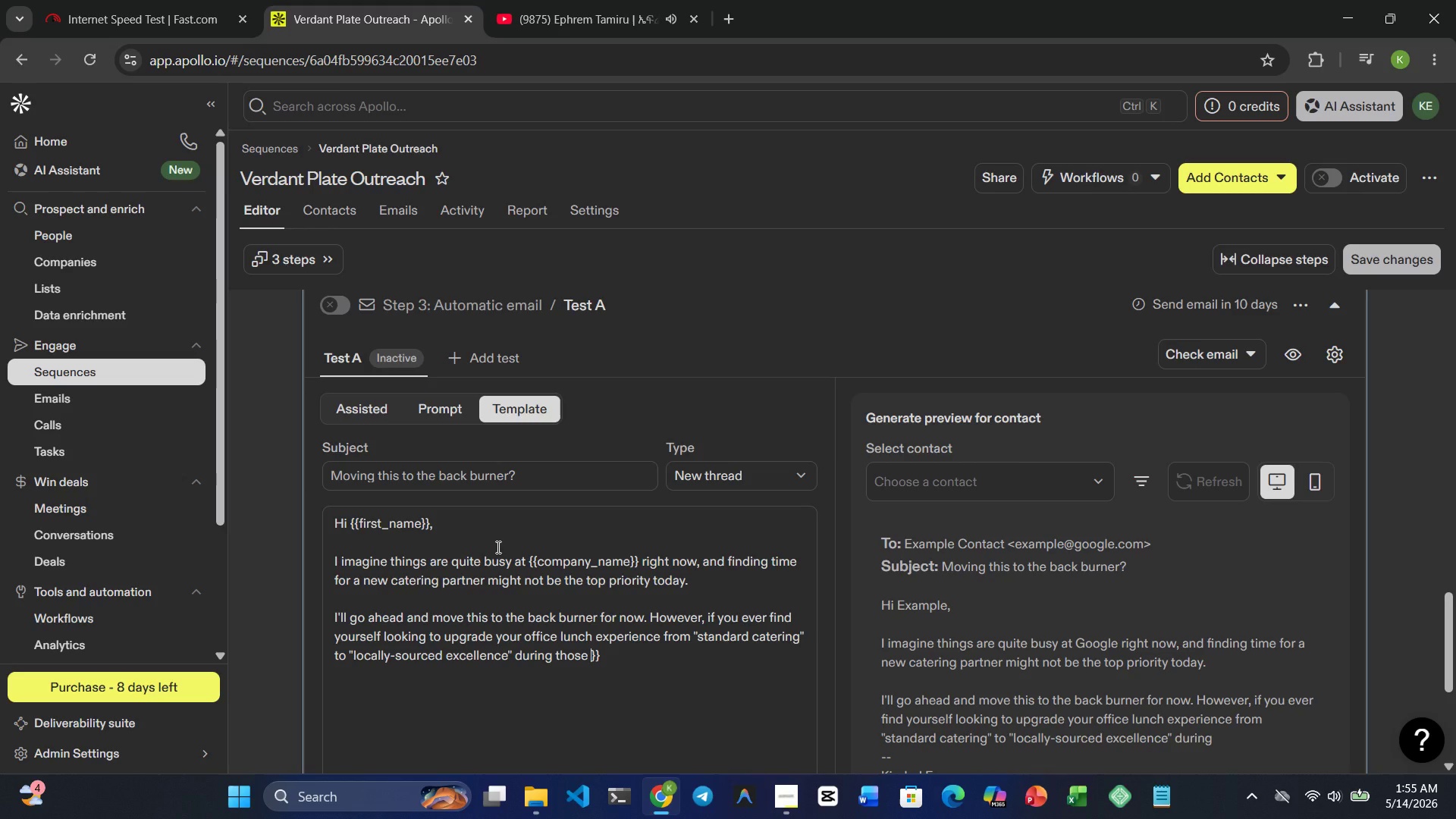 
key(Shift+BracketLeft)
 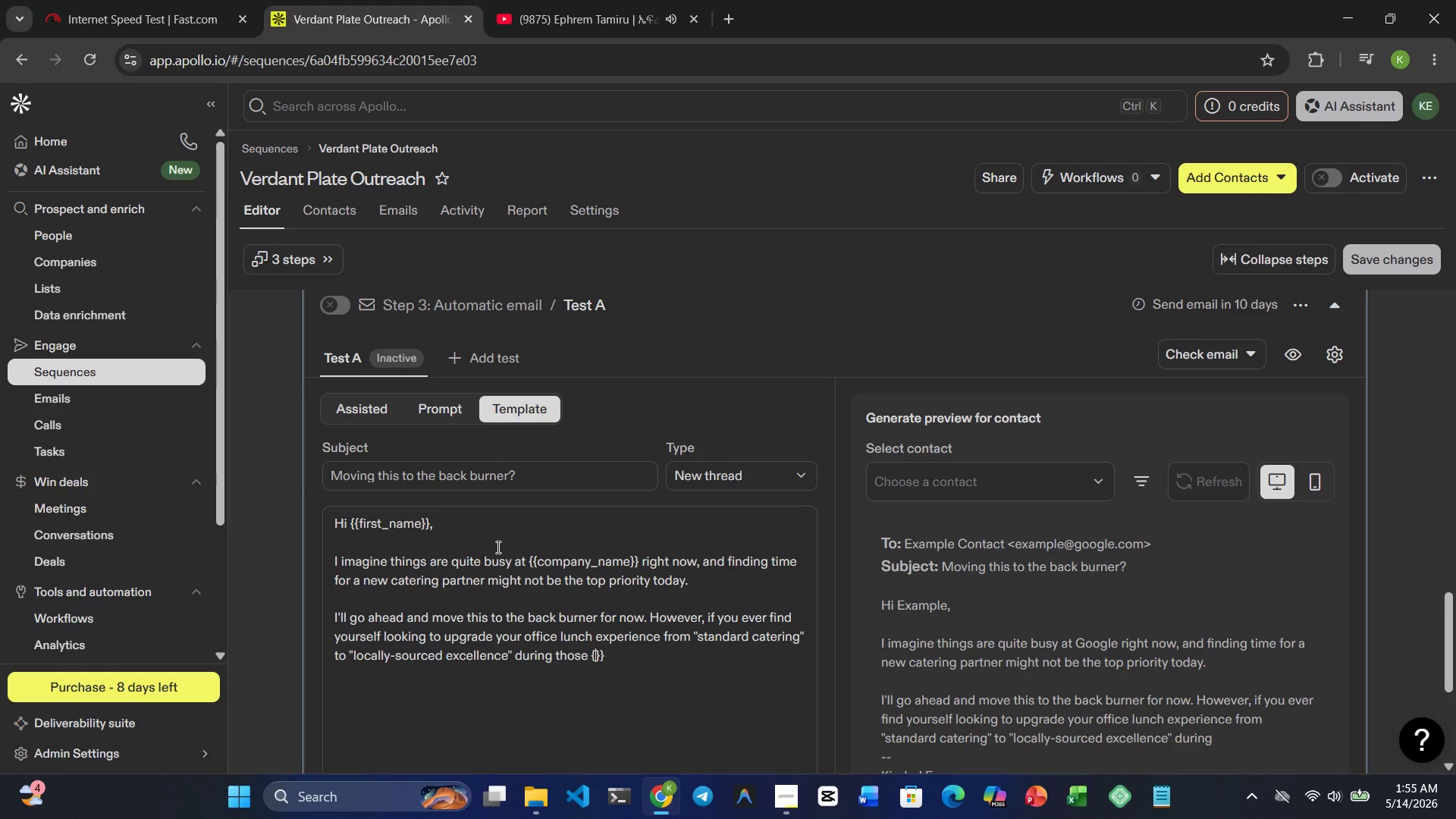 
key(Shift+BracketLeft)
 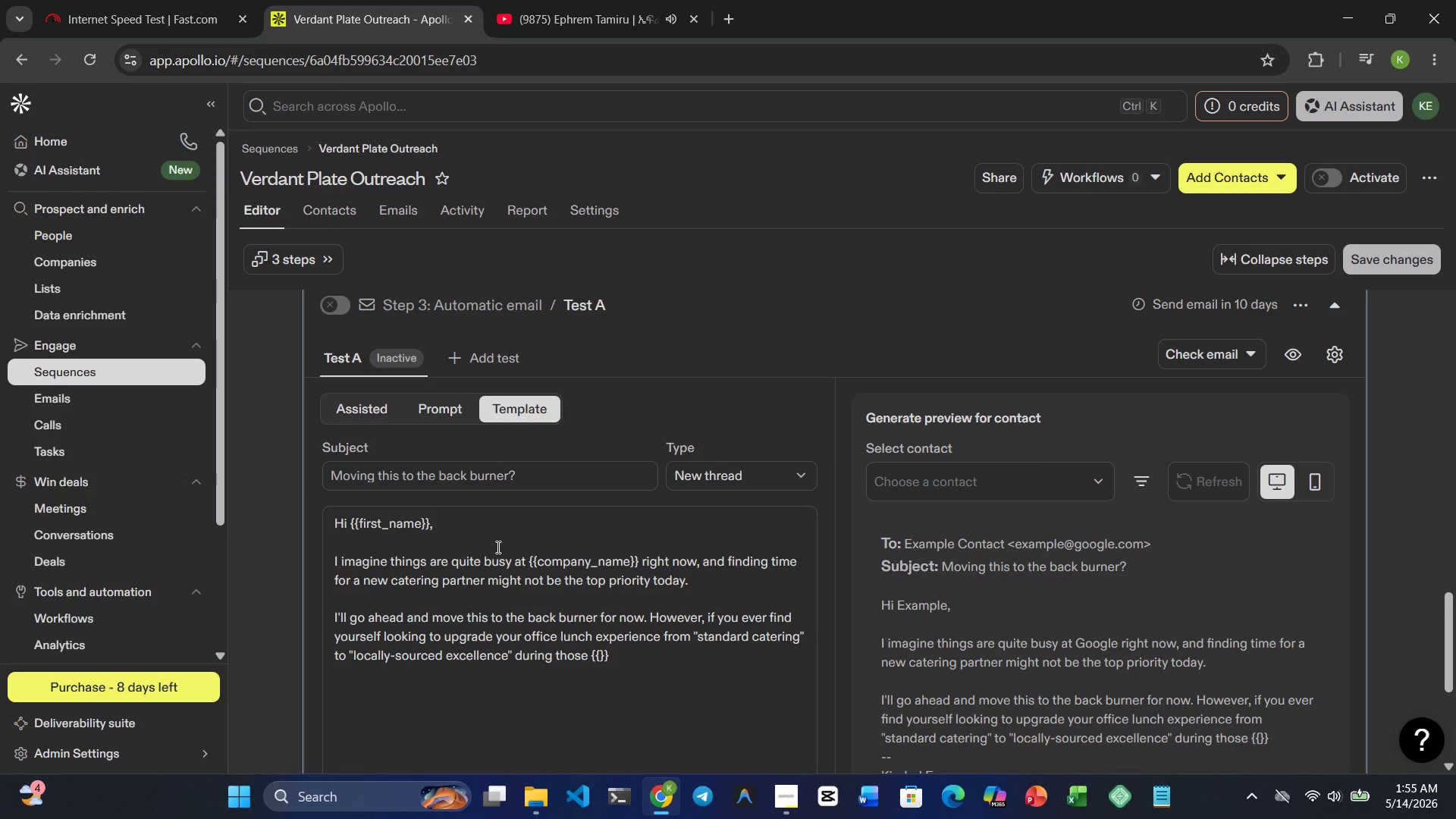 
wait(5.38)
 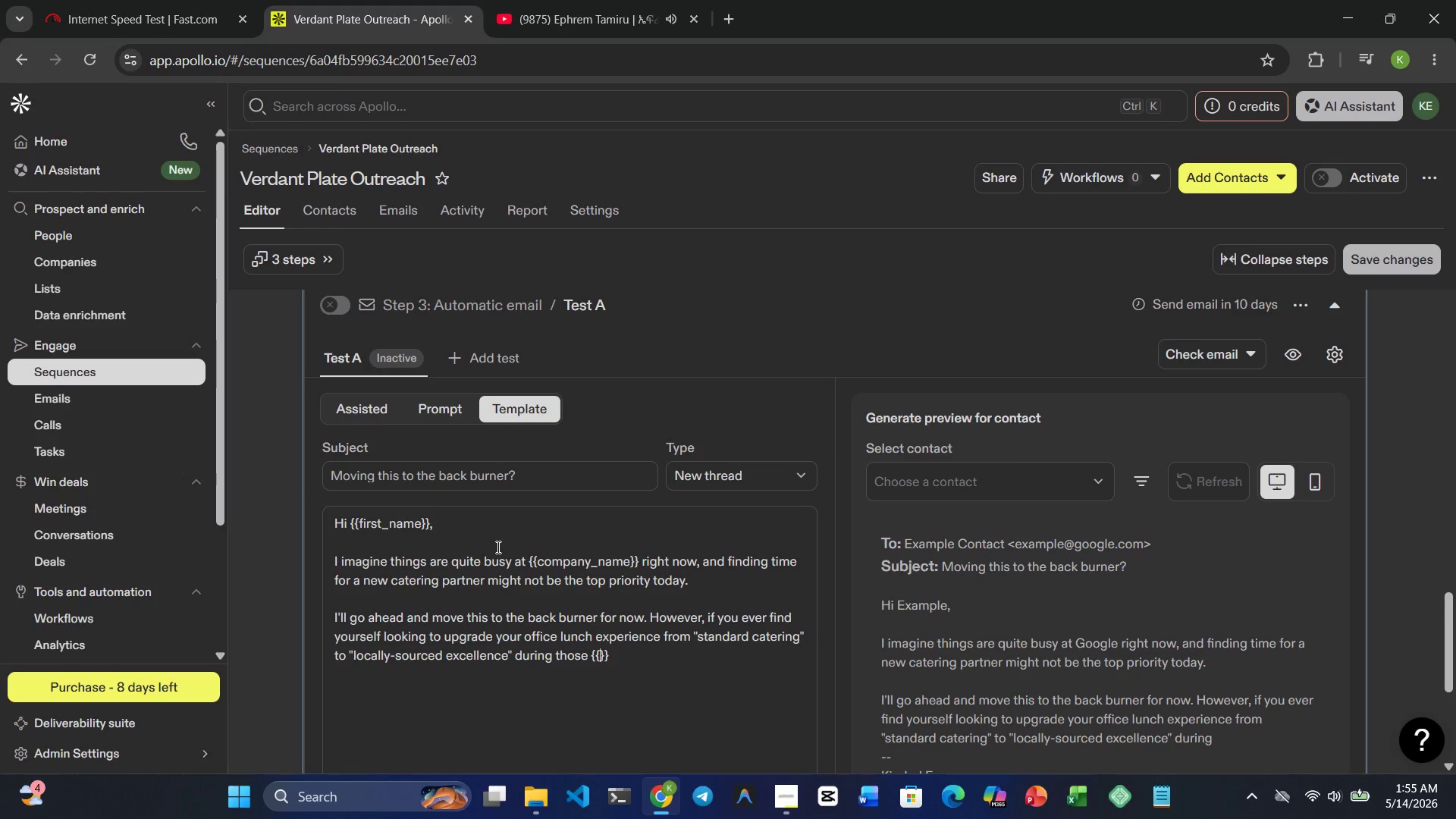 
type(industry_pain_point)
 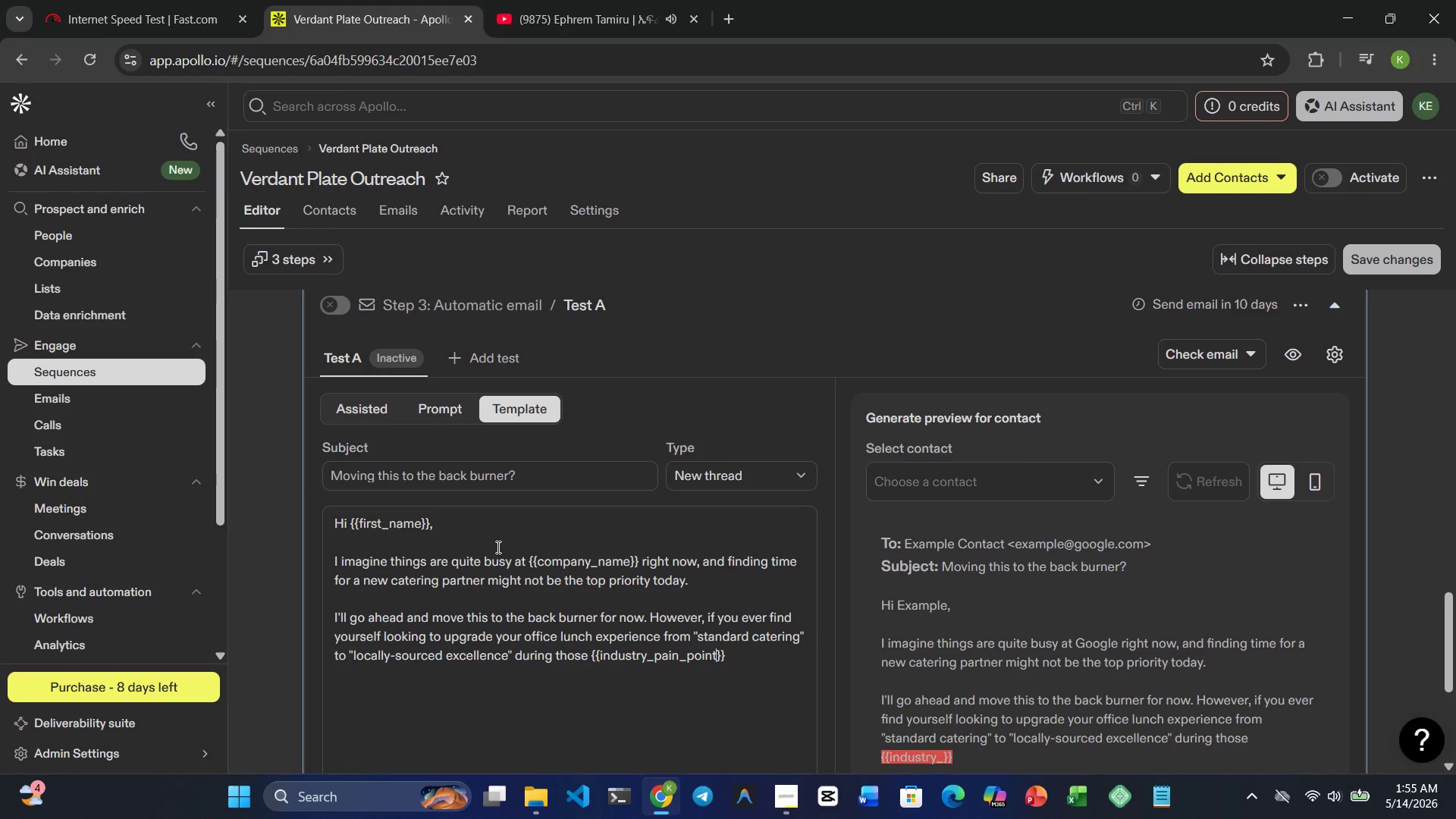 
key(ArrowRight)
 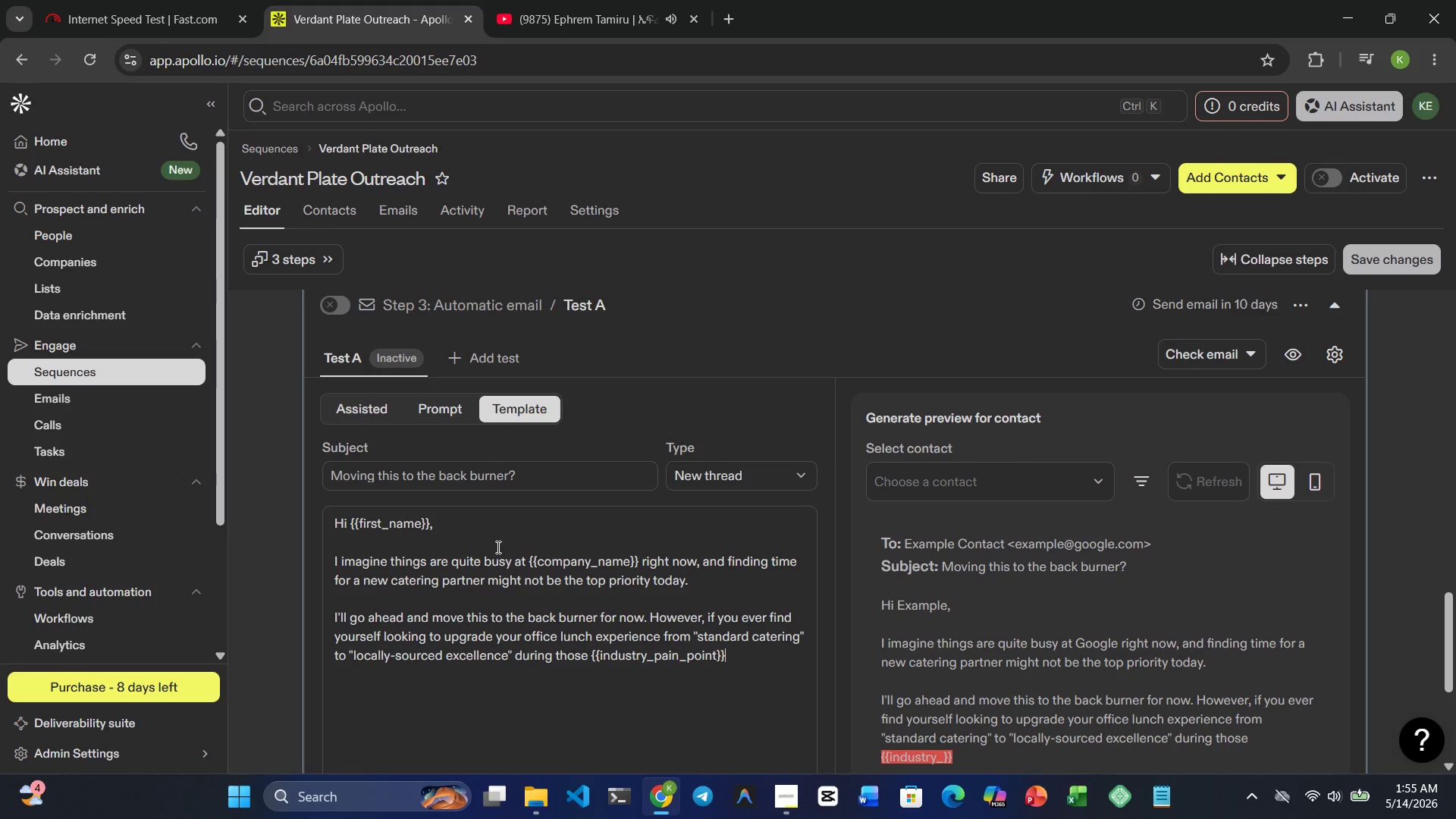 
key(ArrowRight)
 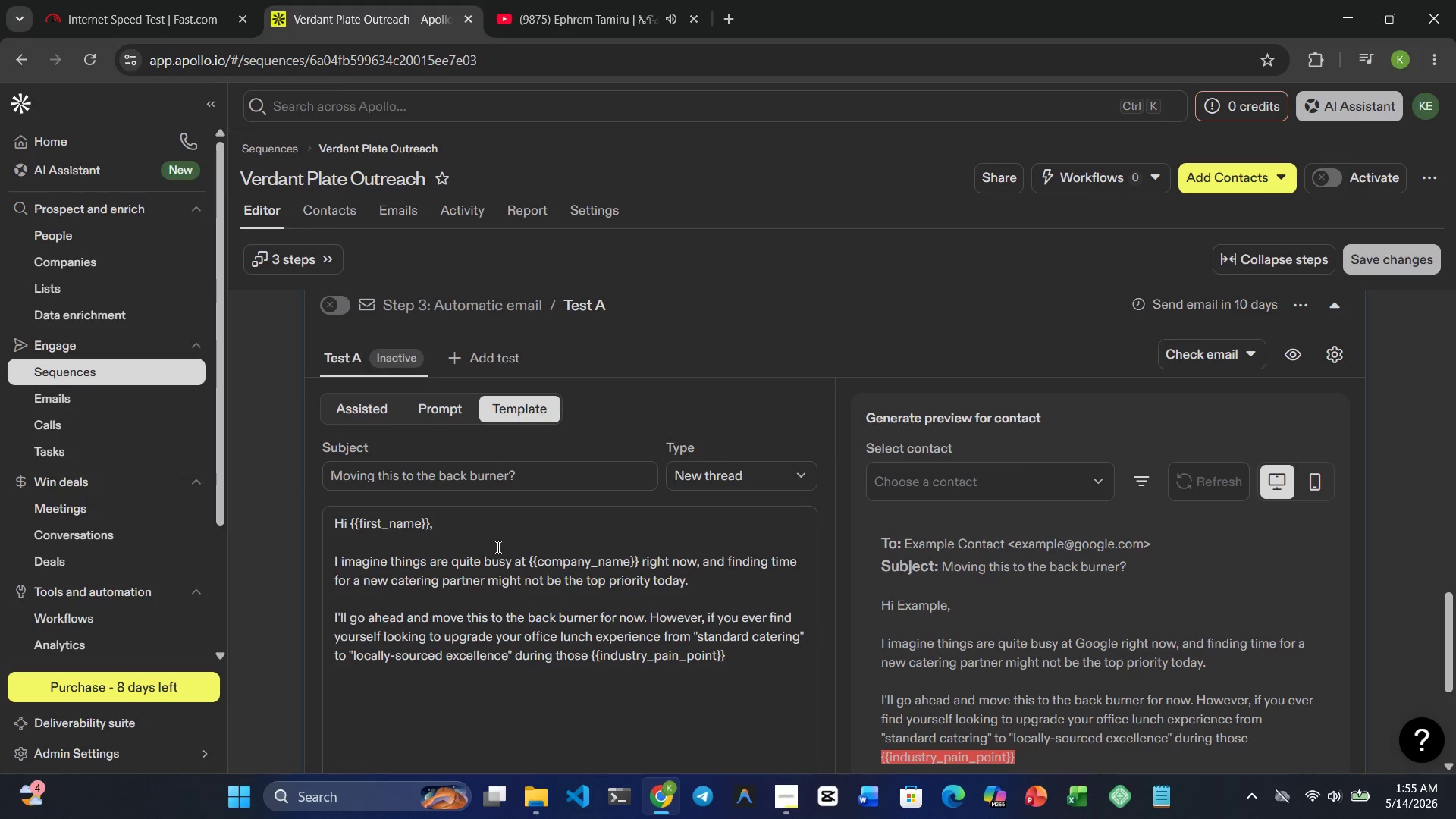 
type(, please )
 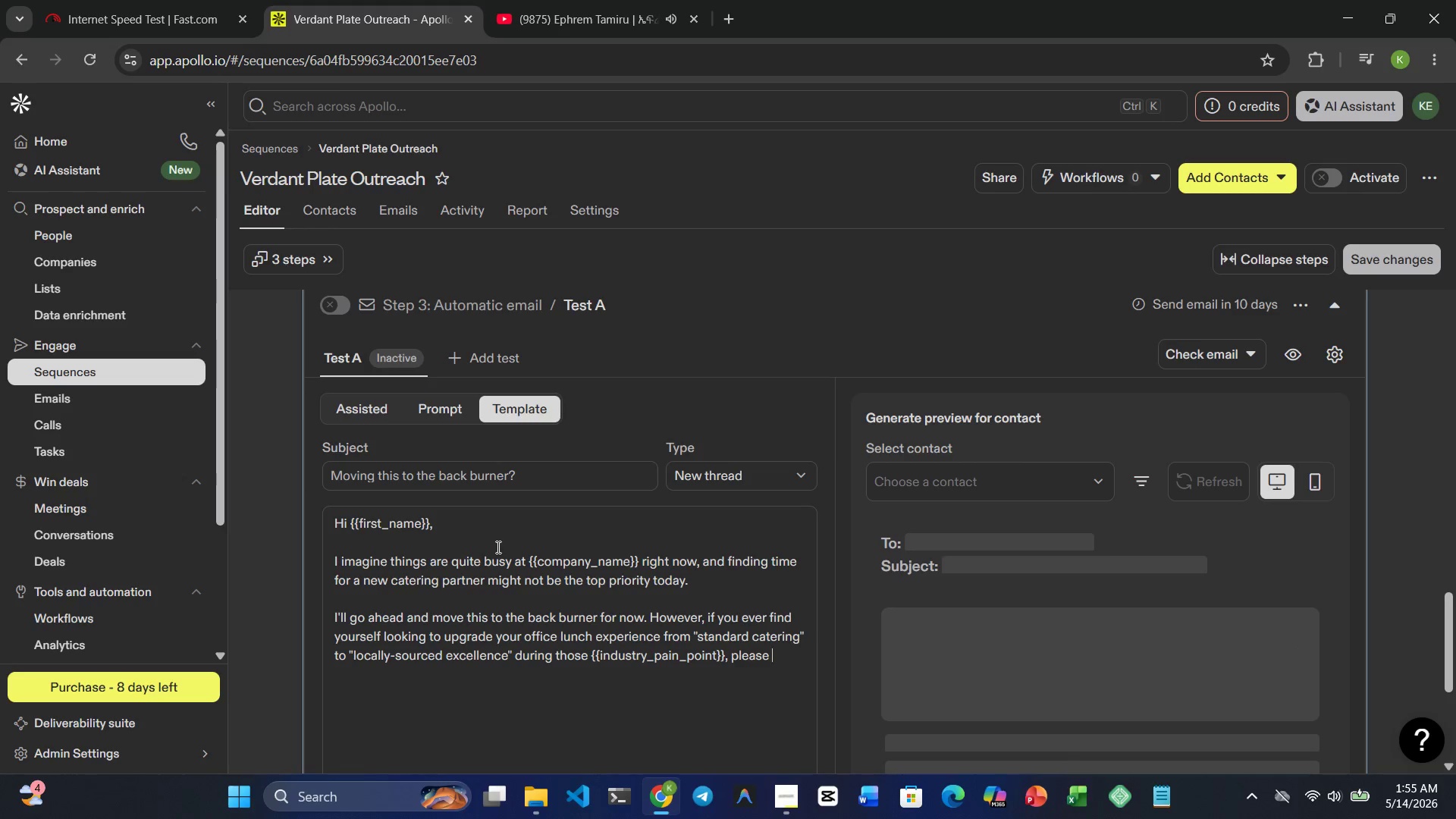 
type(don't hesitate )
 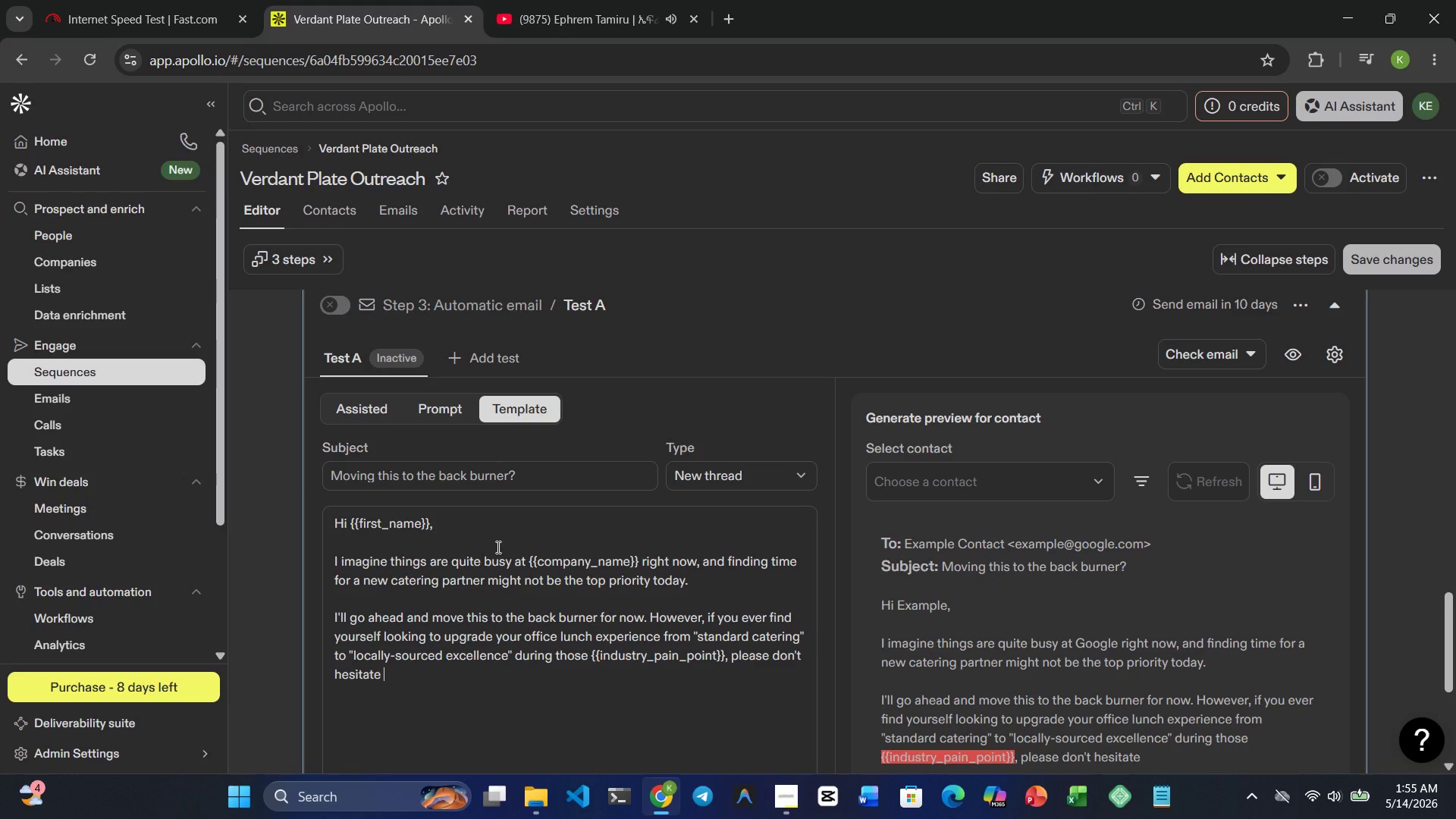 
type(to reach out )
key(Backspace)
type(.)
 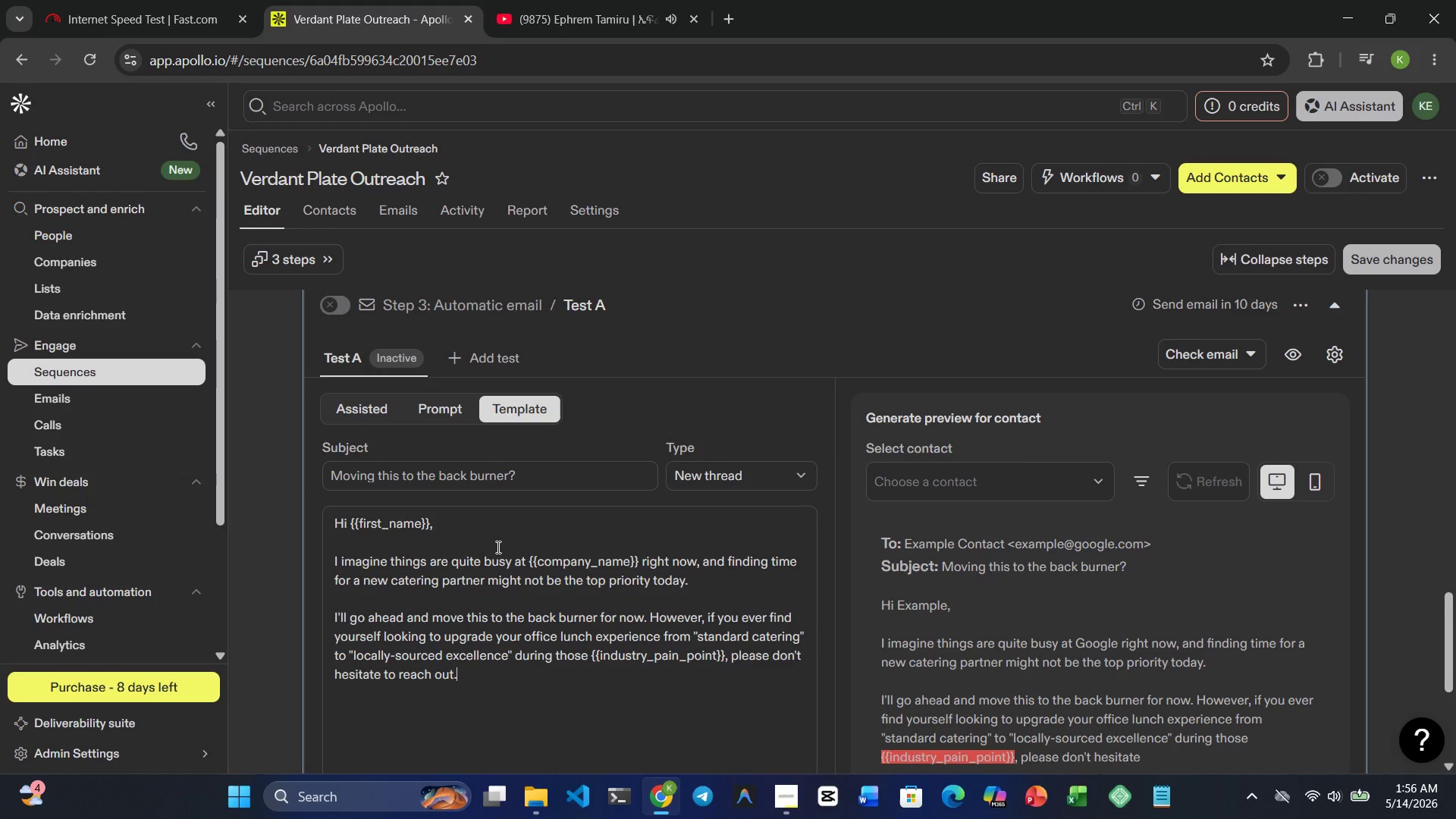 
key(Enter)
 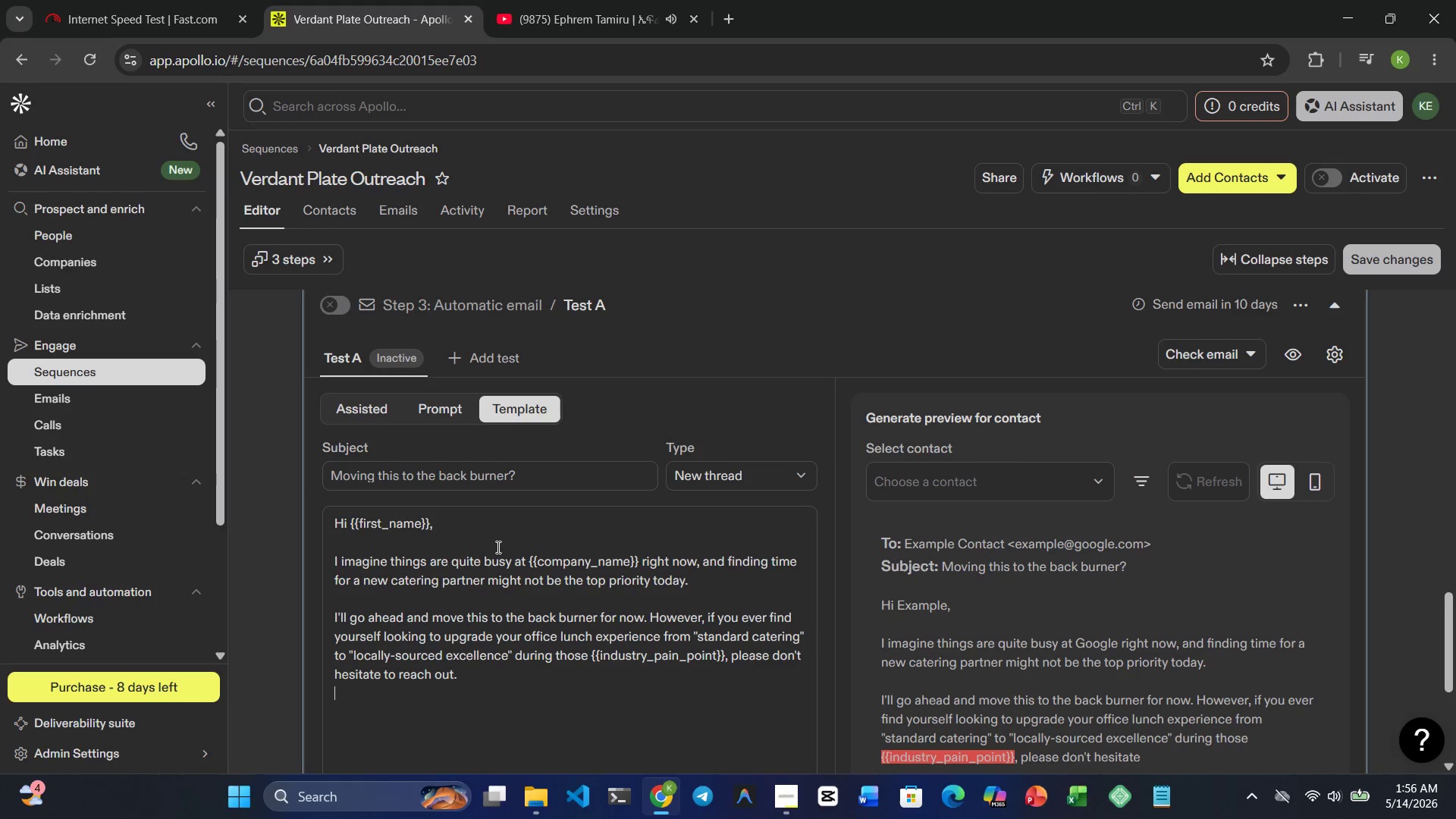 
key(Enter)
 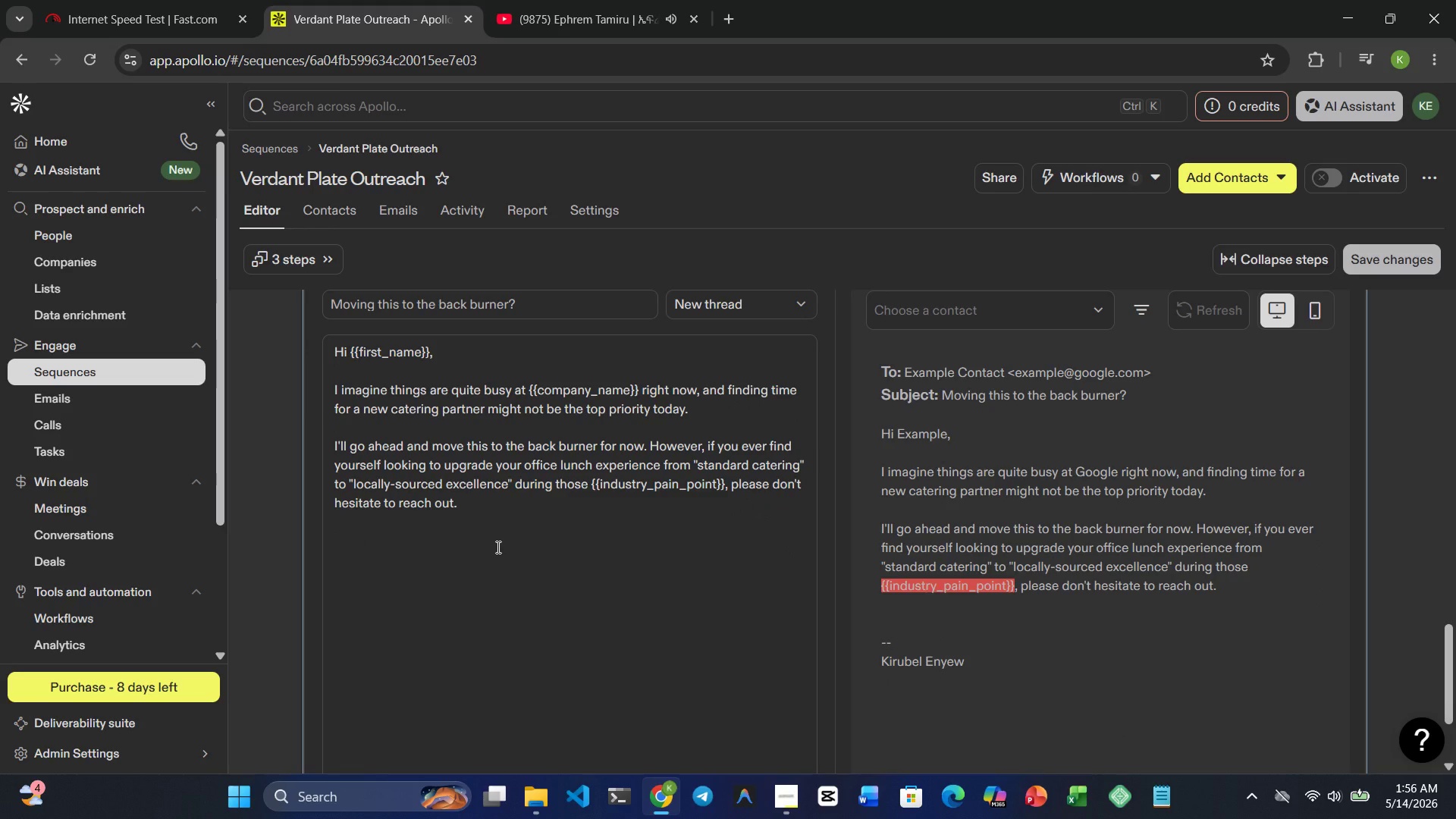 
wait(9.25)
 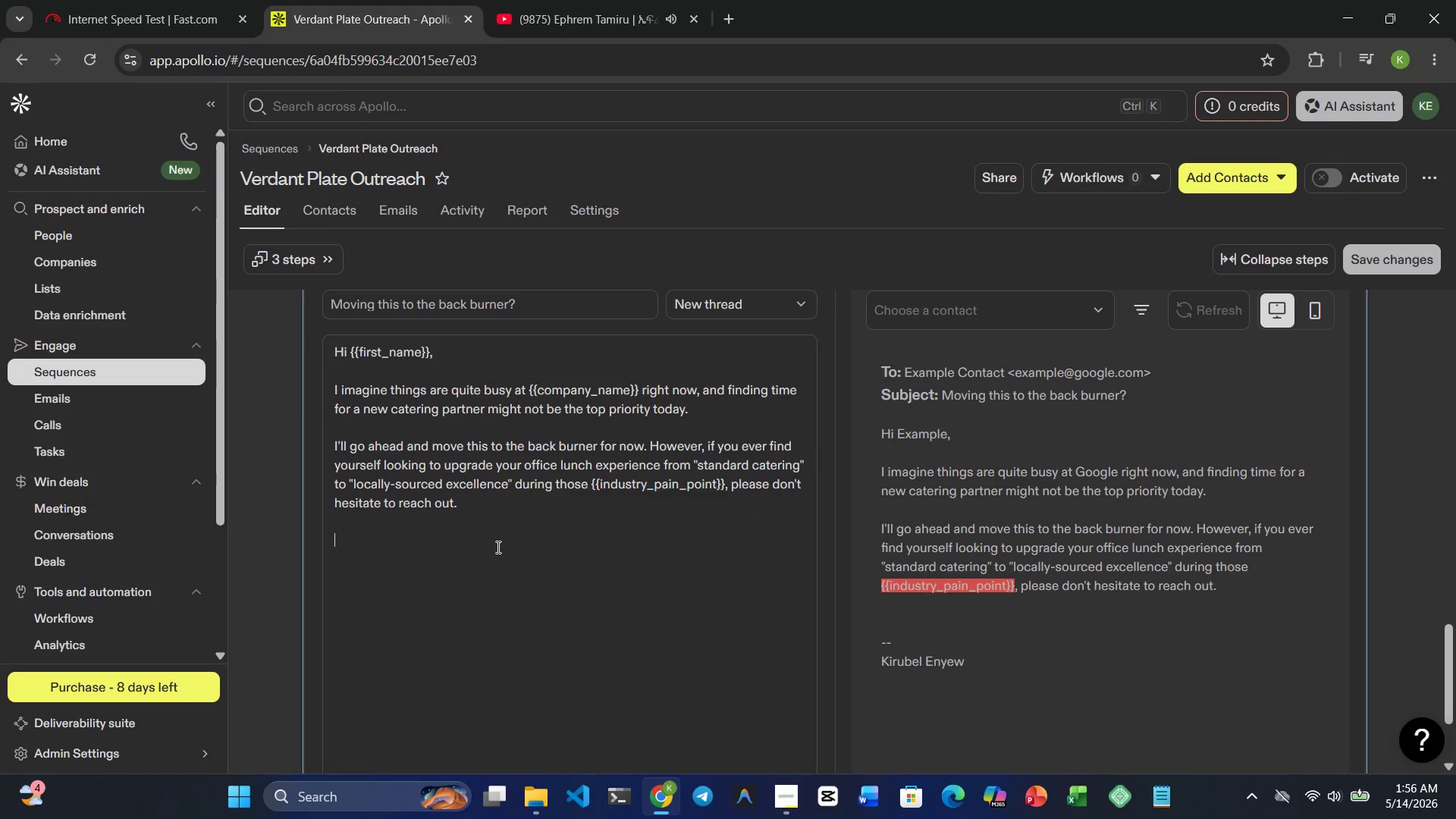 
type(I;)
key(Backspace)
type('ve attached )
 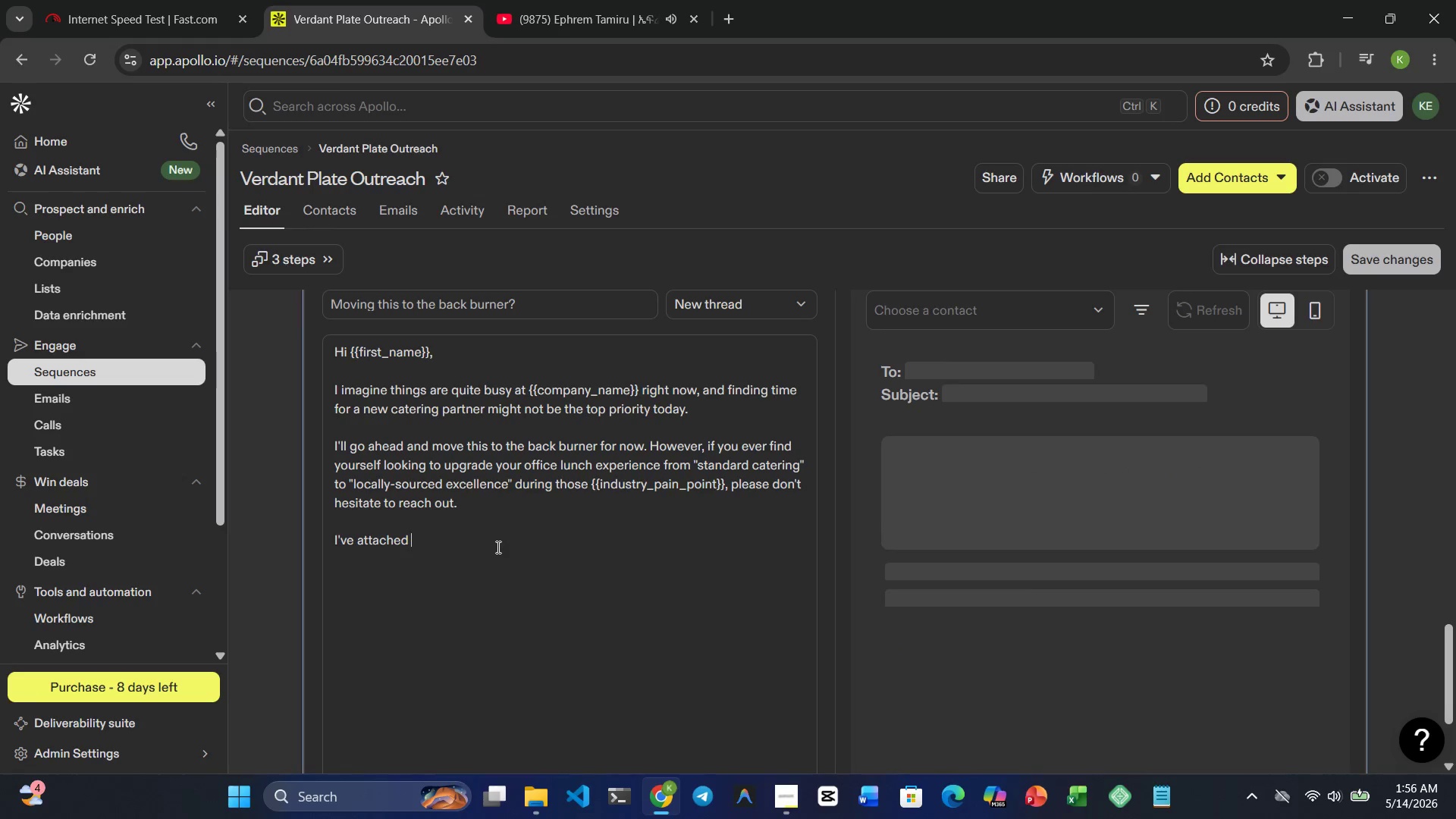 
type(our corporate digital brocire ====)
key(Backspace)
key(Backspace)
key(Backspace)
key(Backspace)
key(Backspace)
key(Backspace)
key(Backspace)
key(Backspace)
type(ure )
 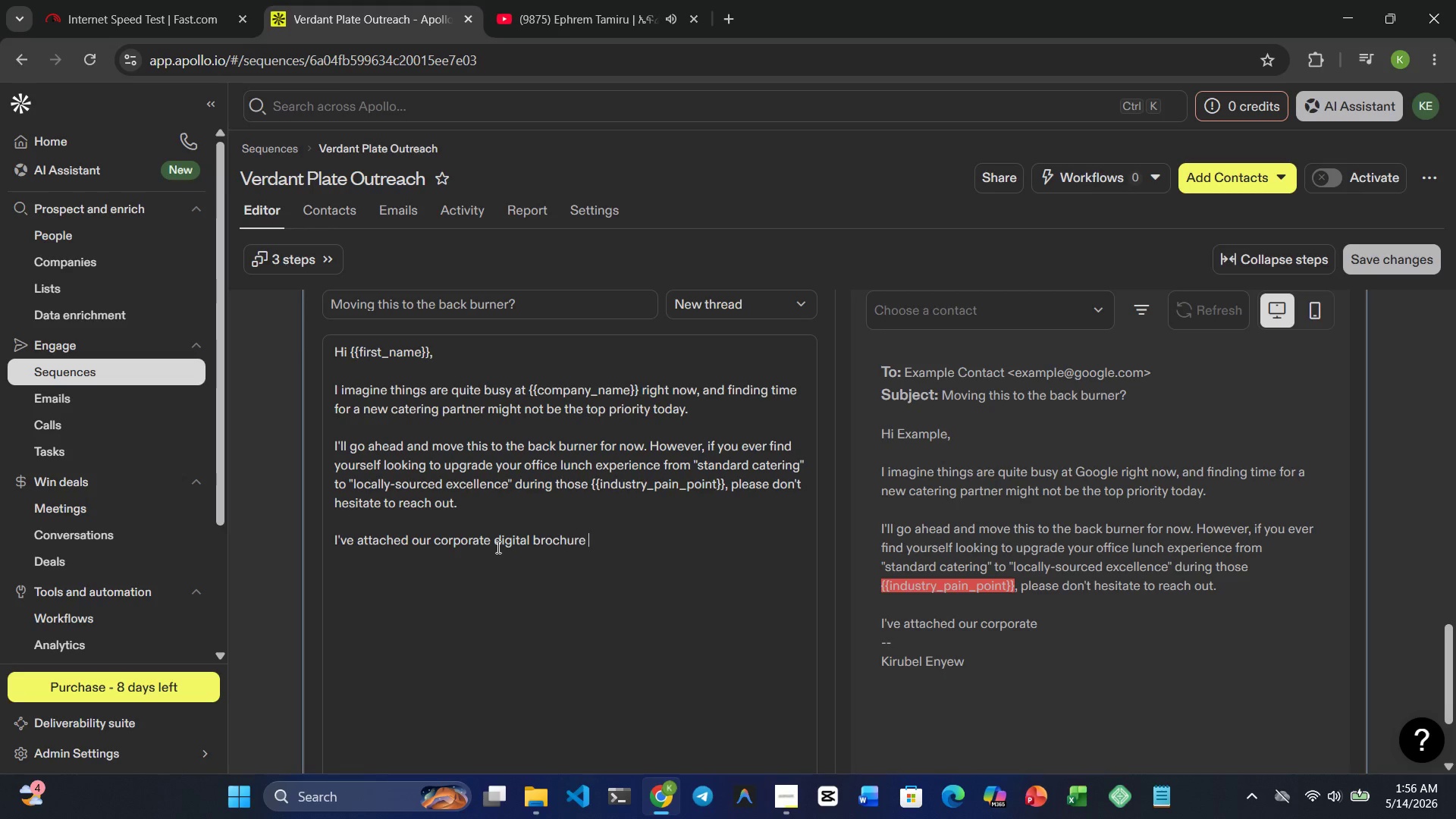 
hold_key(key=H, duration=0.36)
 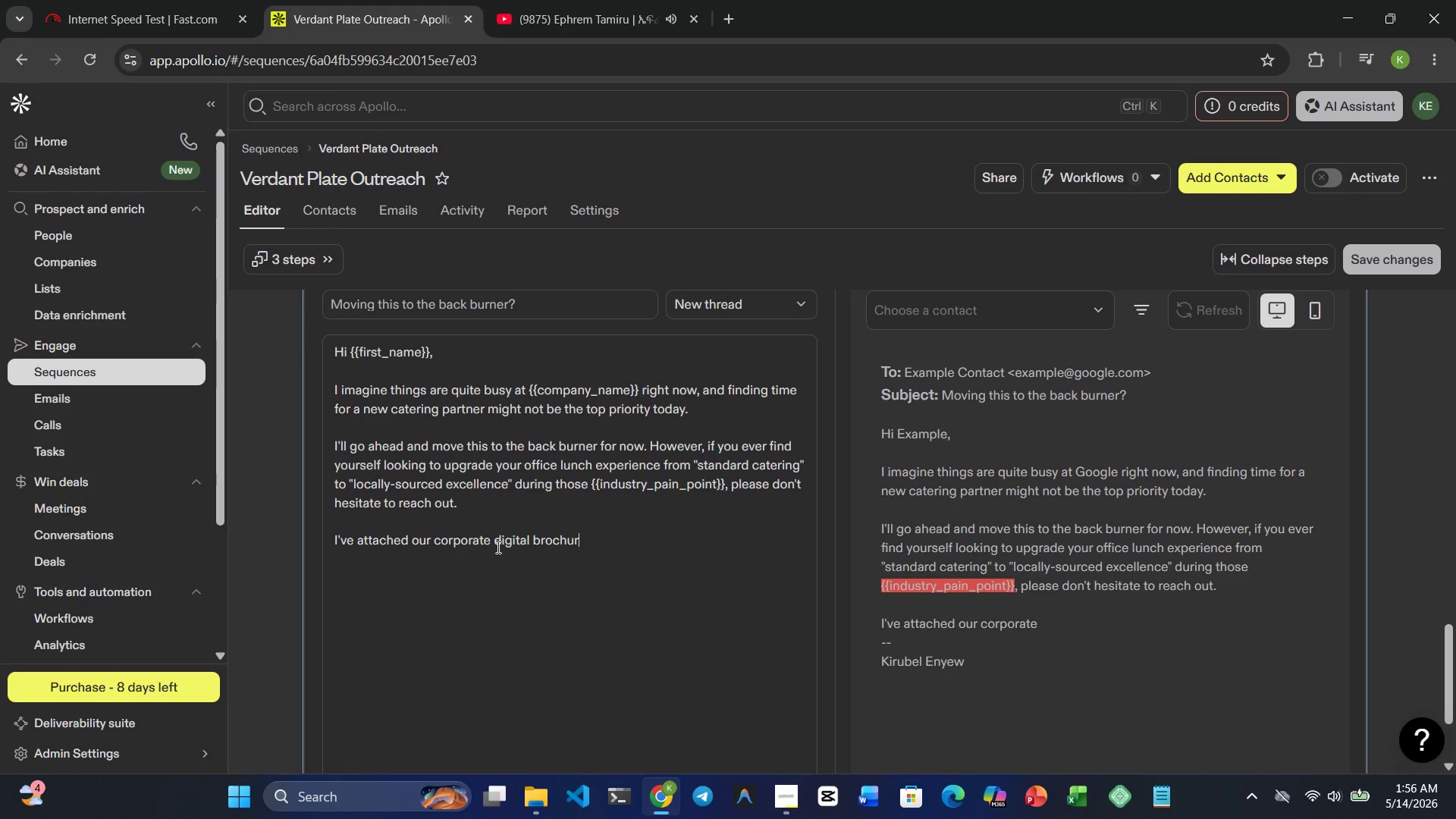 
type(here for )
 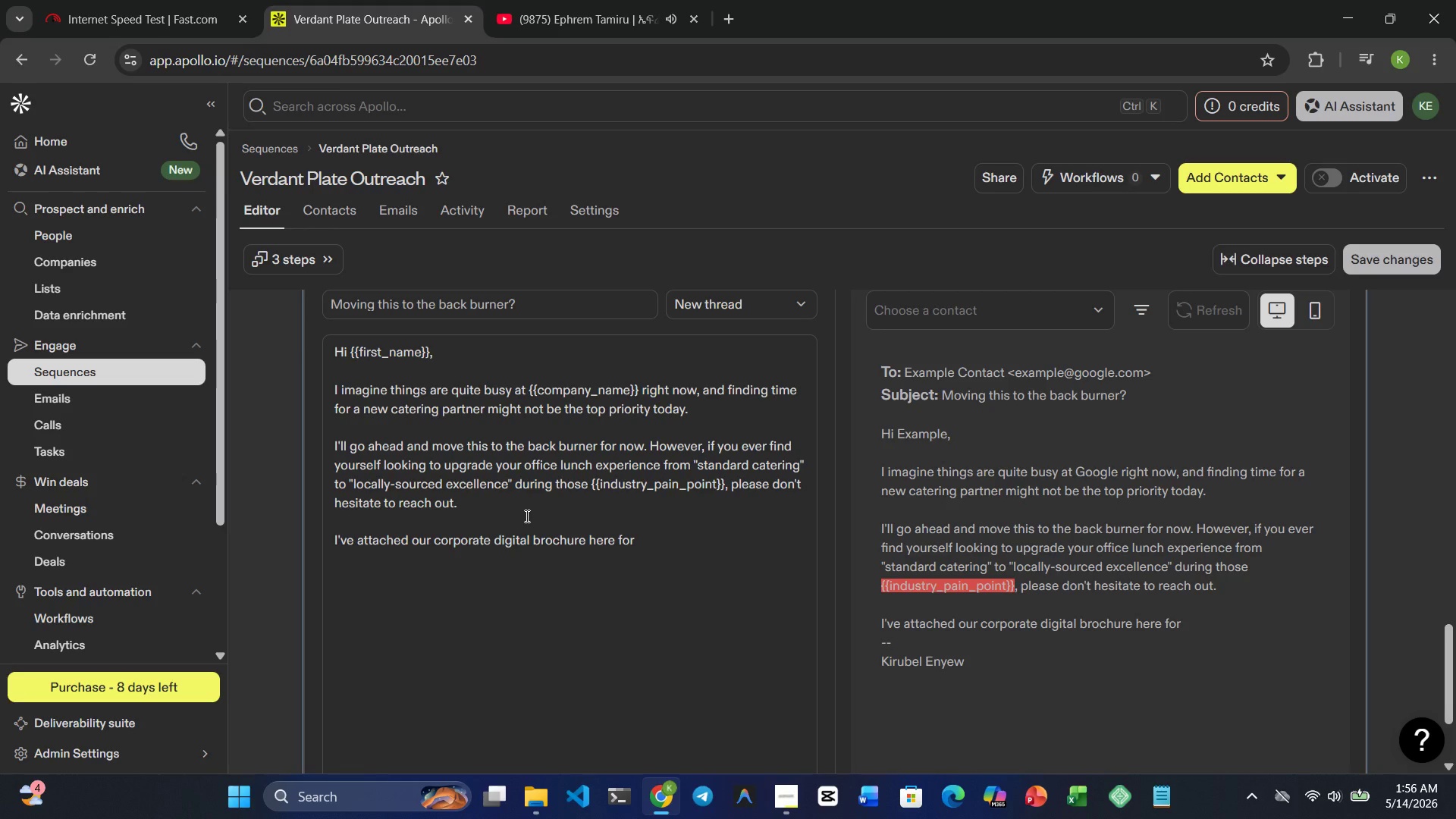 
type(whenee)
key(Backspace)
type(ver )
 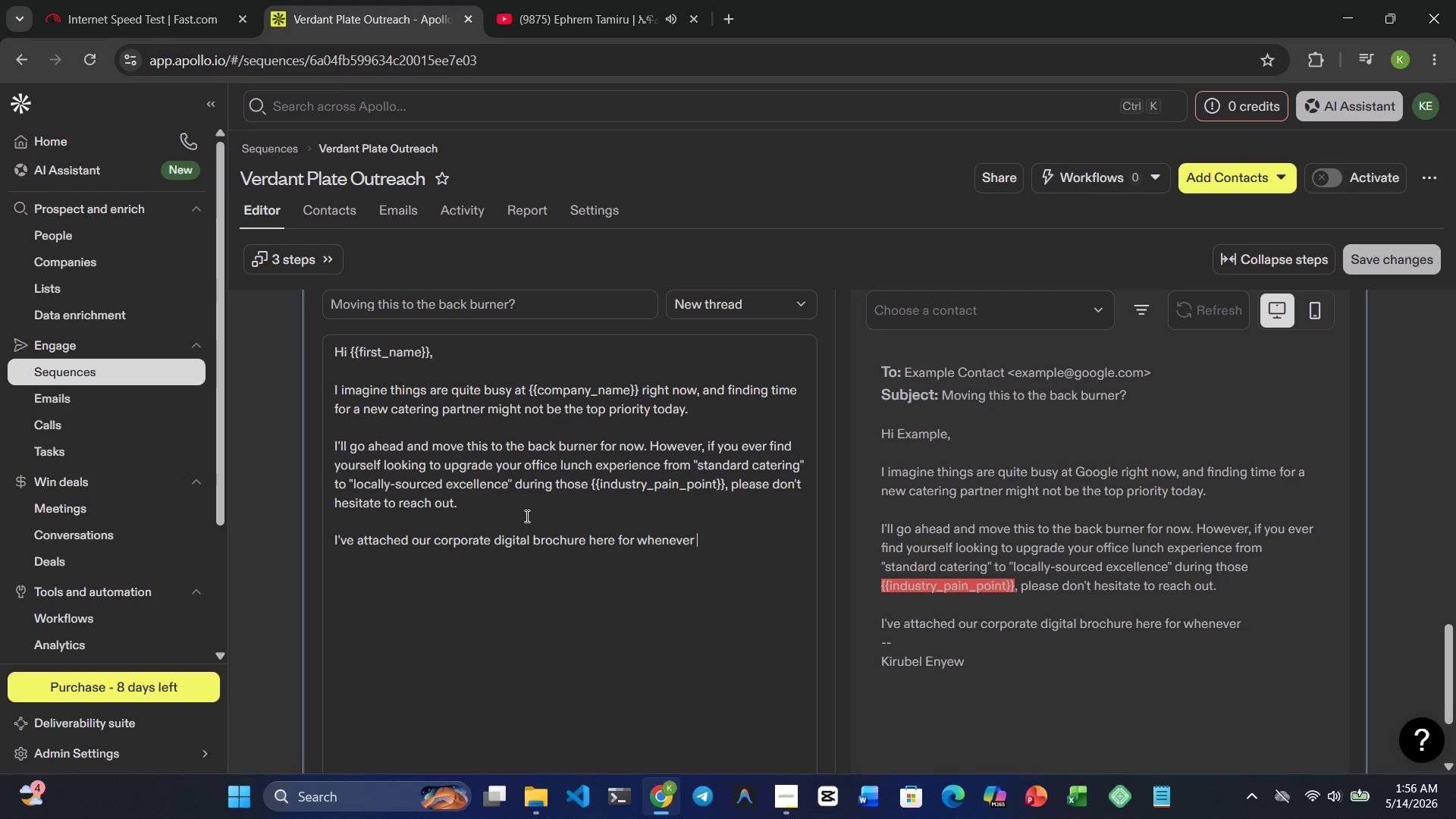 
type(the timing )
key(Backspace)
key(Backspace)
type(g id)
key(Backspace)
type(s over)
 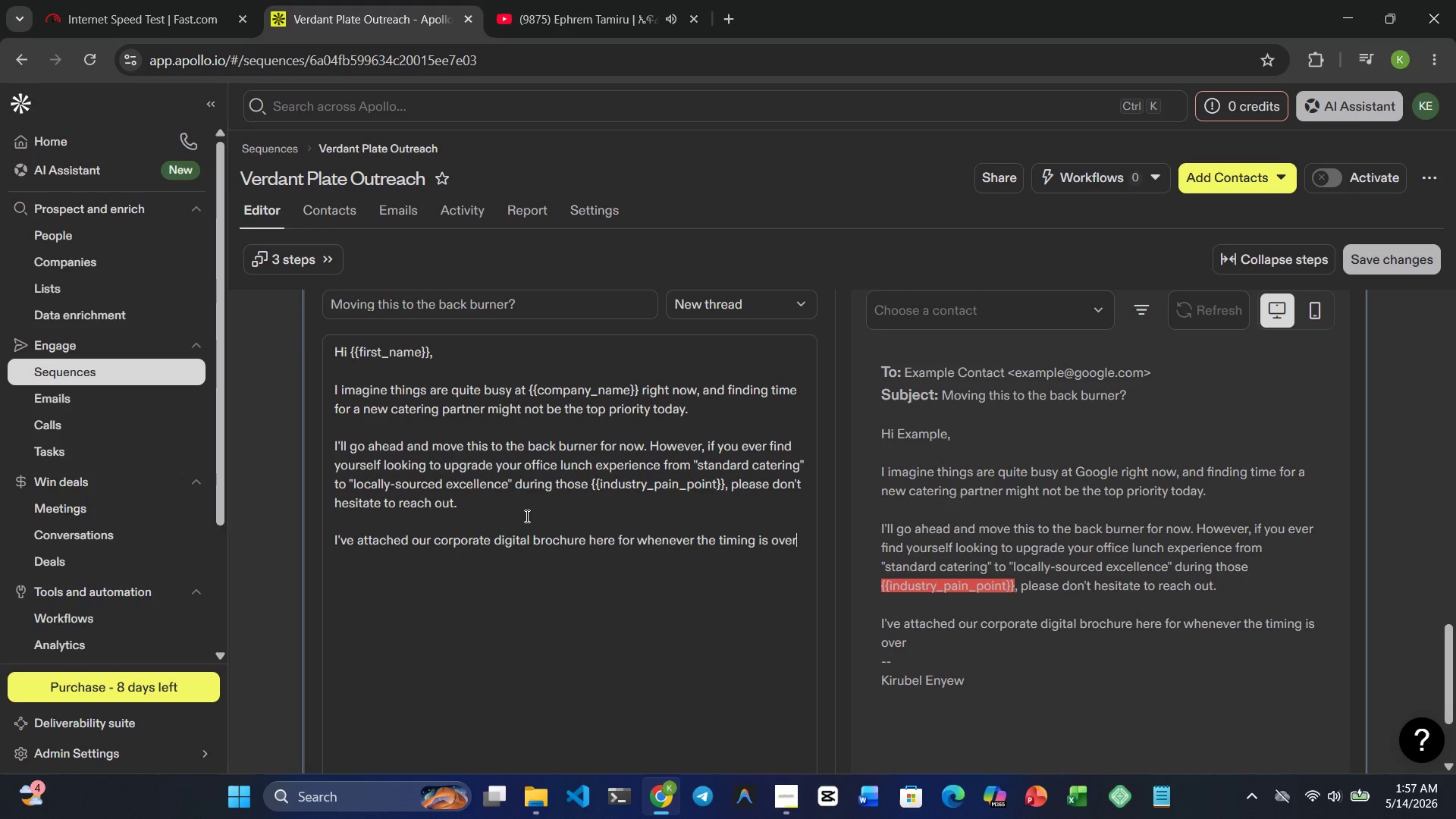 
wait(6.16)
 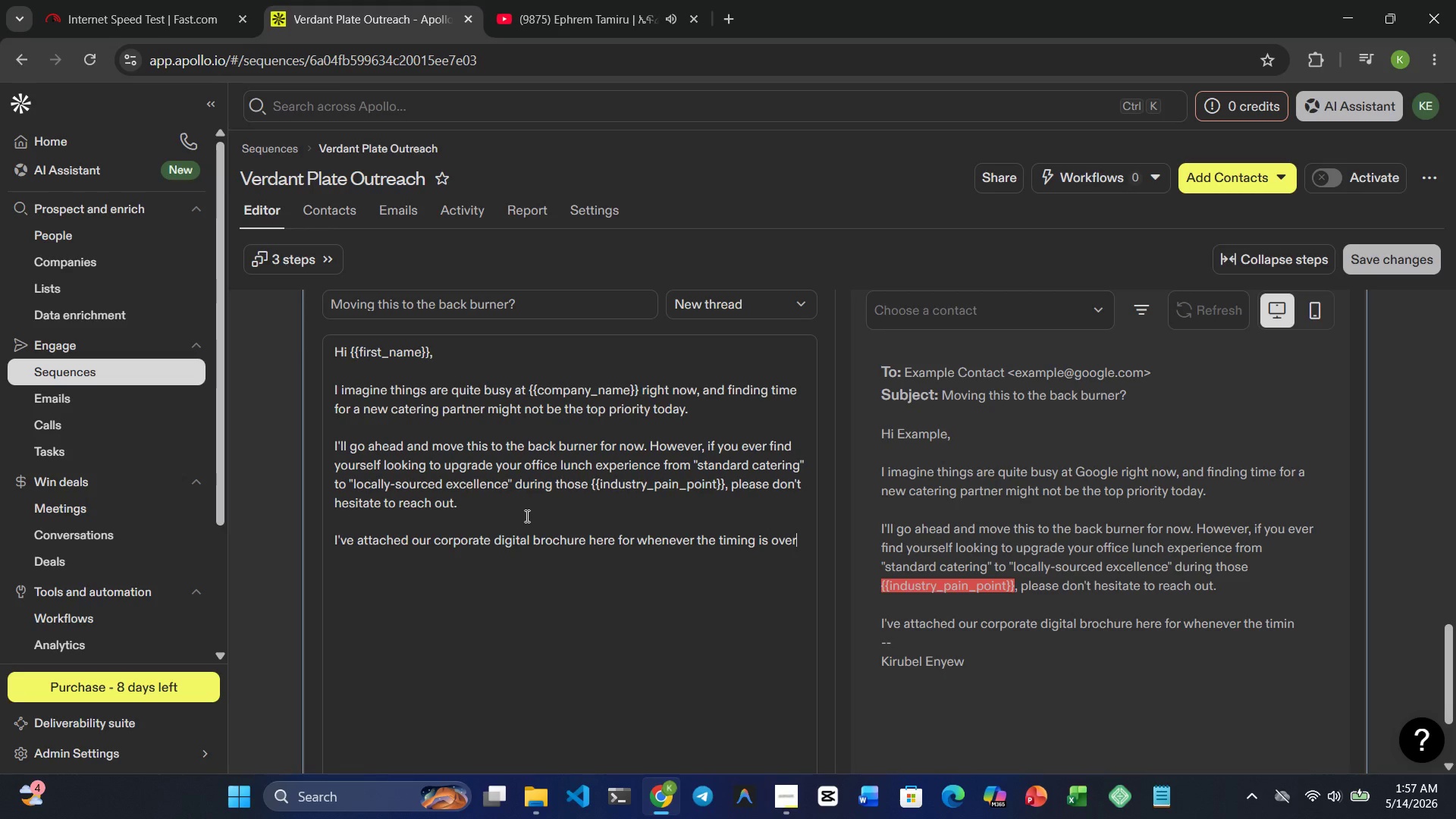 
key(Backspace)
key(Backspace)
key(Backspace)
key(Backspace)
key(Backspace)
type( better.)
 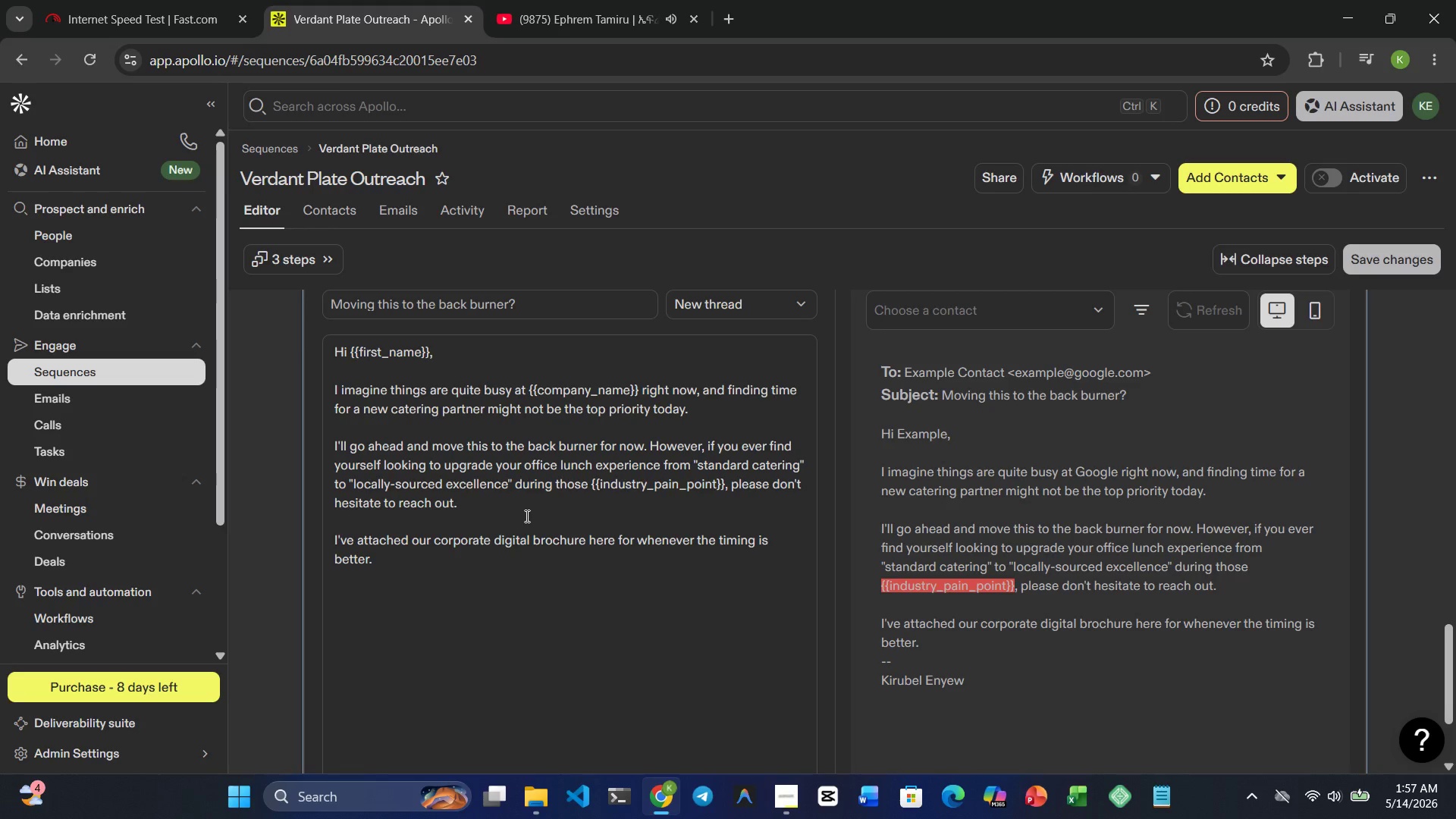 
wait(8.0)
 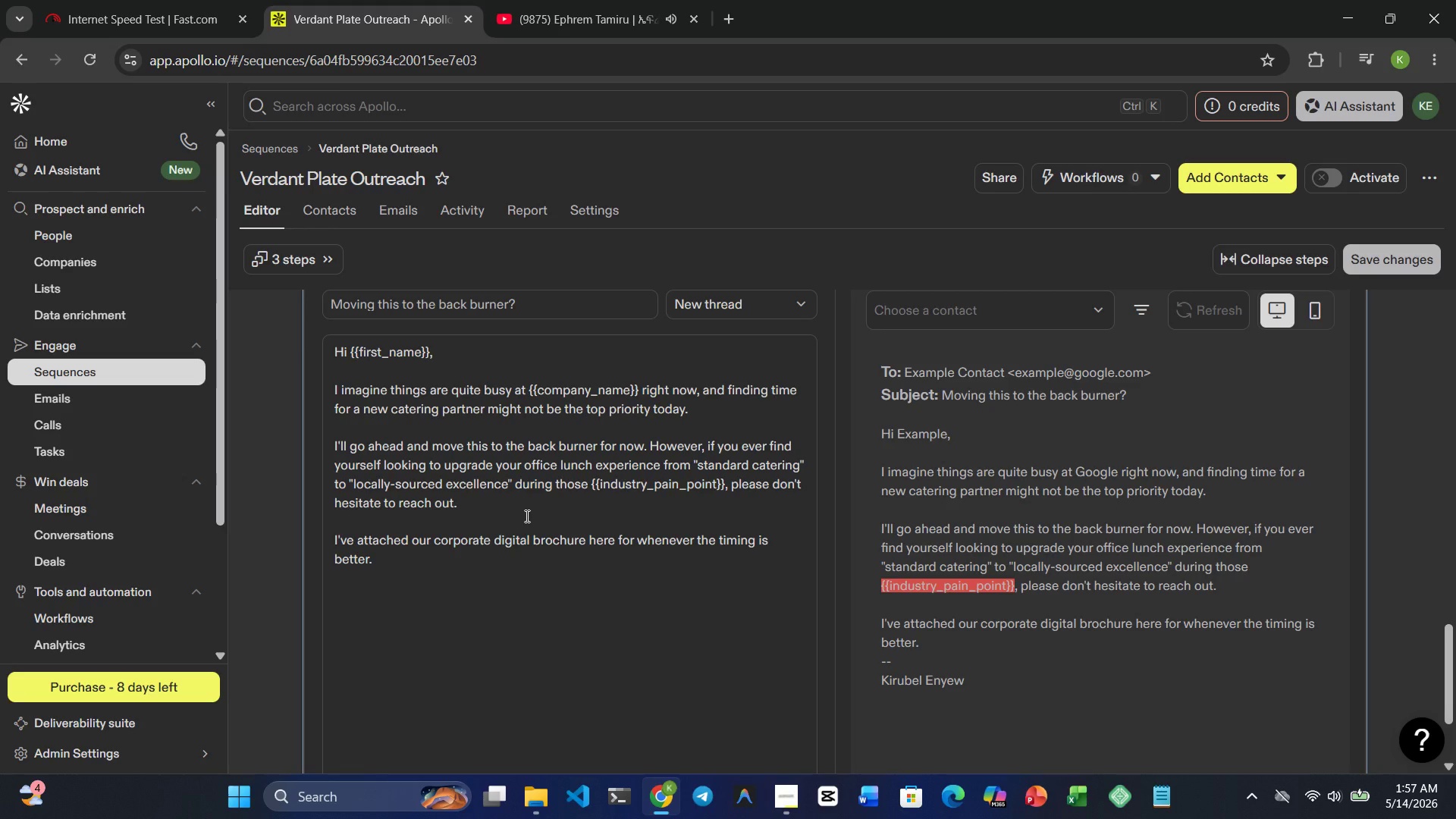 
key(Enter)
 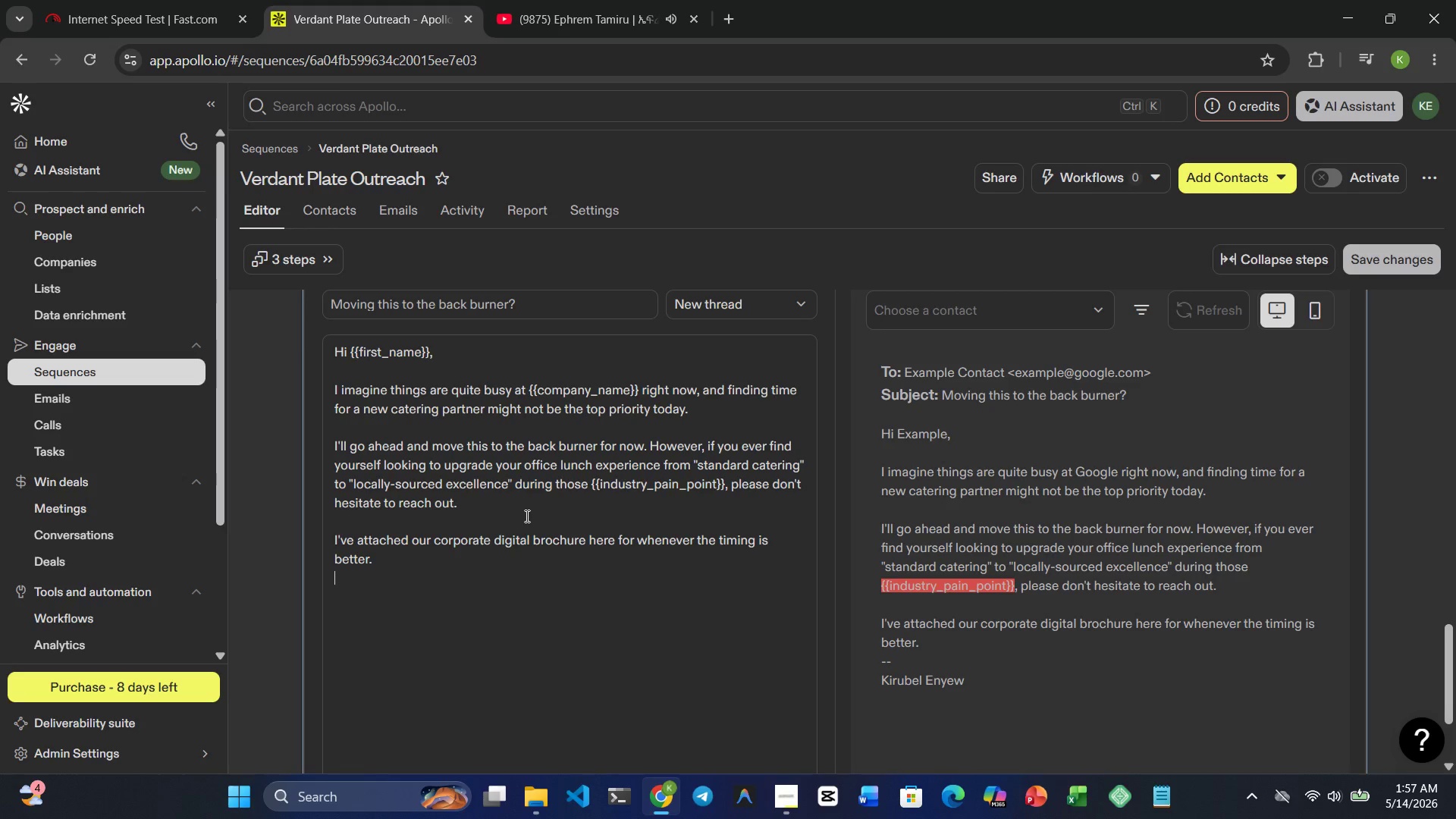 
key(Enter)
 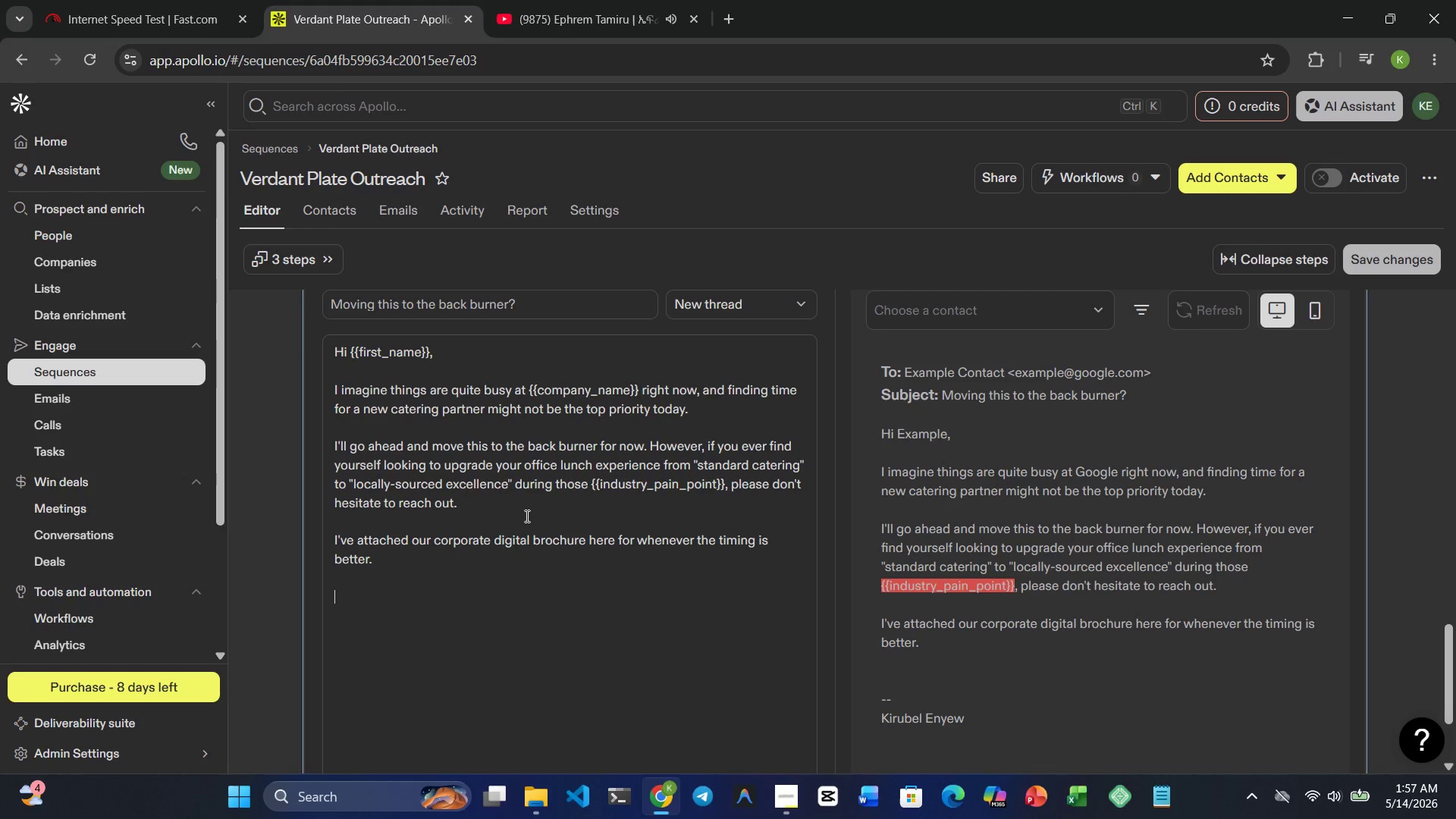 
type(Wishing you na dthe )
key(Backspace)
key(Backspace)
key(Backspace)
key(Backspace)
key(Backspace)
key(Backspace)
key(Backspace)
key(Backspace)
type(and the team )
key(Backspace)
type( a productive mm)
key(Backspace)
type(onth)
 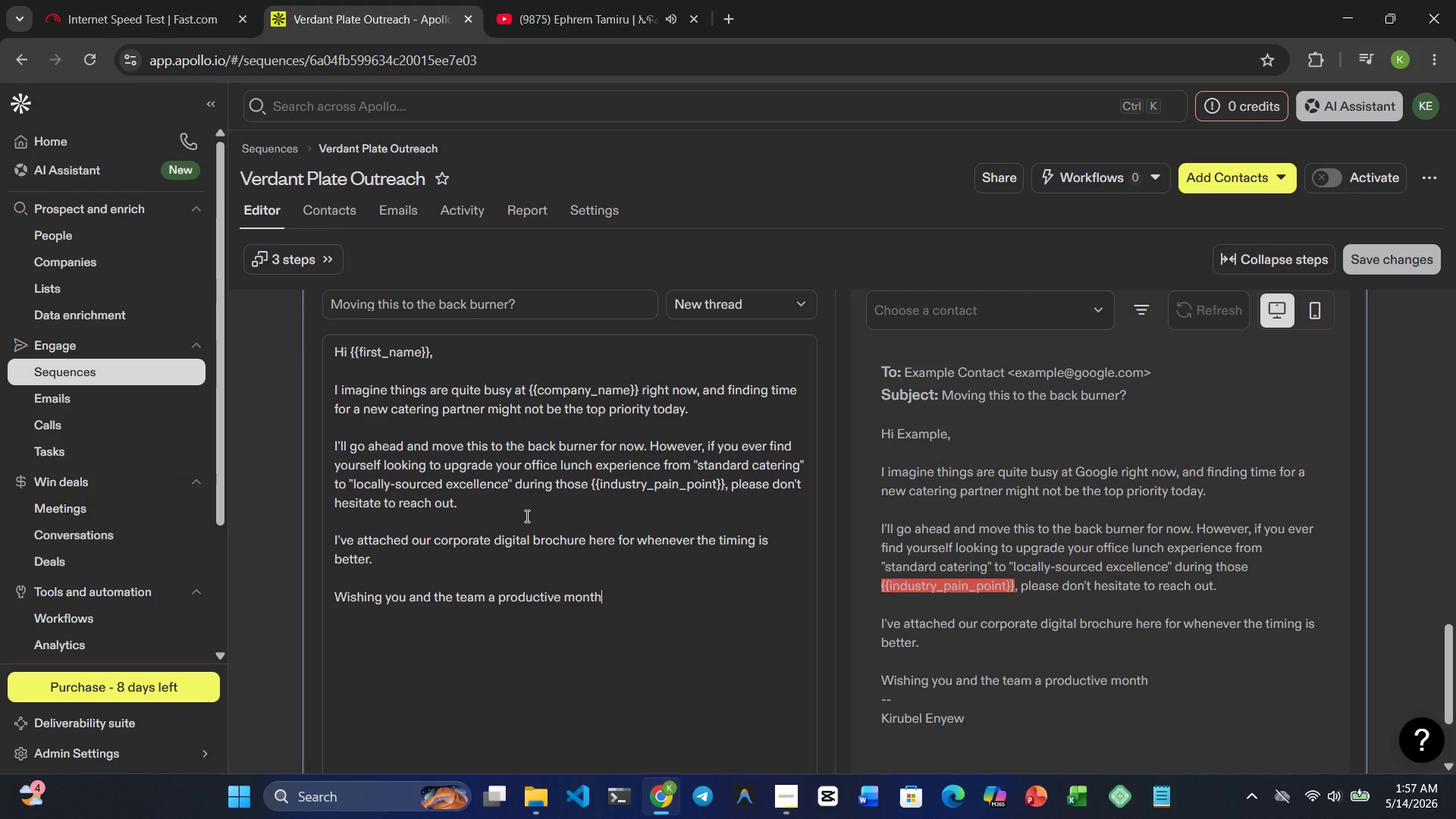 
wait(6.56)
 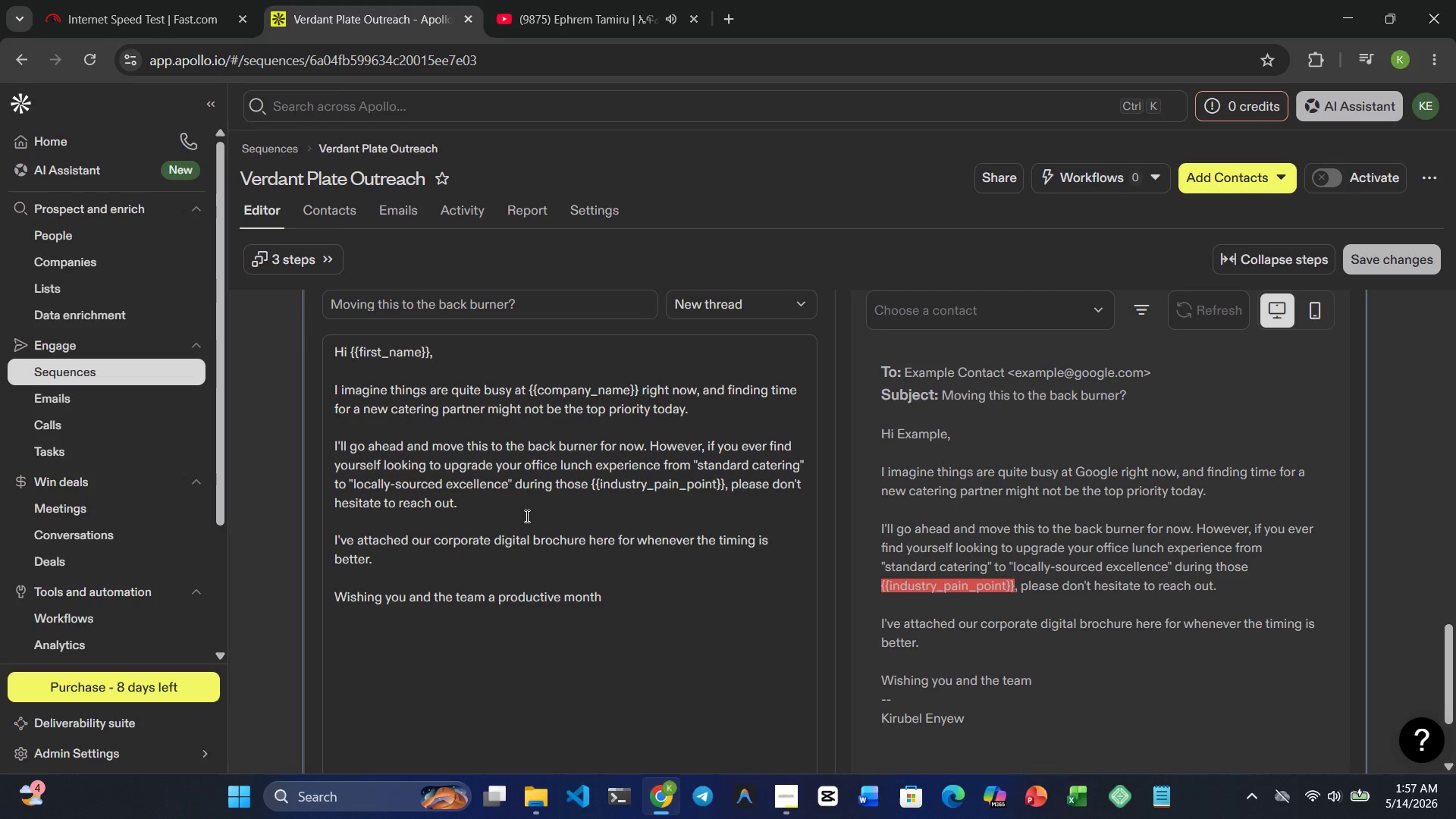 
key(Shift+1)
 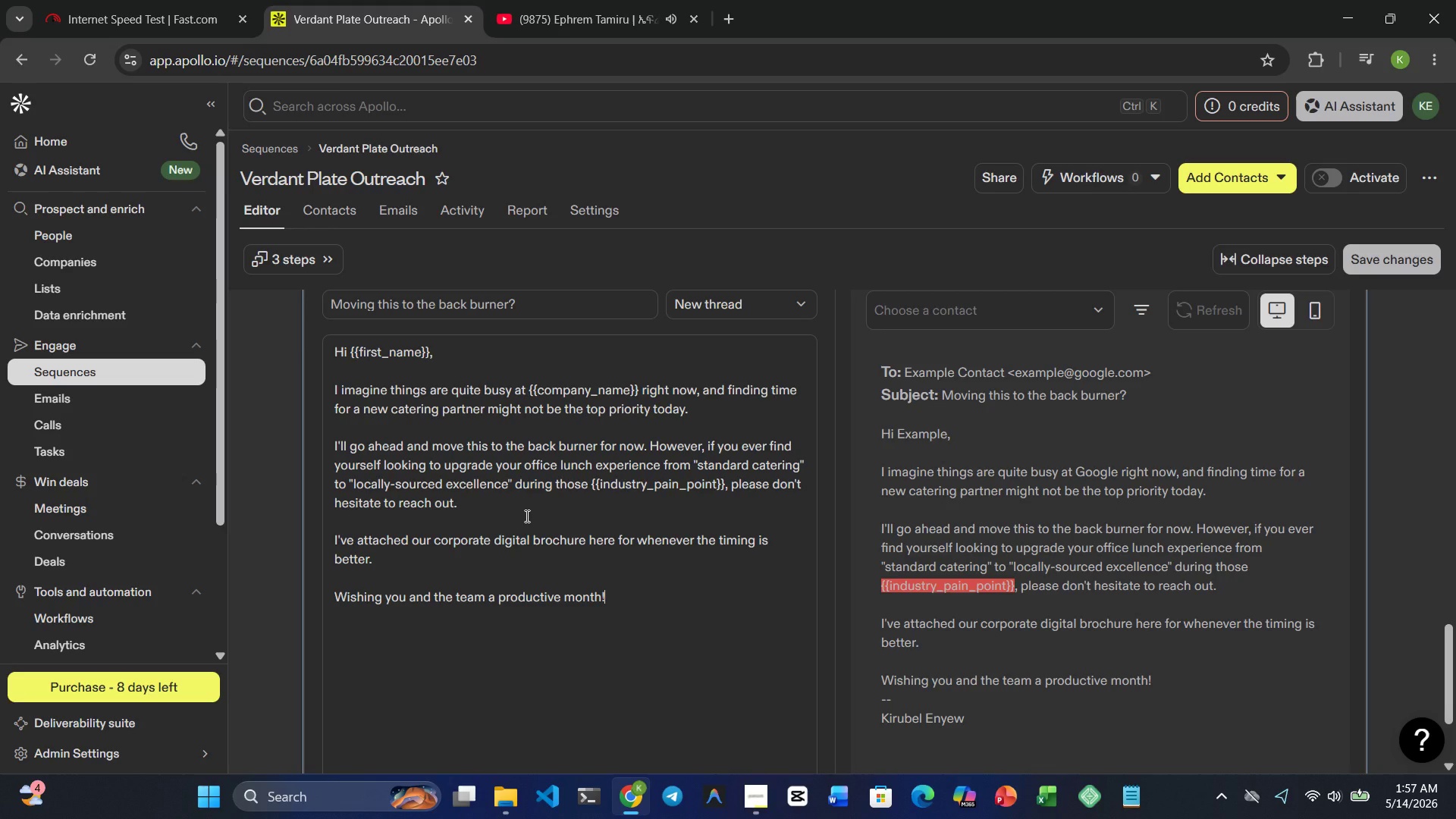 
wait(8.51)
 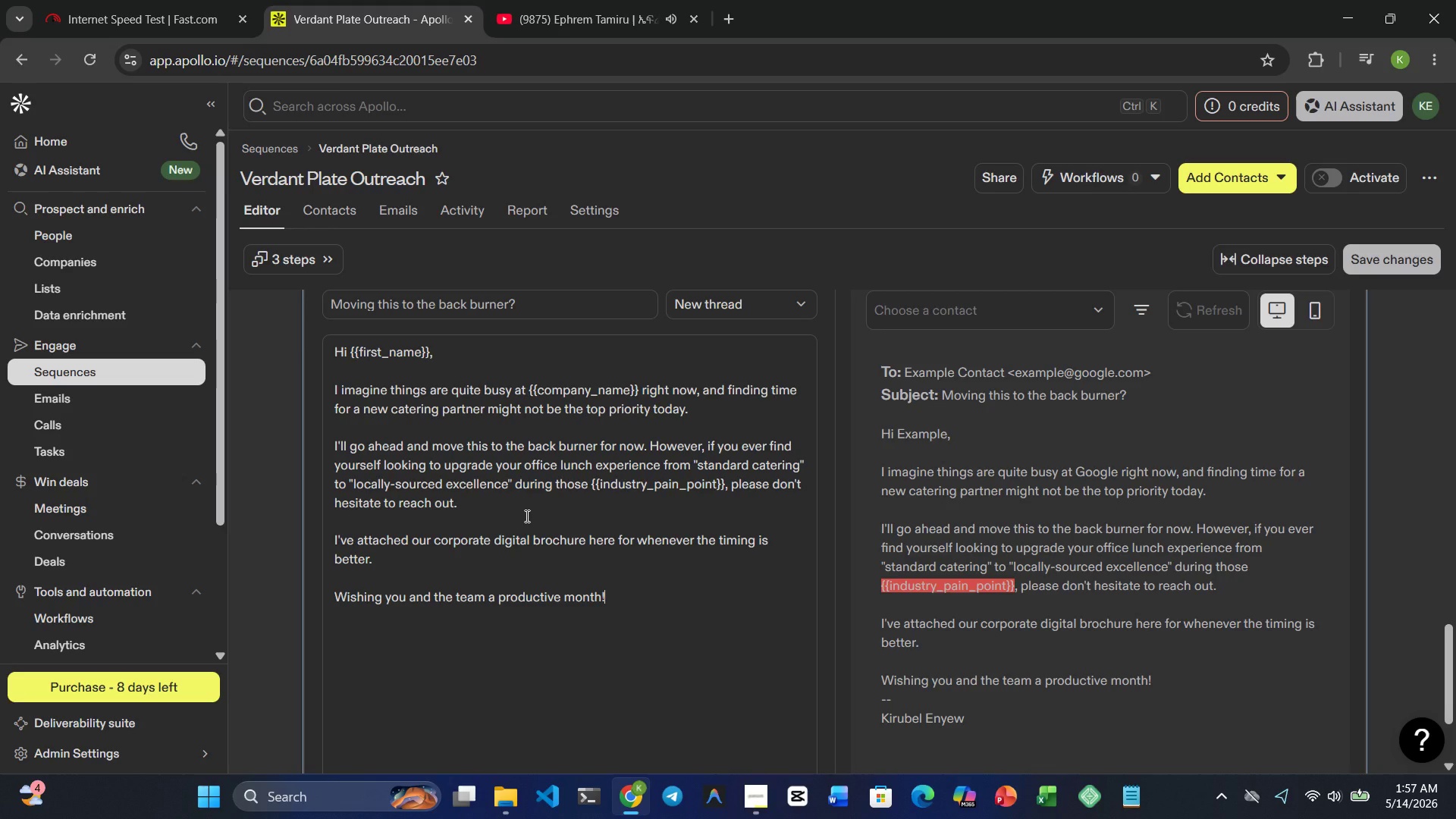 
key(Enter)
 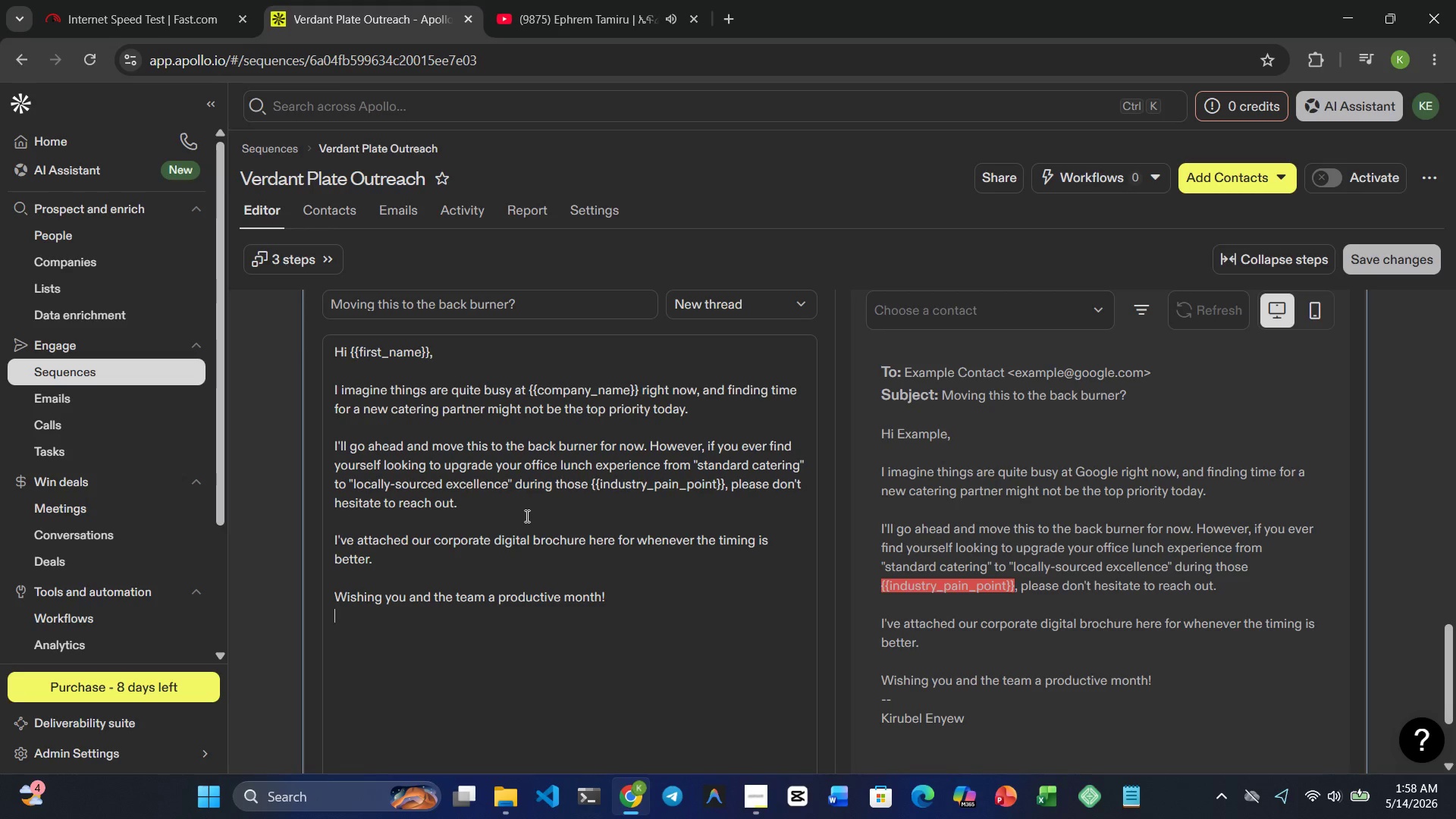 
key(Enter)
 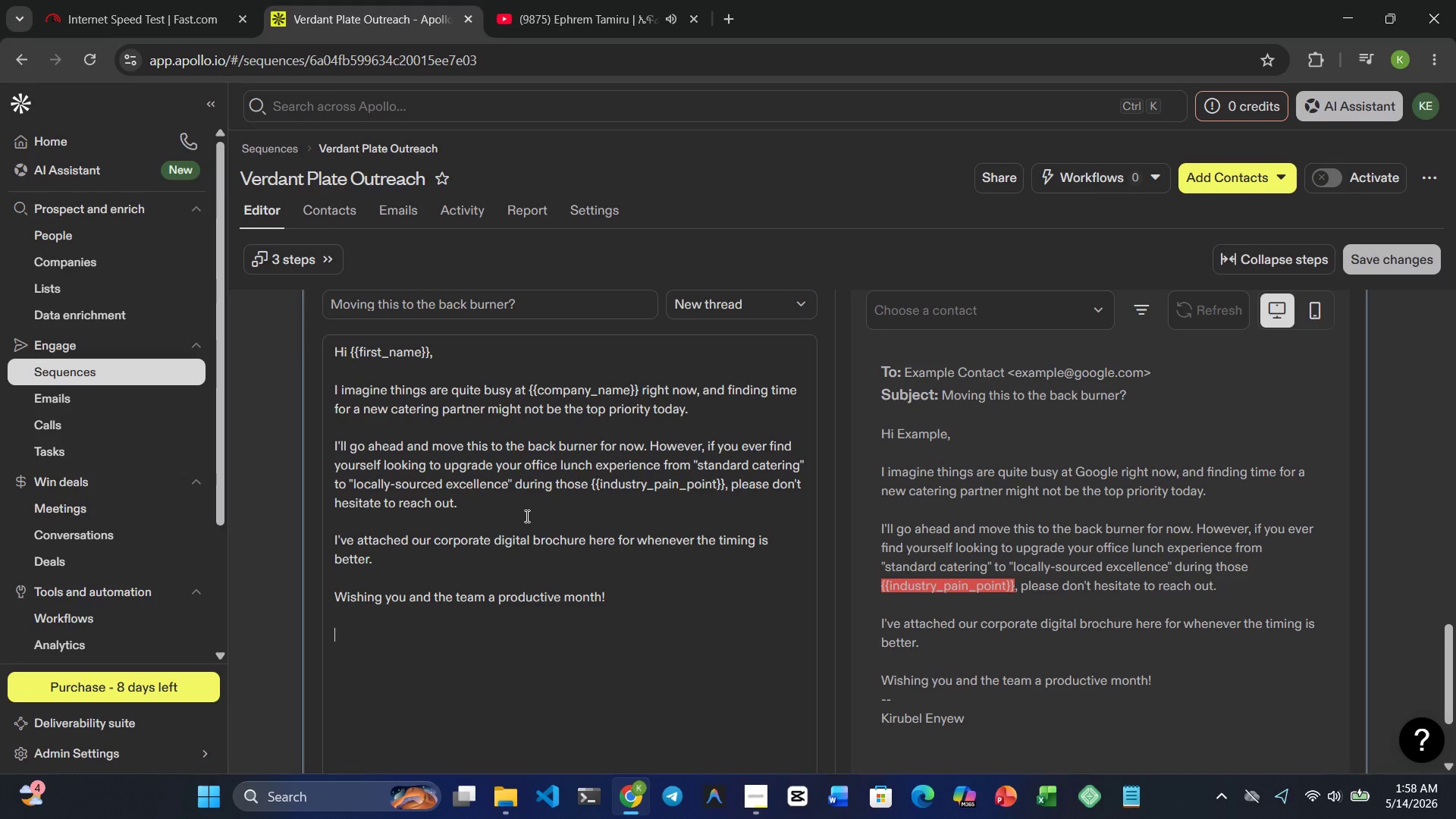 
type(Best,)
 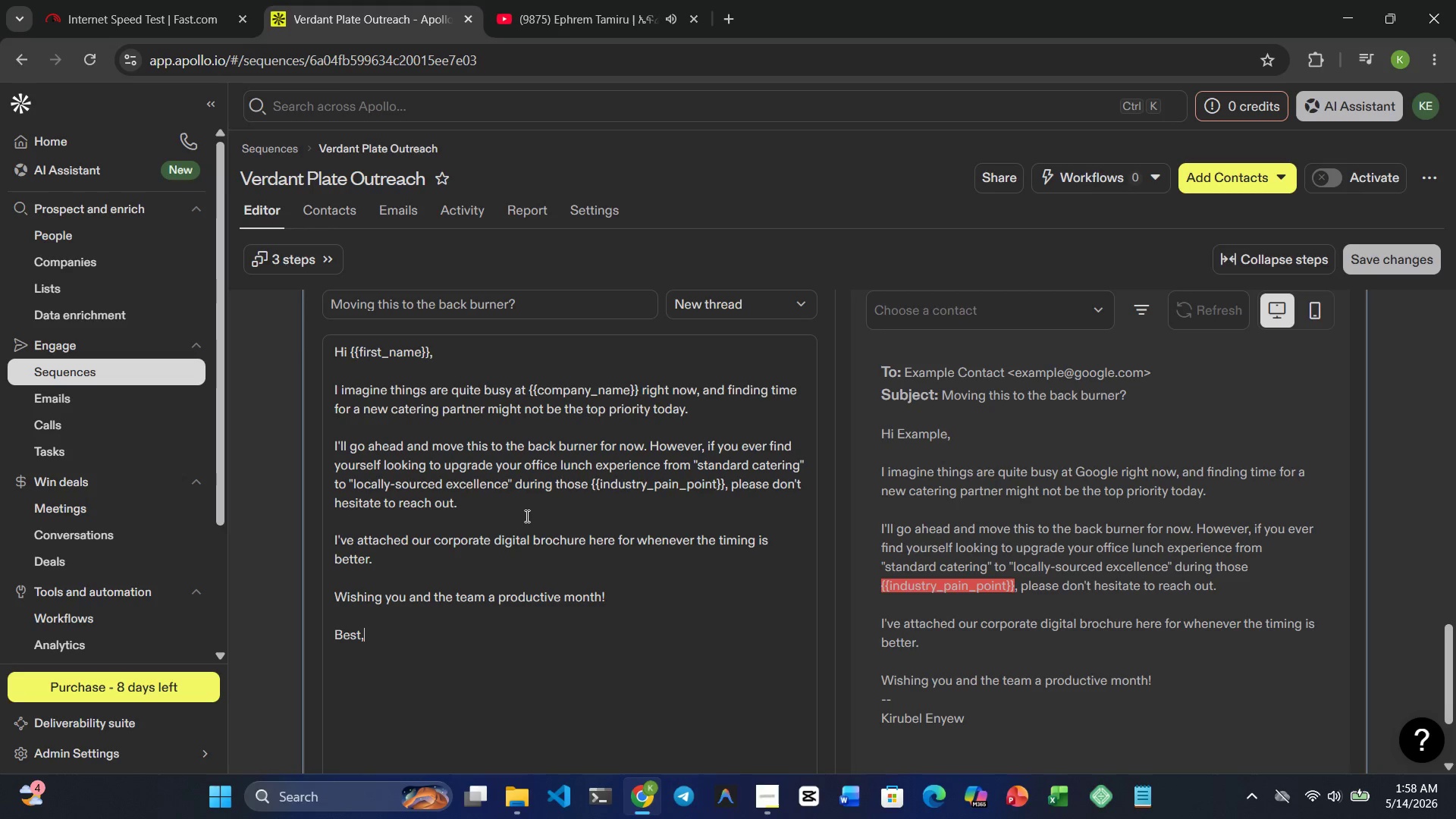 
key(Enter)
 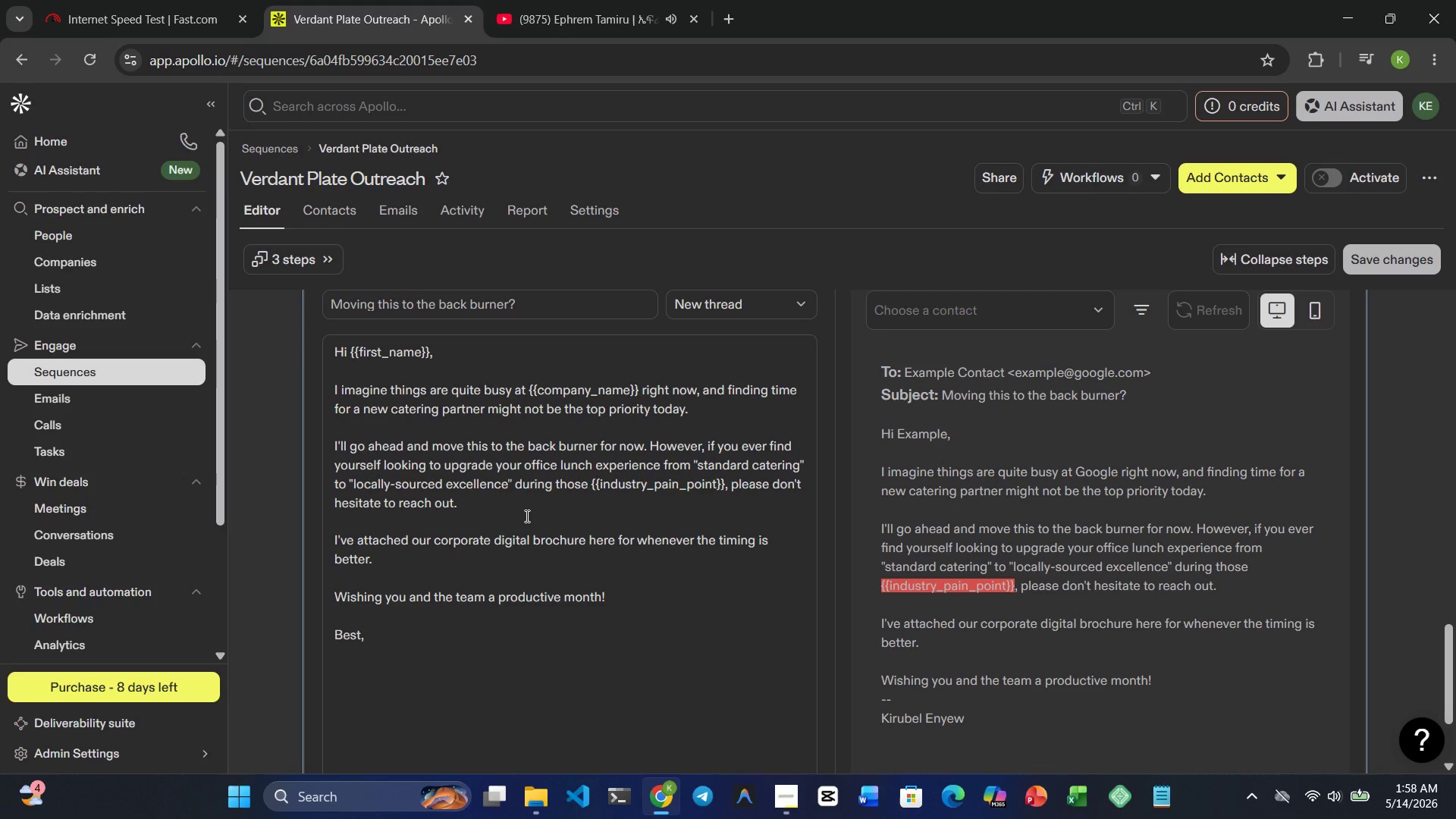 
type(Kirubel Enyew)
 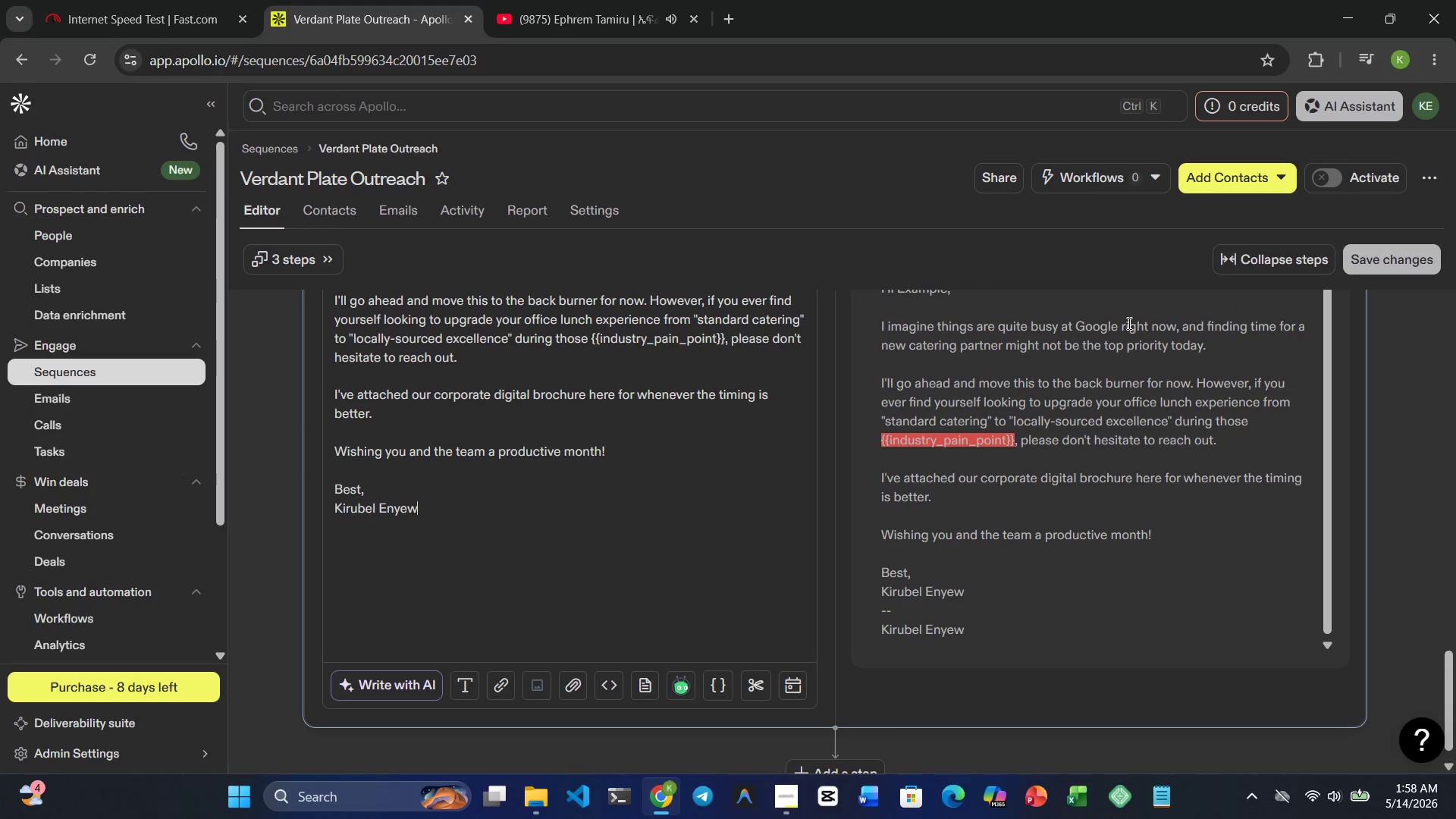 
wait(30.95)
 